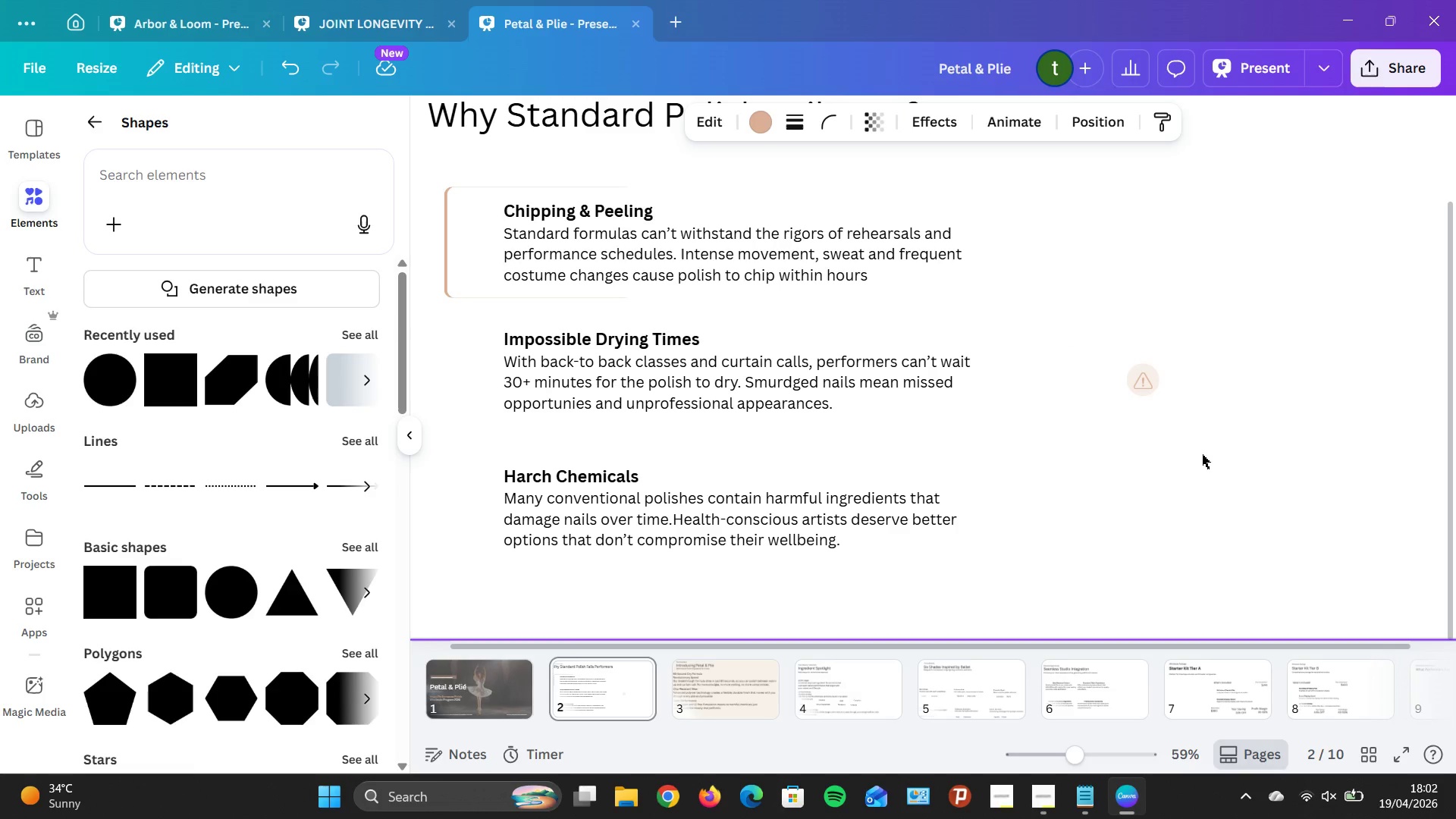 
key(ArrowUp)
 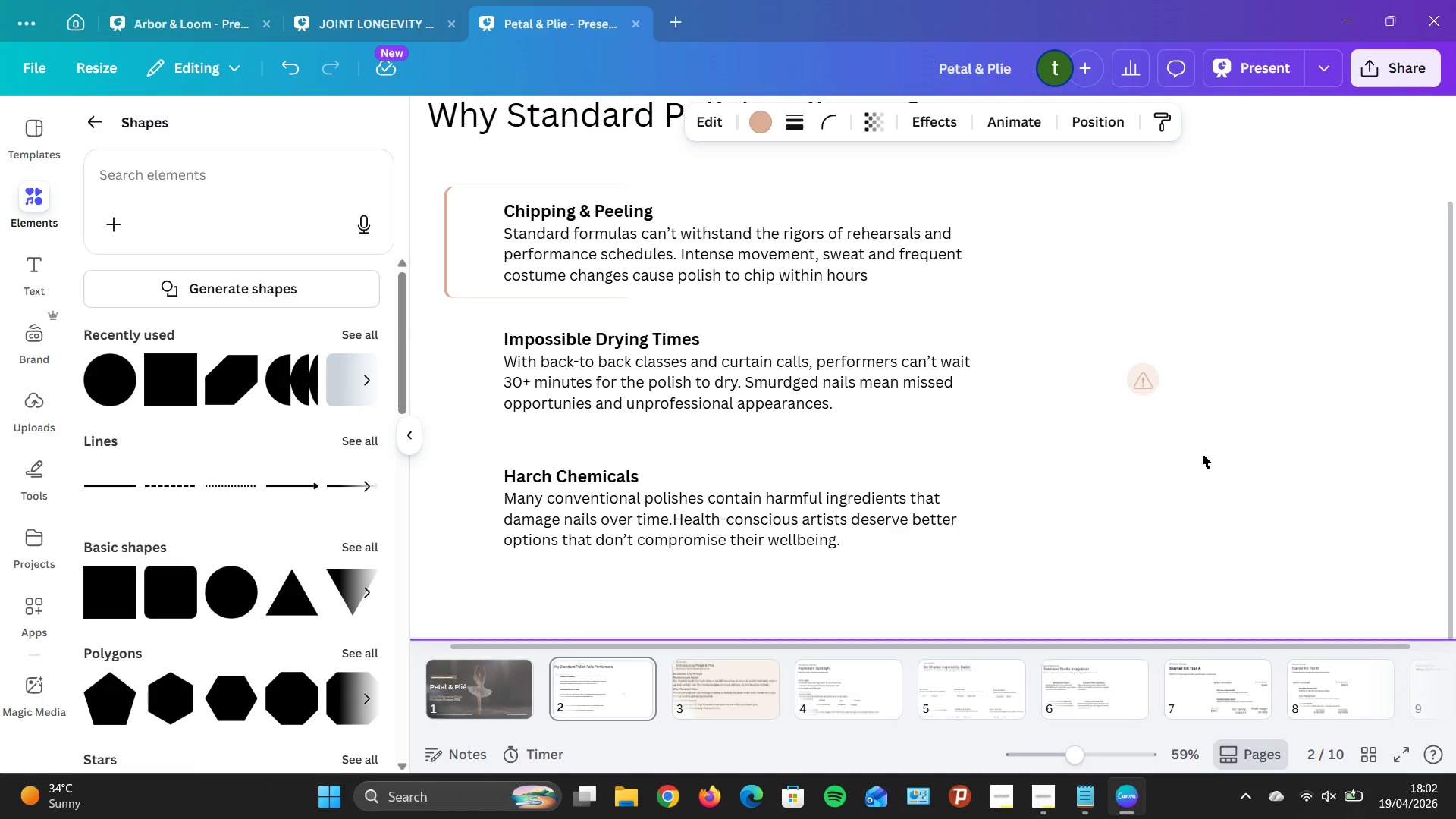 
key(ArrowUp)
 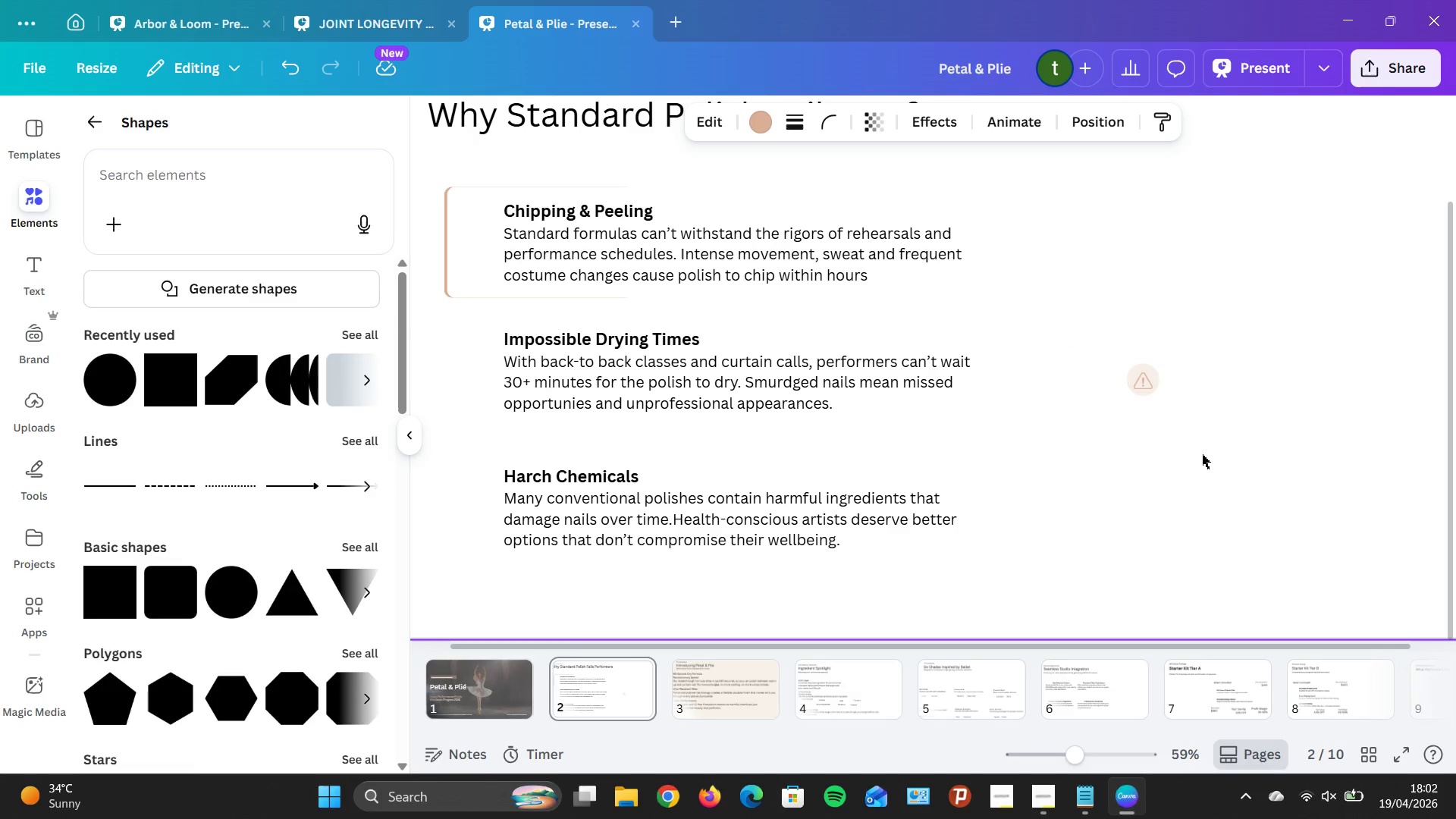 
hold_key(key=ArrowDown, duration=0.48)
 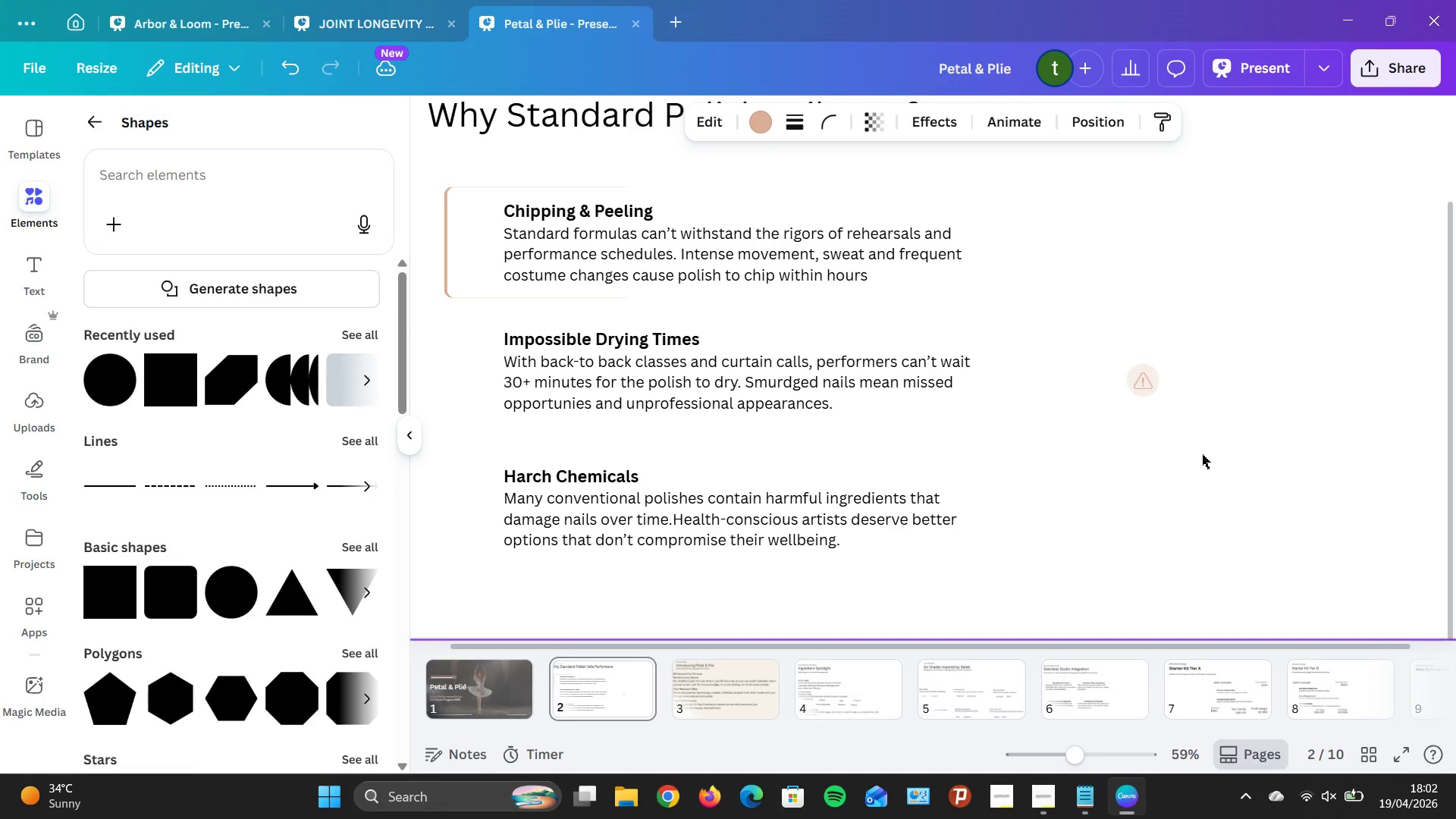 
key(ArrowDown)
 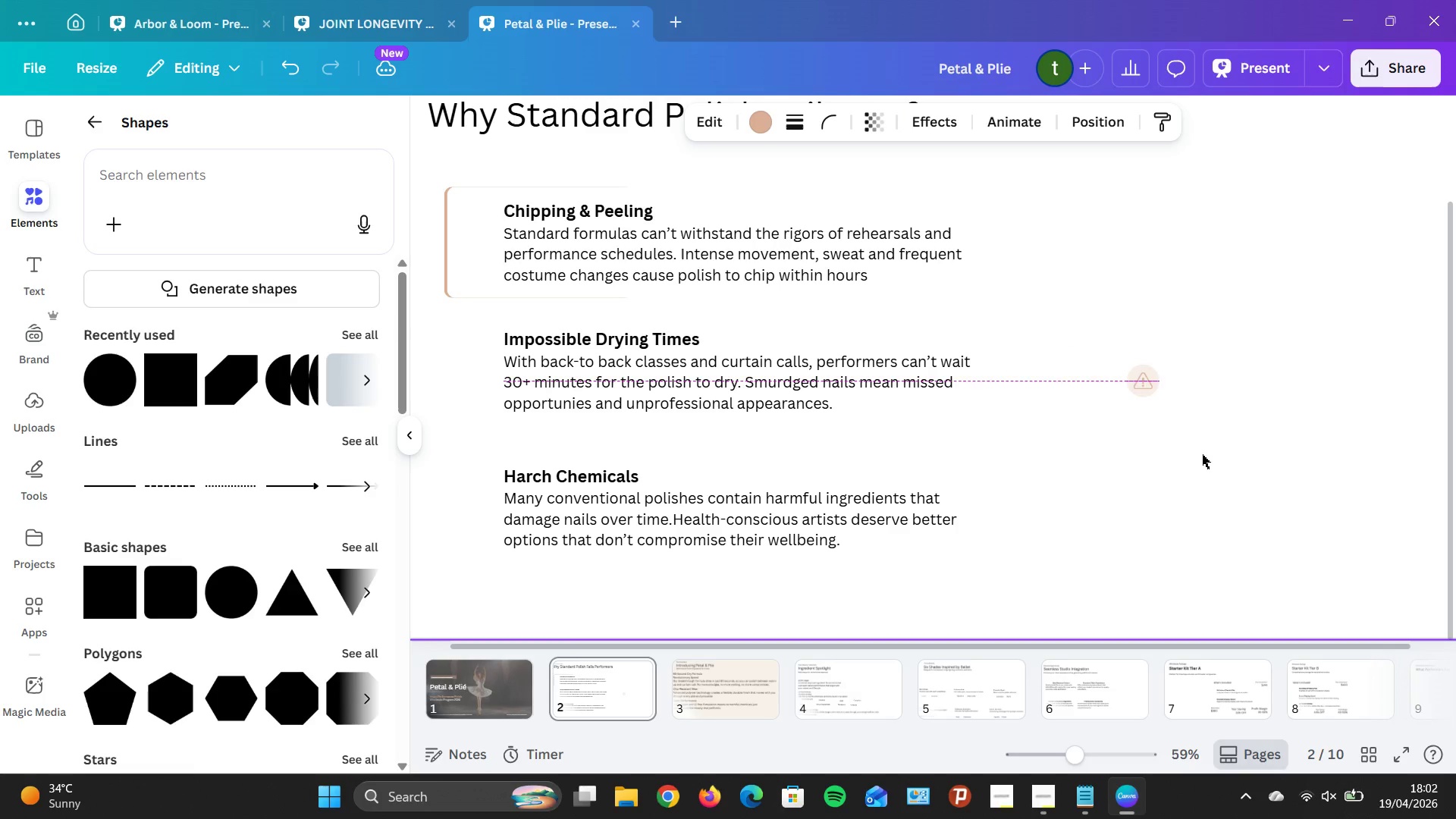 
key(ArrowDown)
 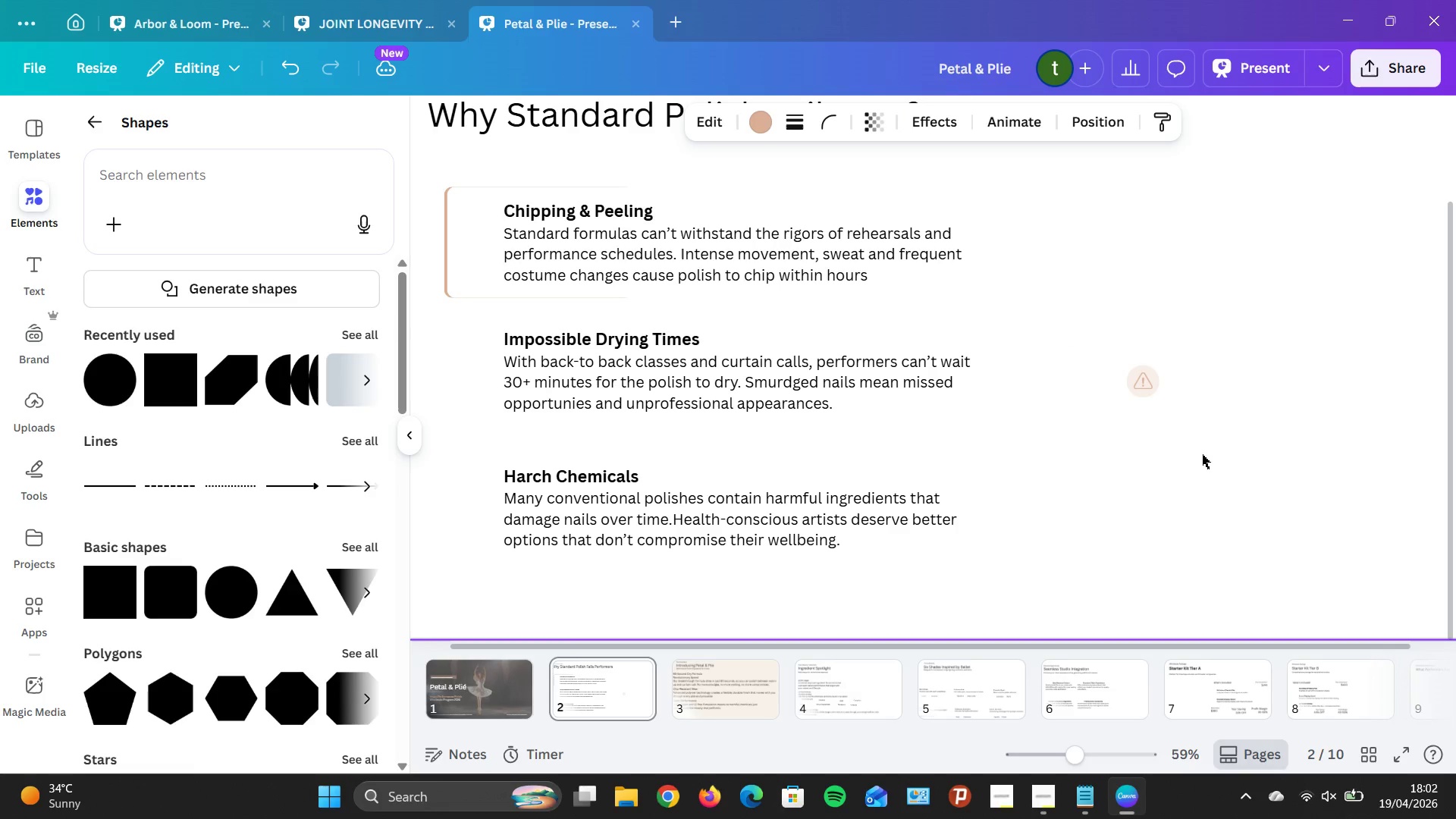 
key(ArrowDown)
 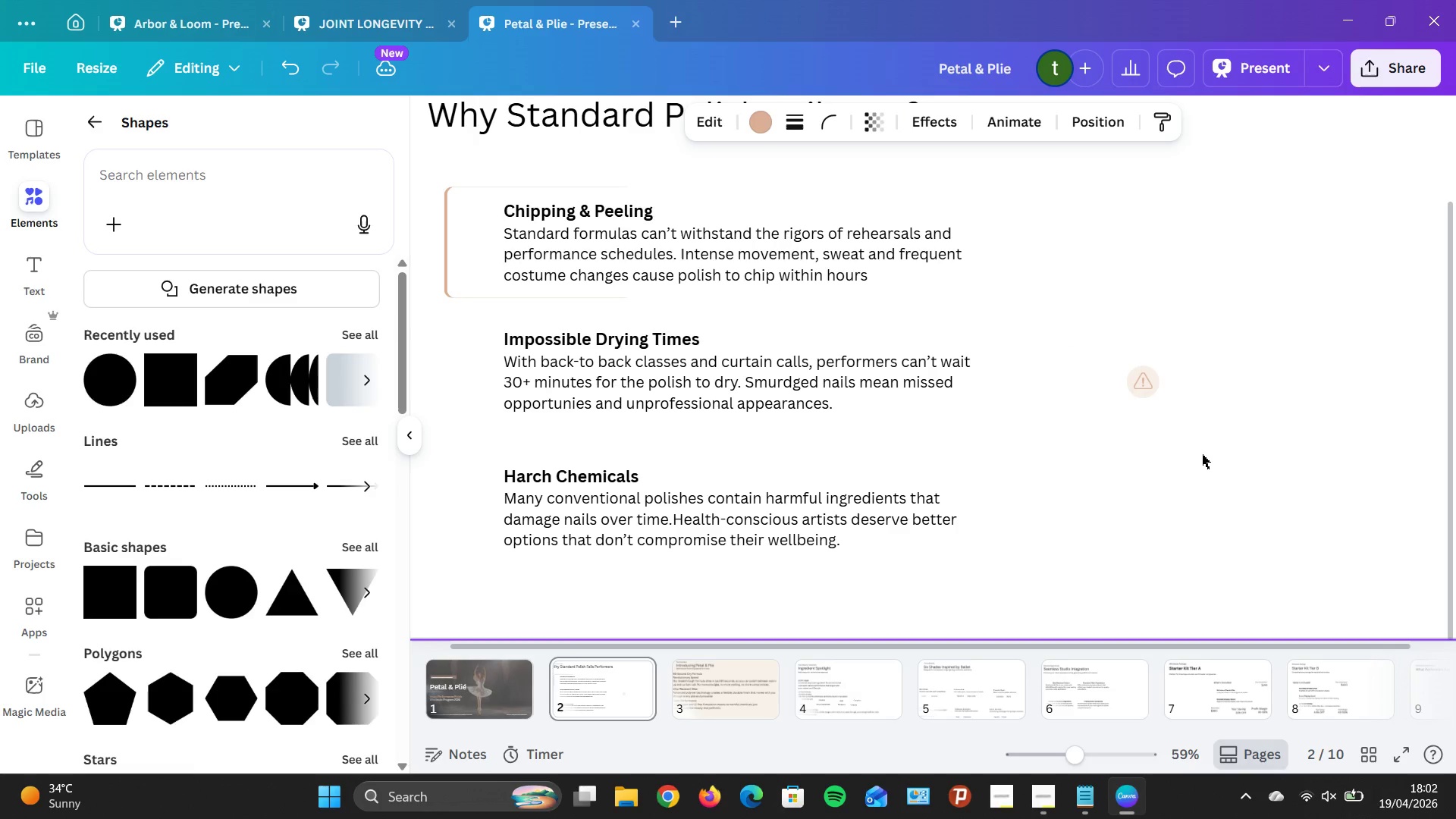 
key(ArrowDown)
 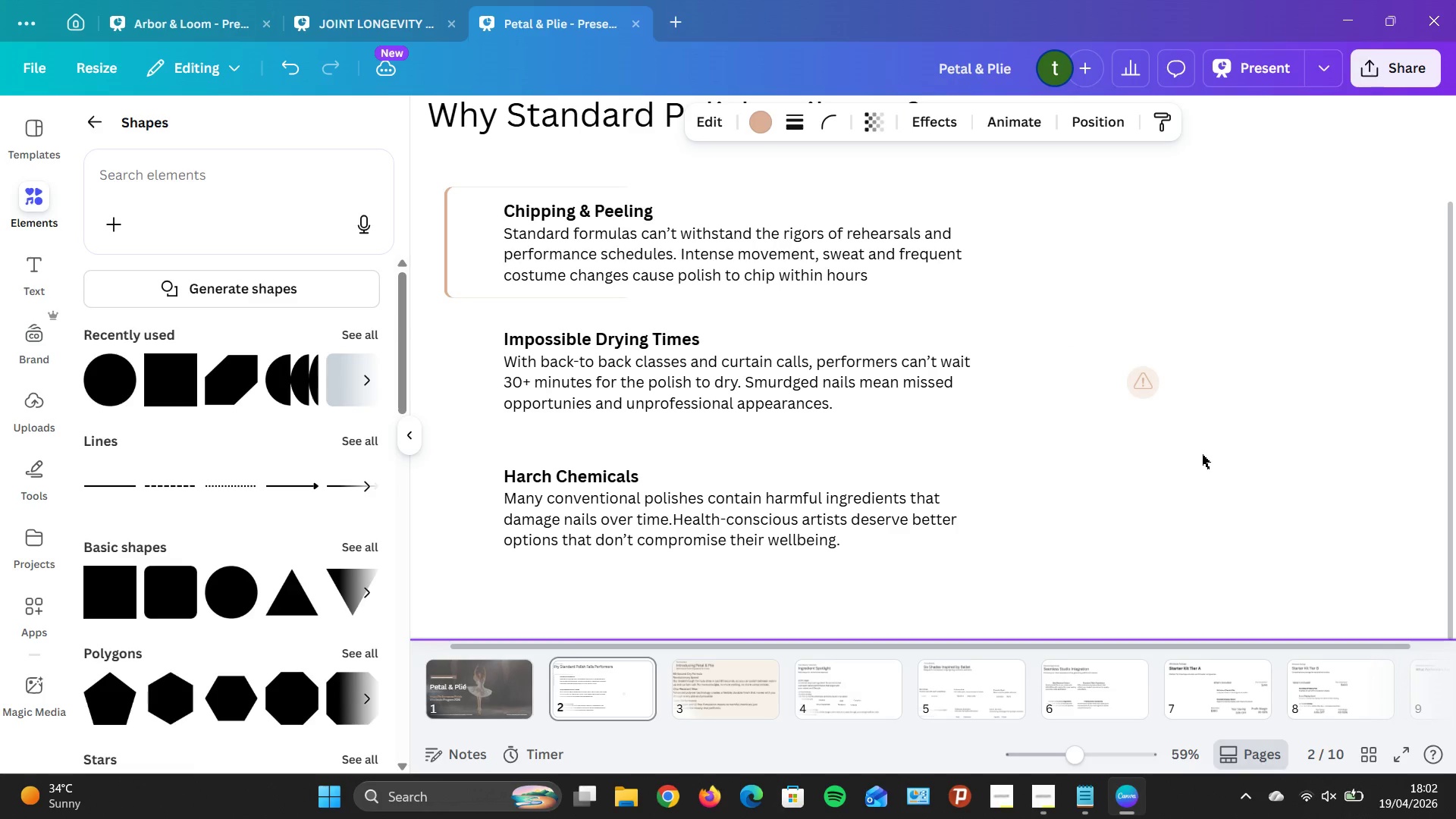 
key(ArrowDown)
 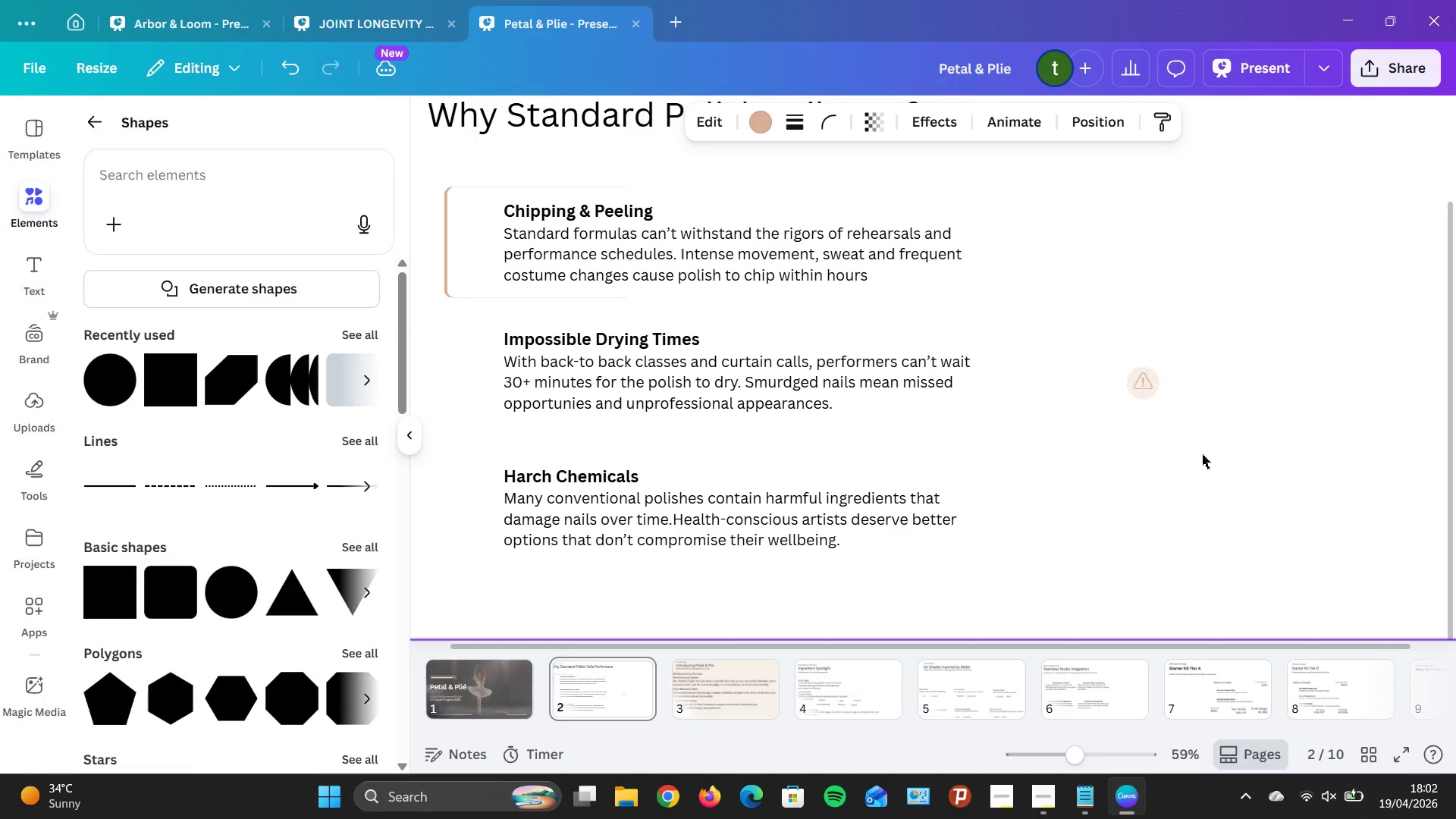 
key(ArrowDown)
 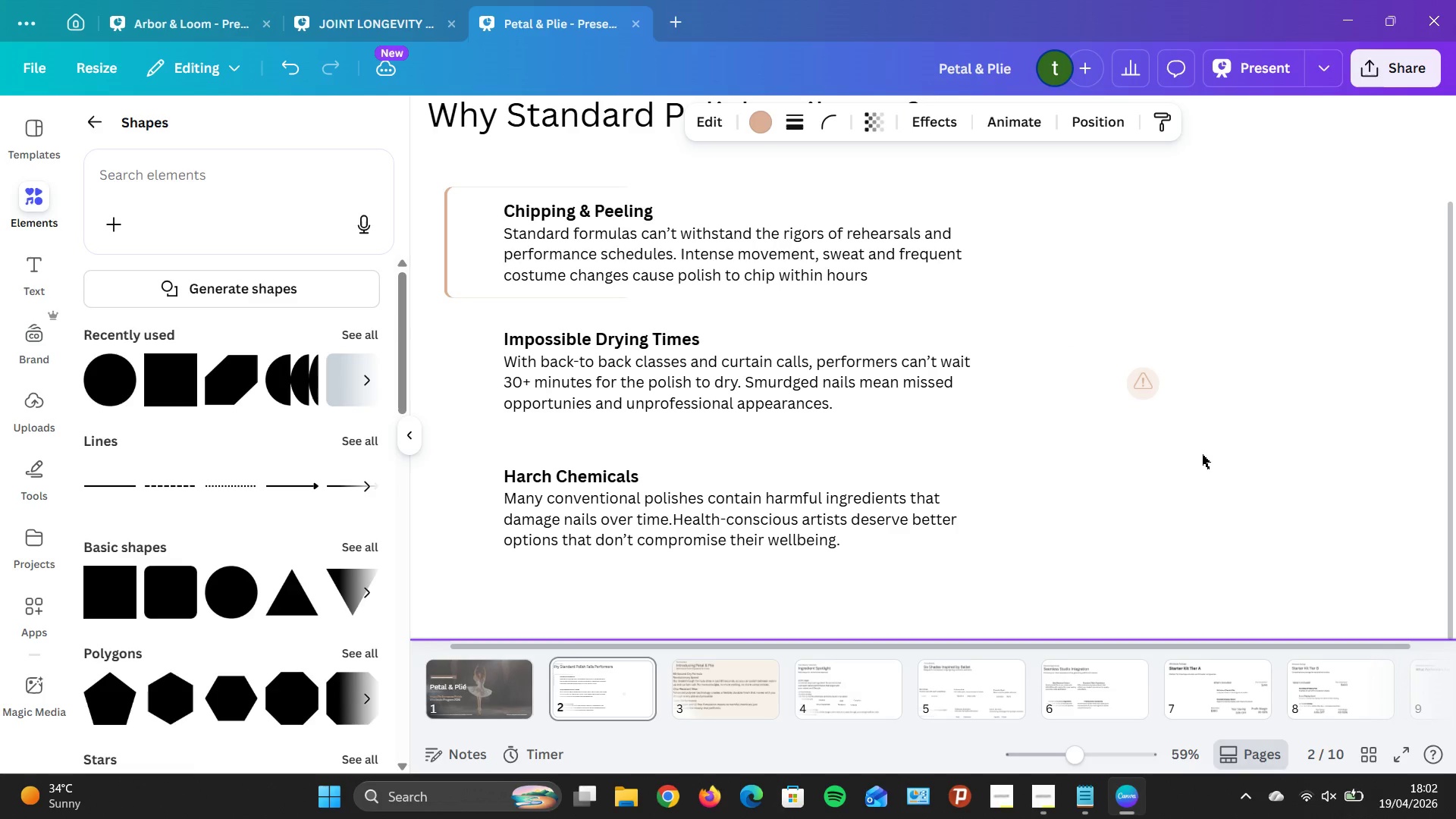 
key(ArrowDown)
 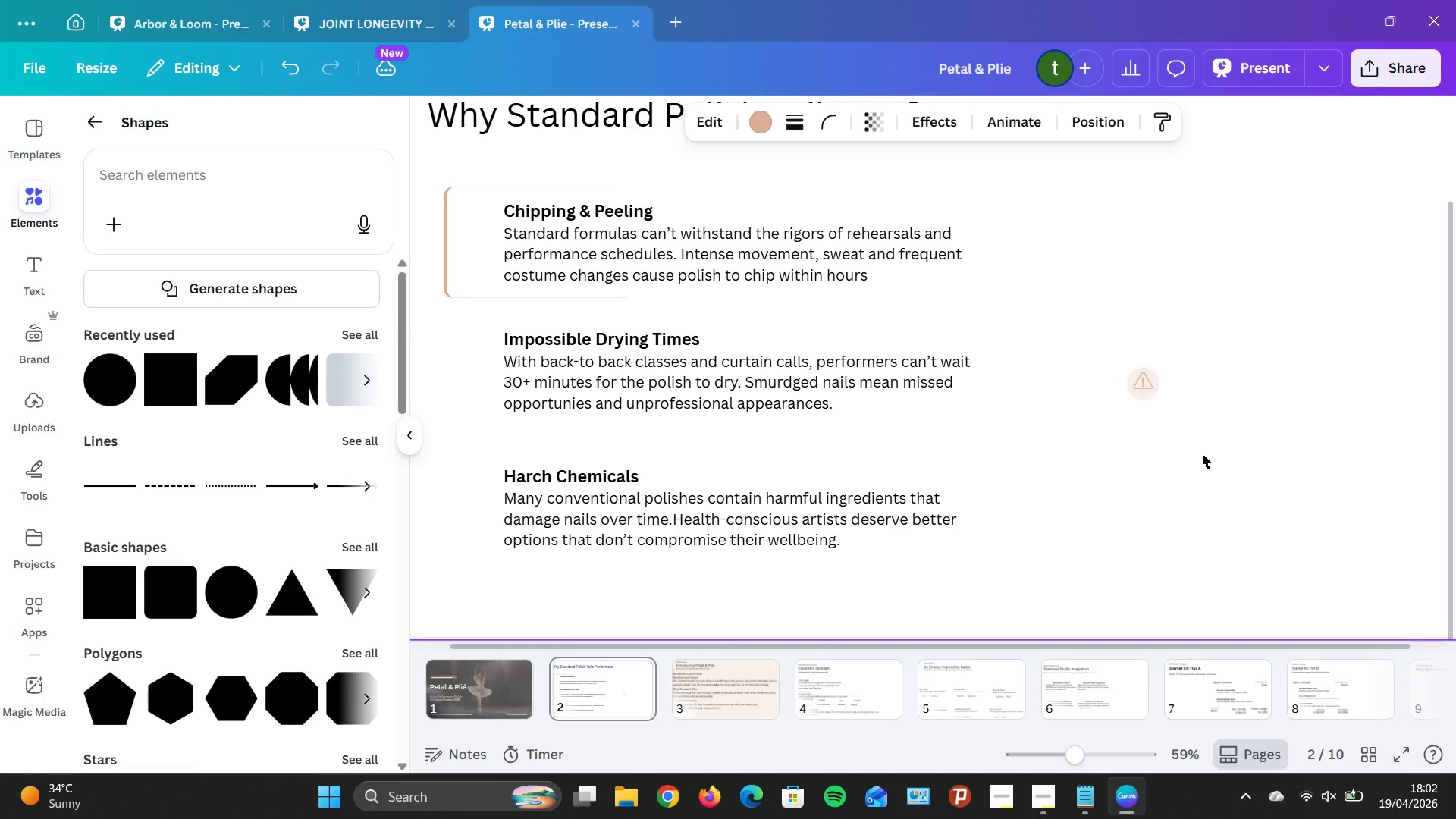 
key(ArrowDown)
 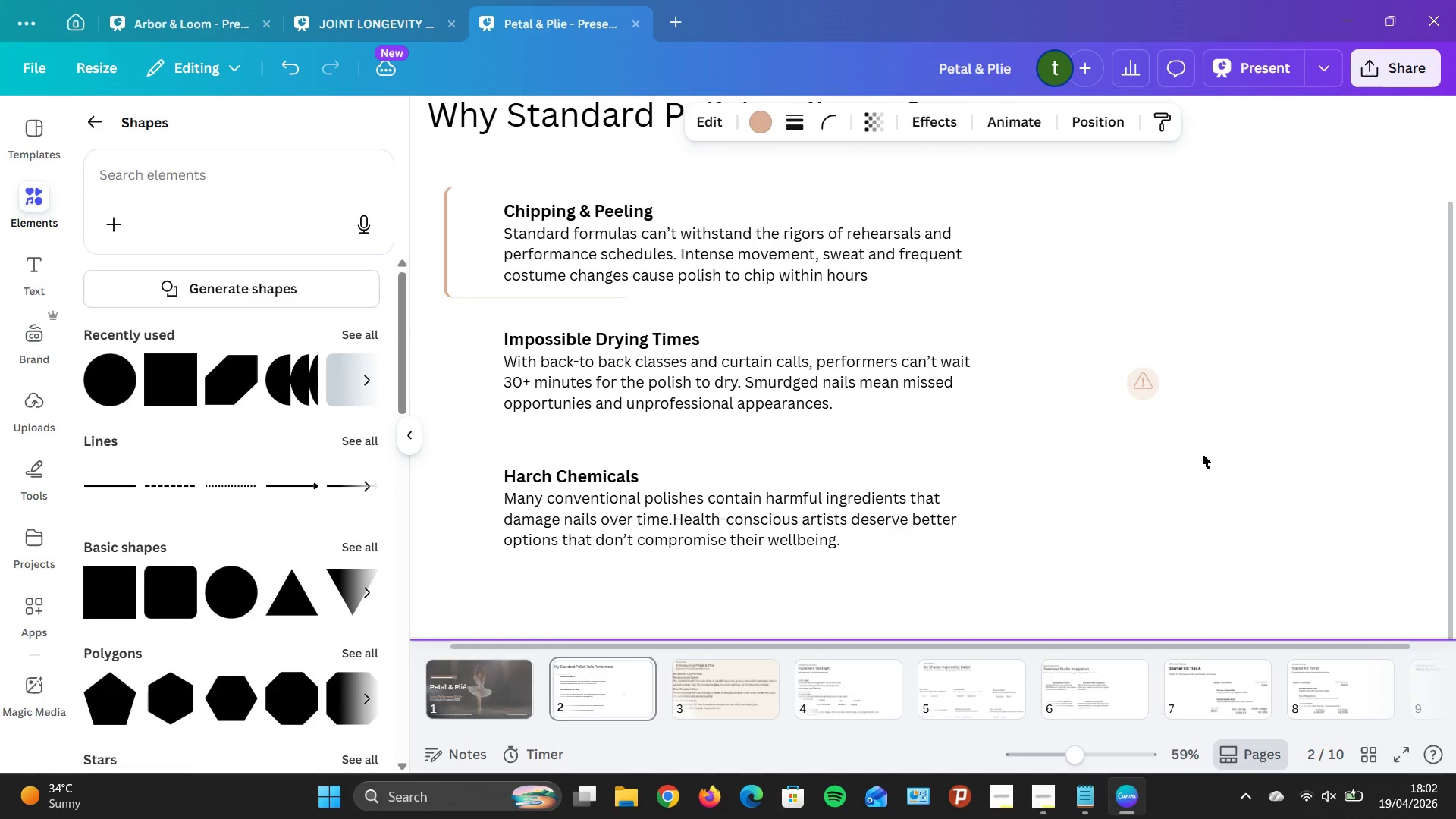 
key(ArrowUp)
 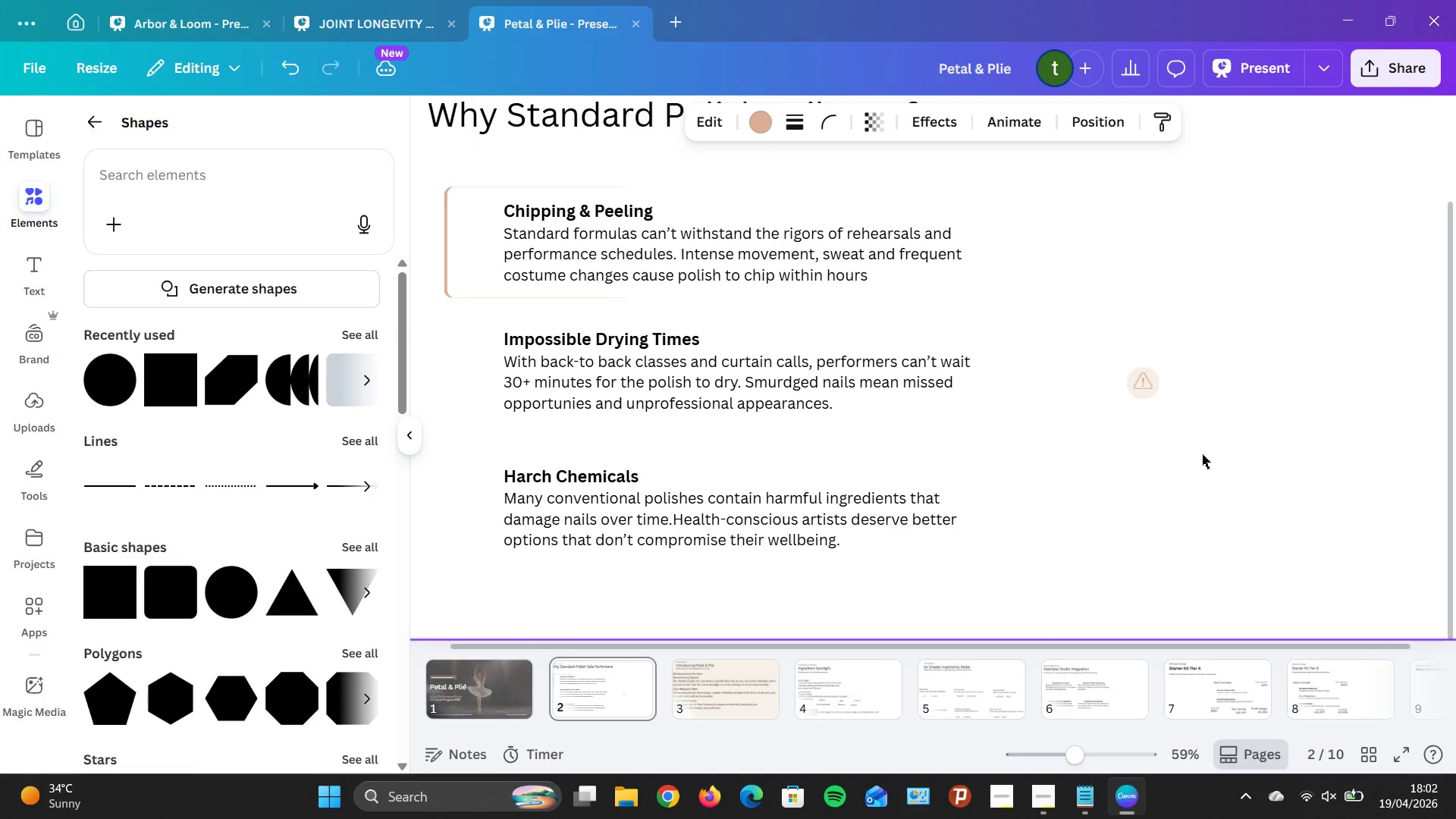 
key(ArrowUp)
 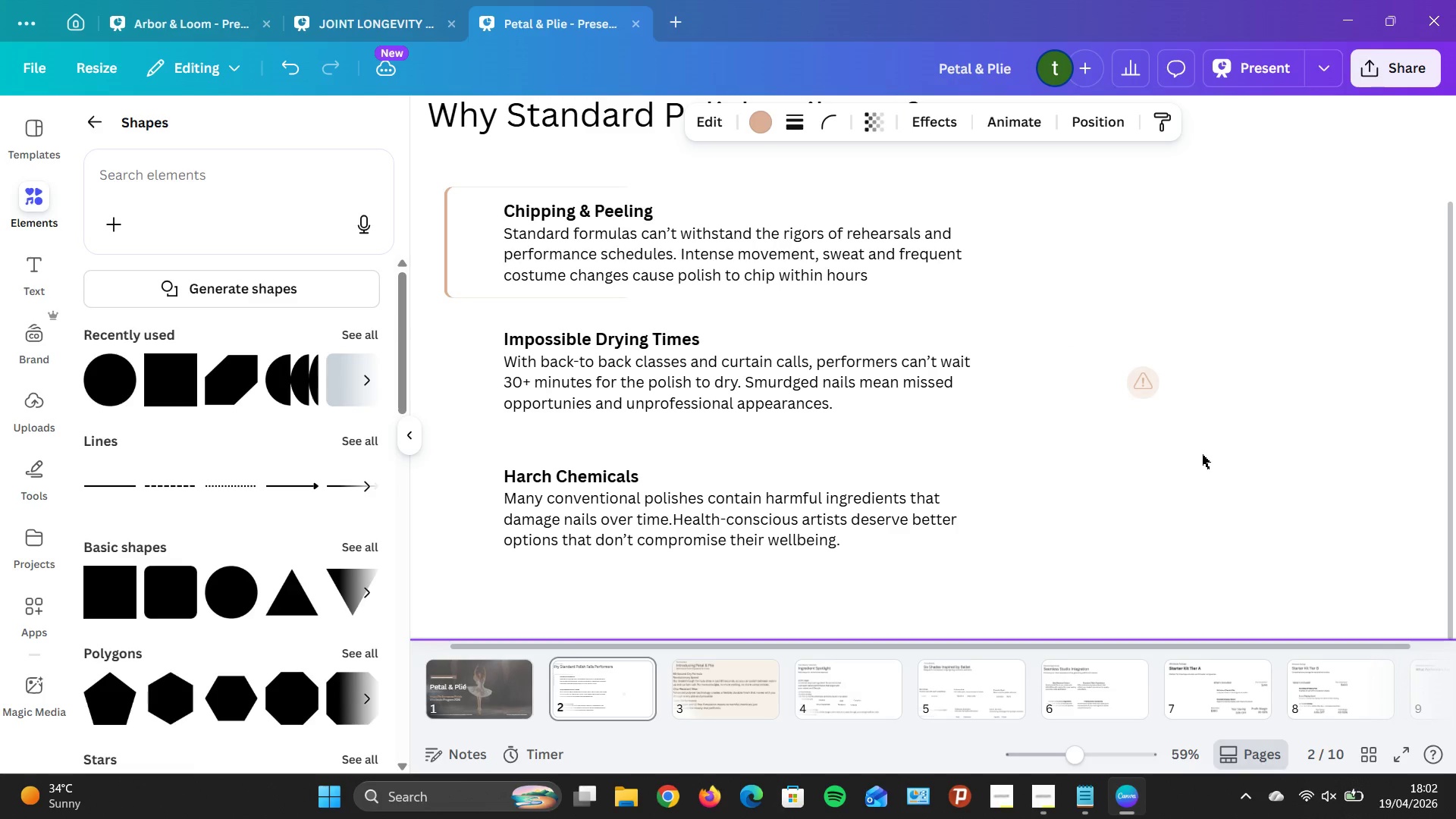 
key(ArrowUp)
 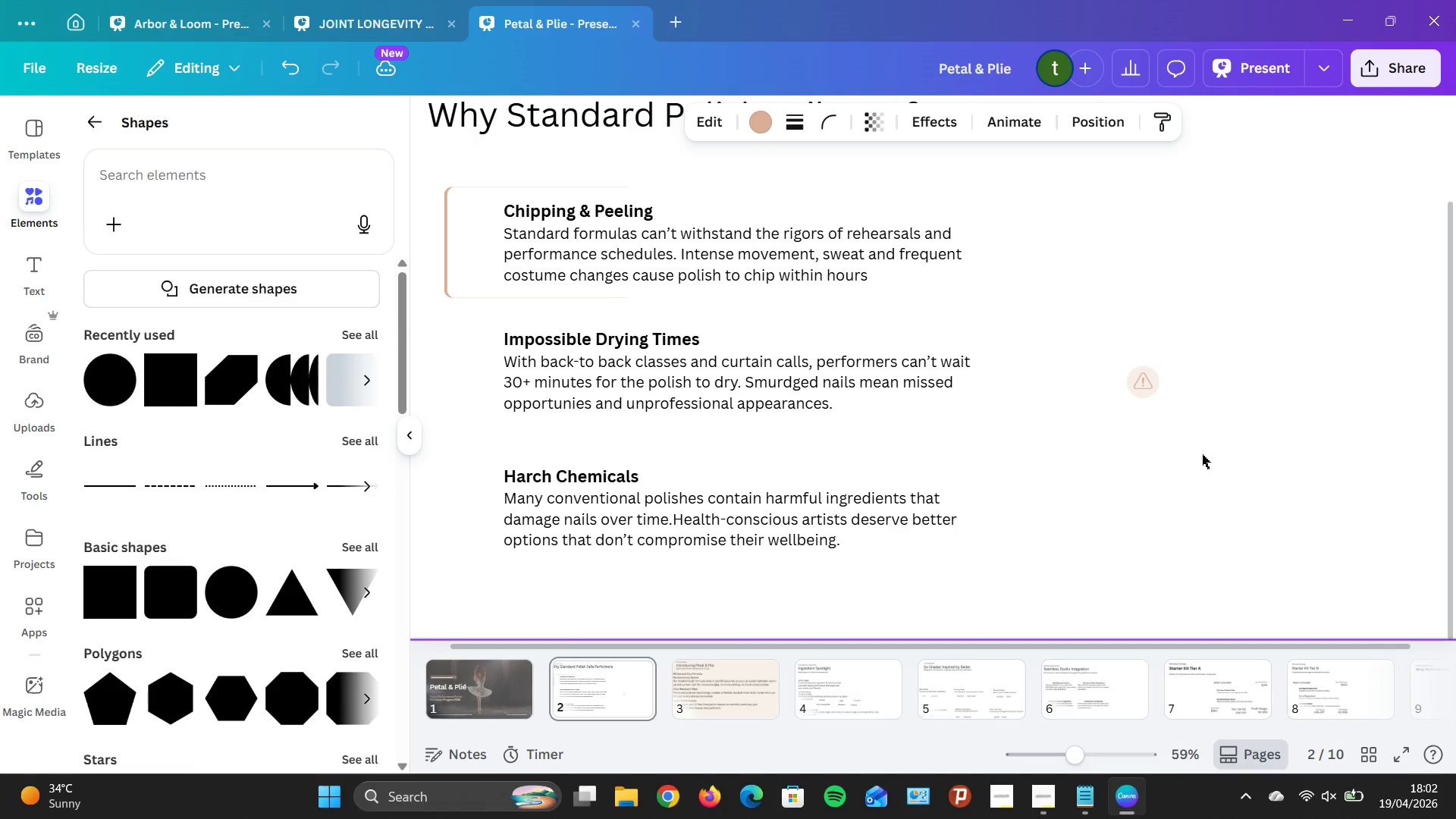 
key(ArrowUp)
 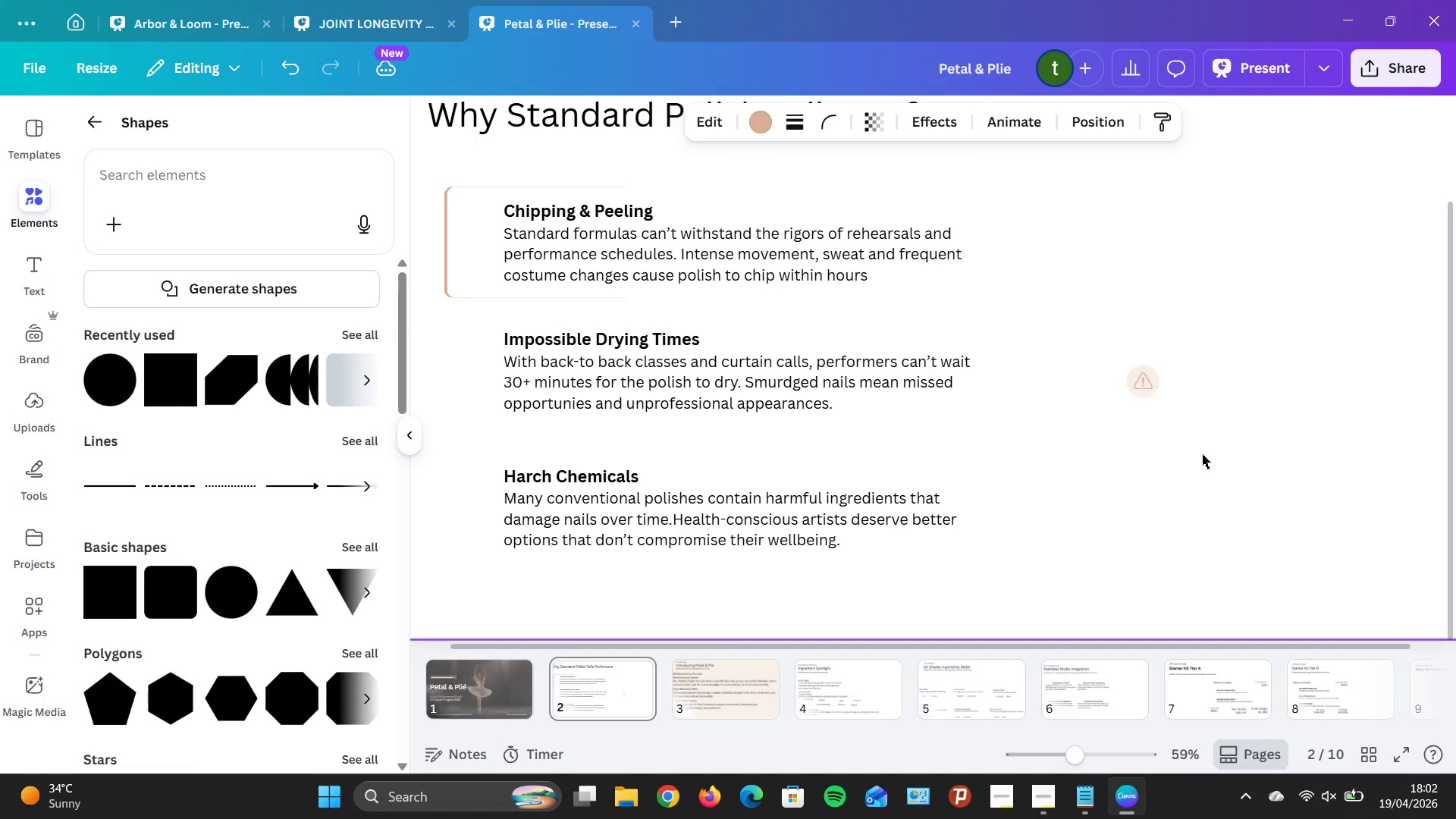 
key(ArrowUp)
 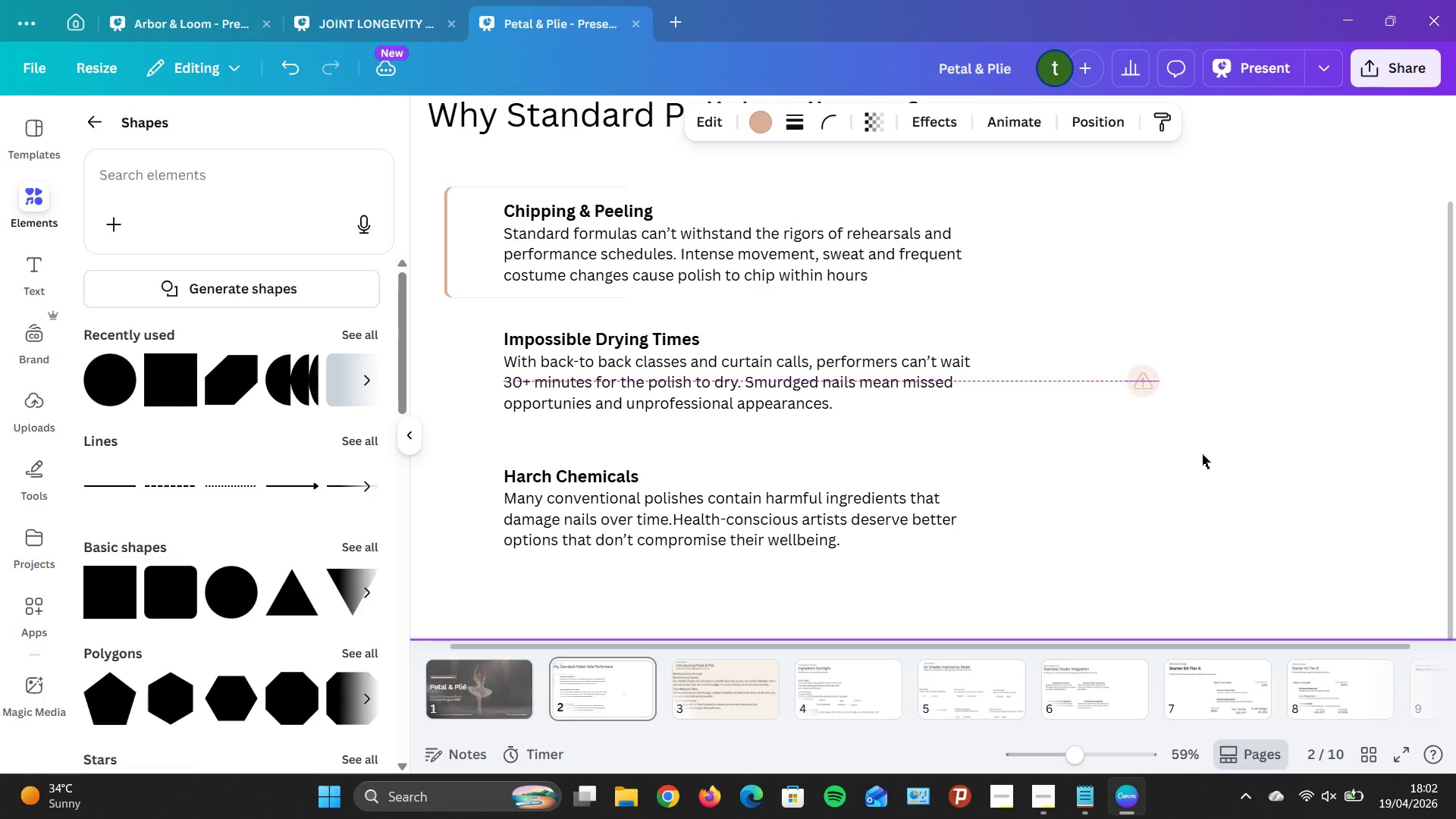 
key(ArrowUp)
 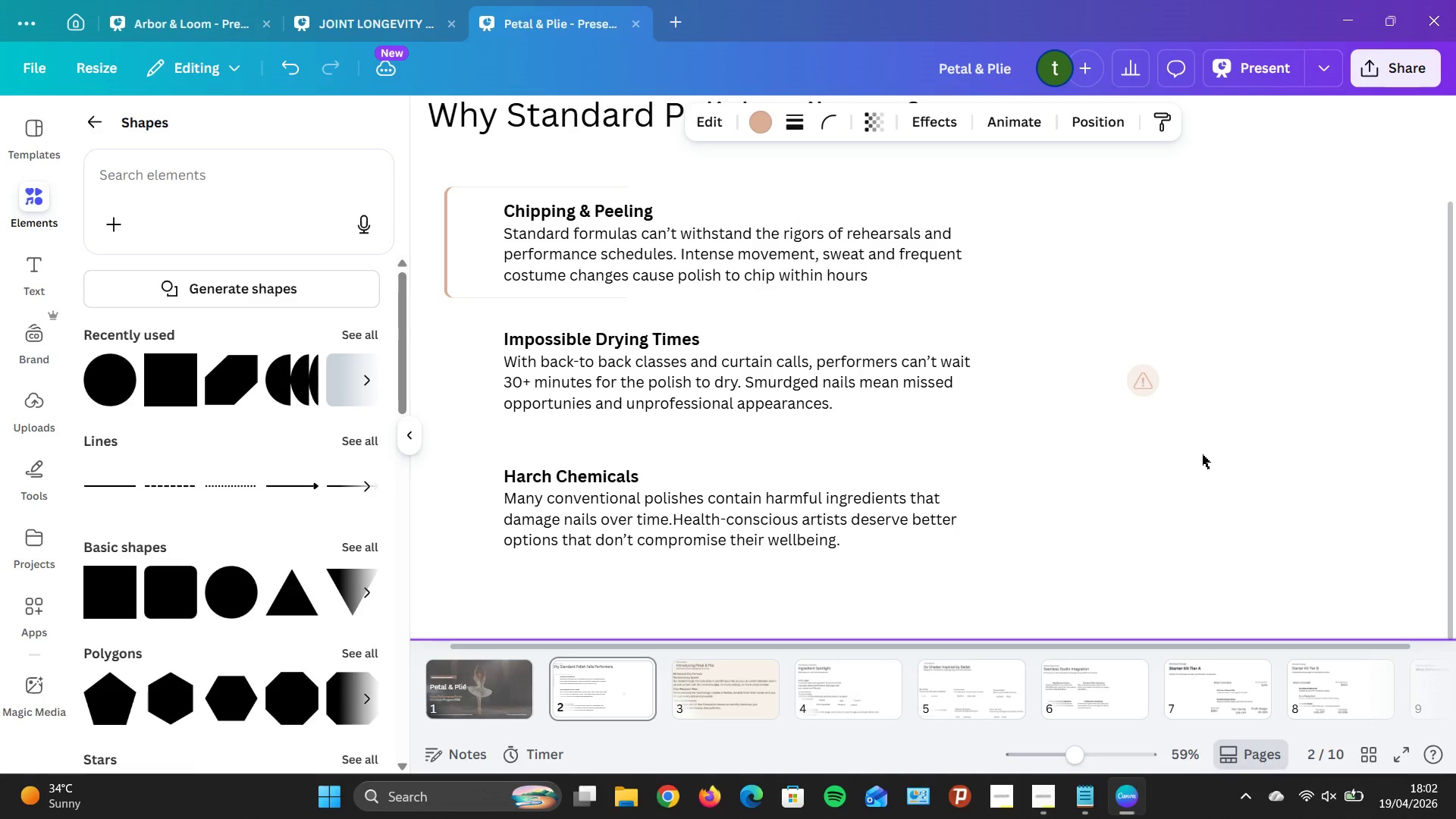 
key(ArrowUp)
 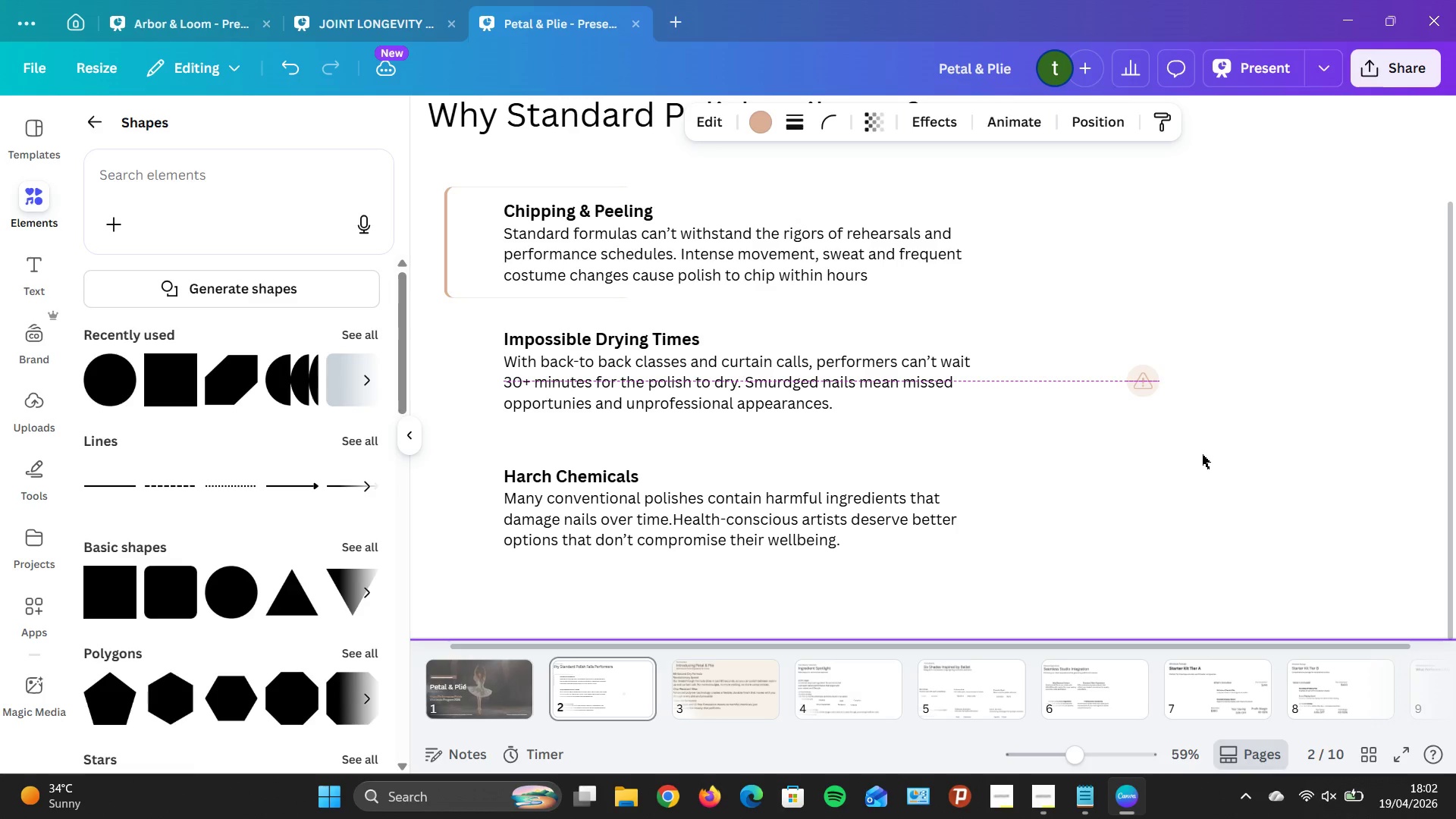 
key(ArrowDown)
 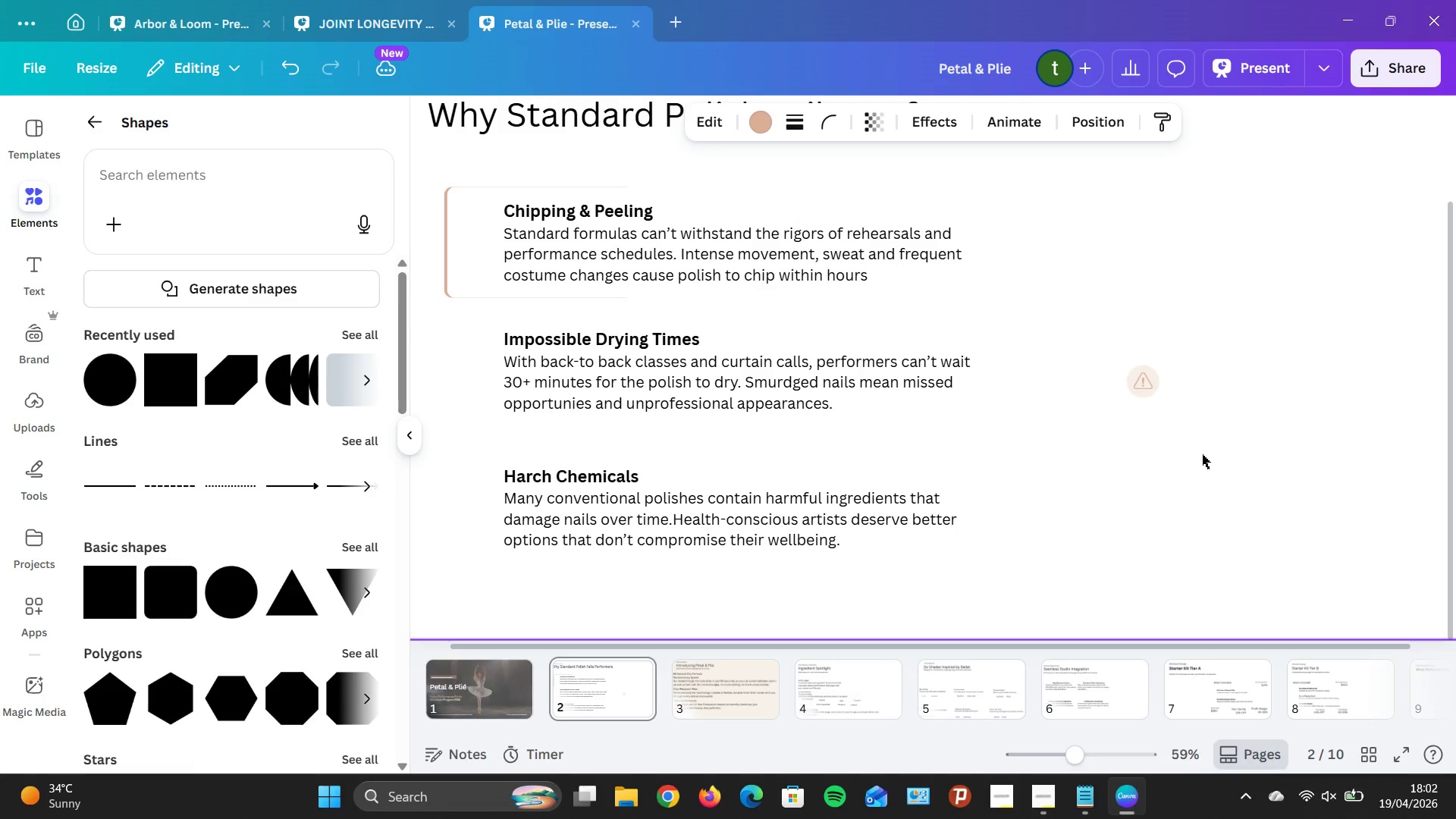 
key(ArrowDown)
 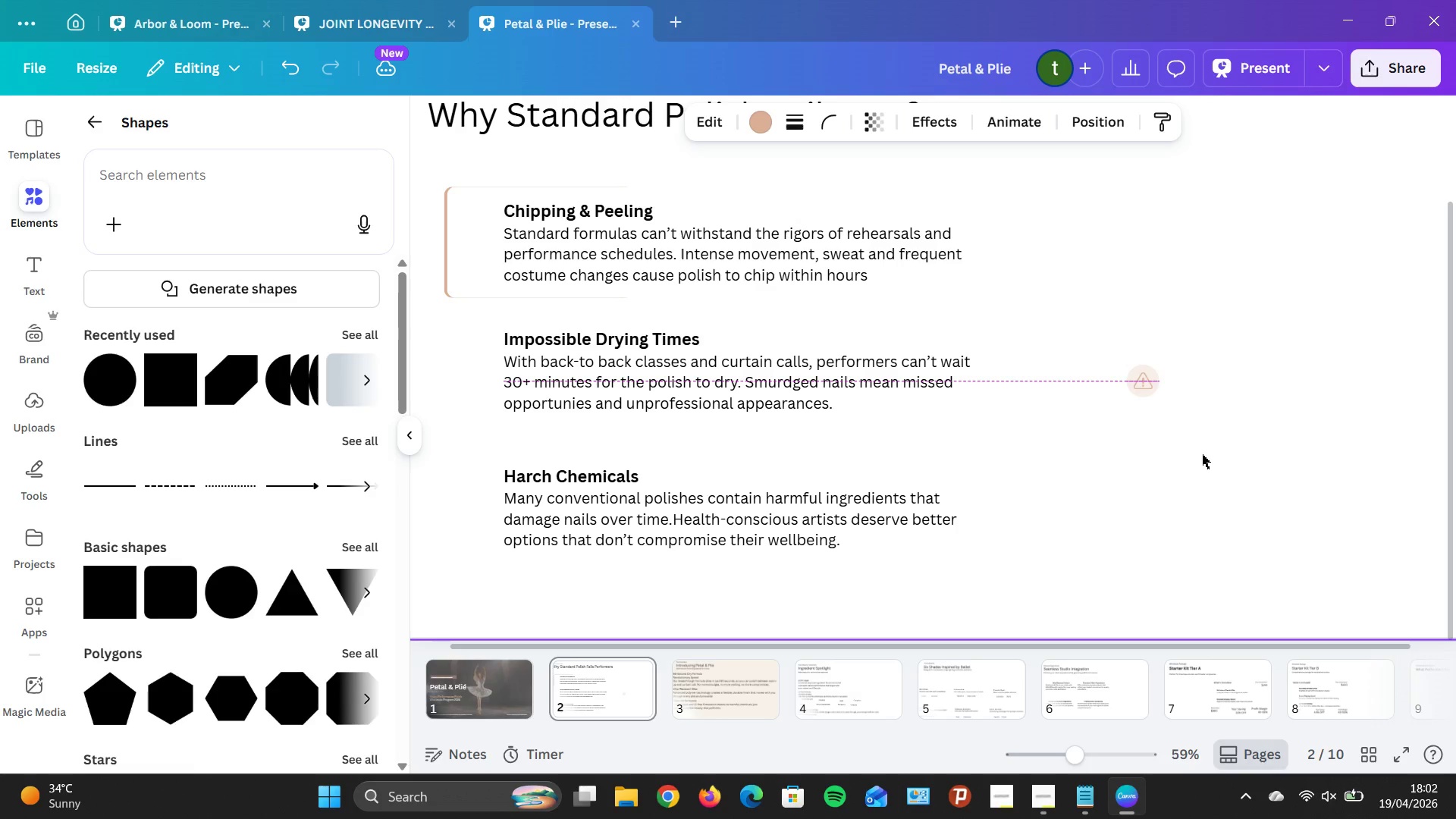 
key(ArrowUp)
 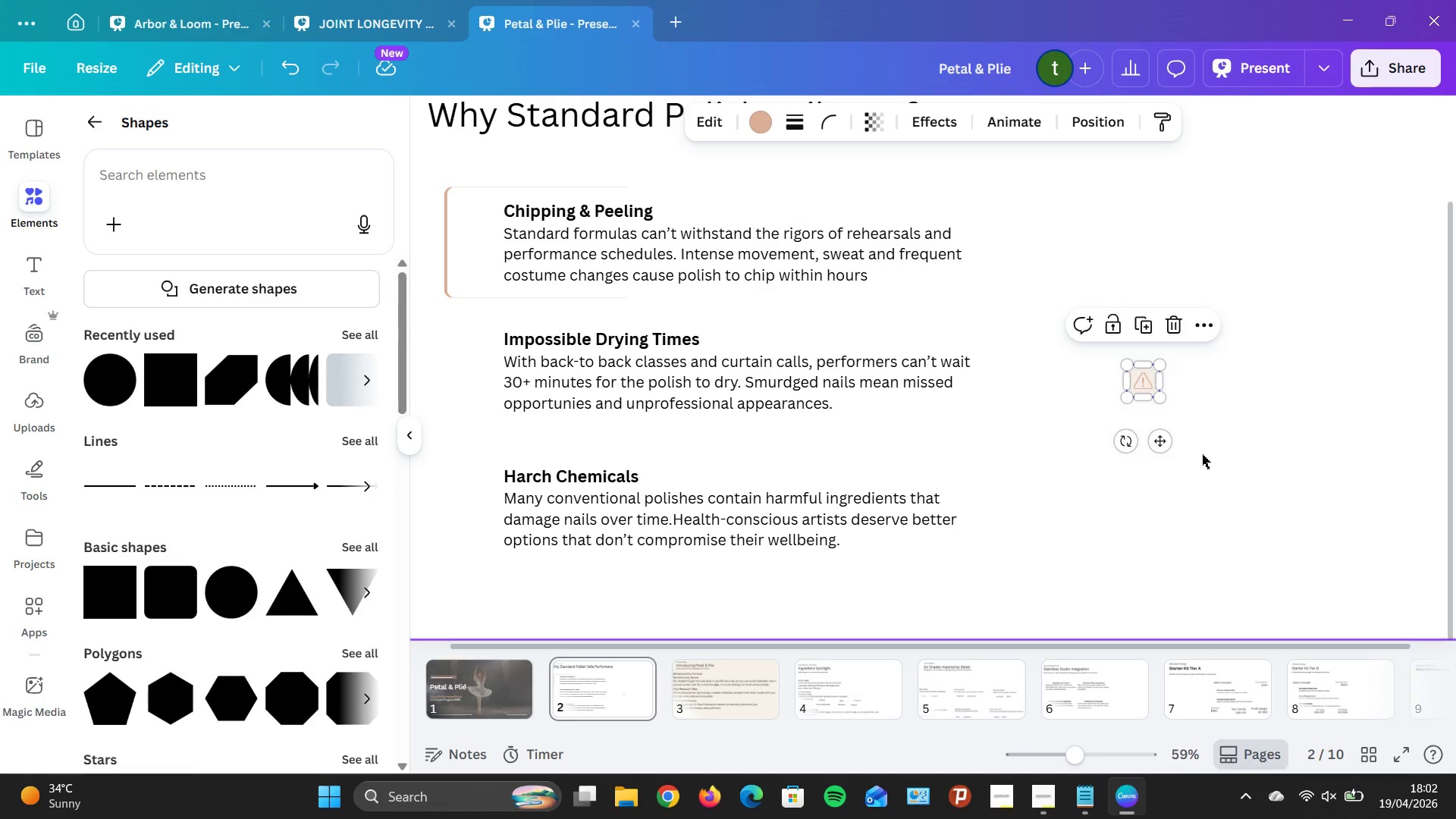 
key(ArrowDown)
 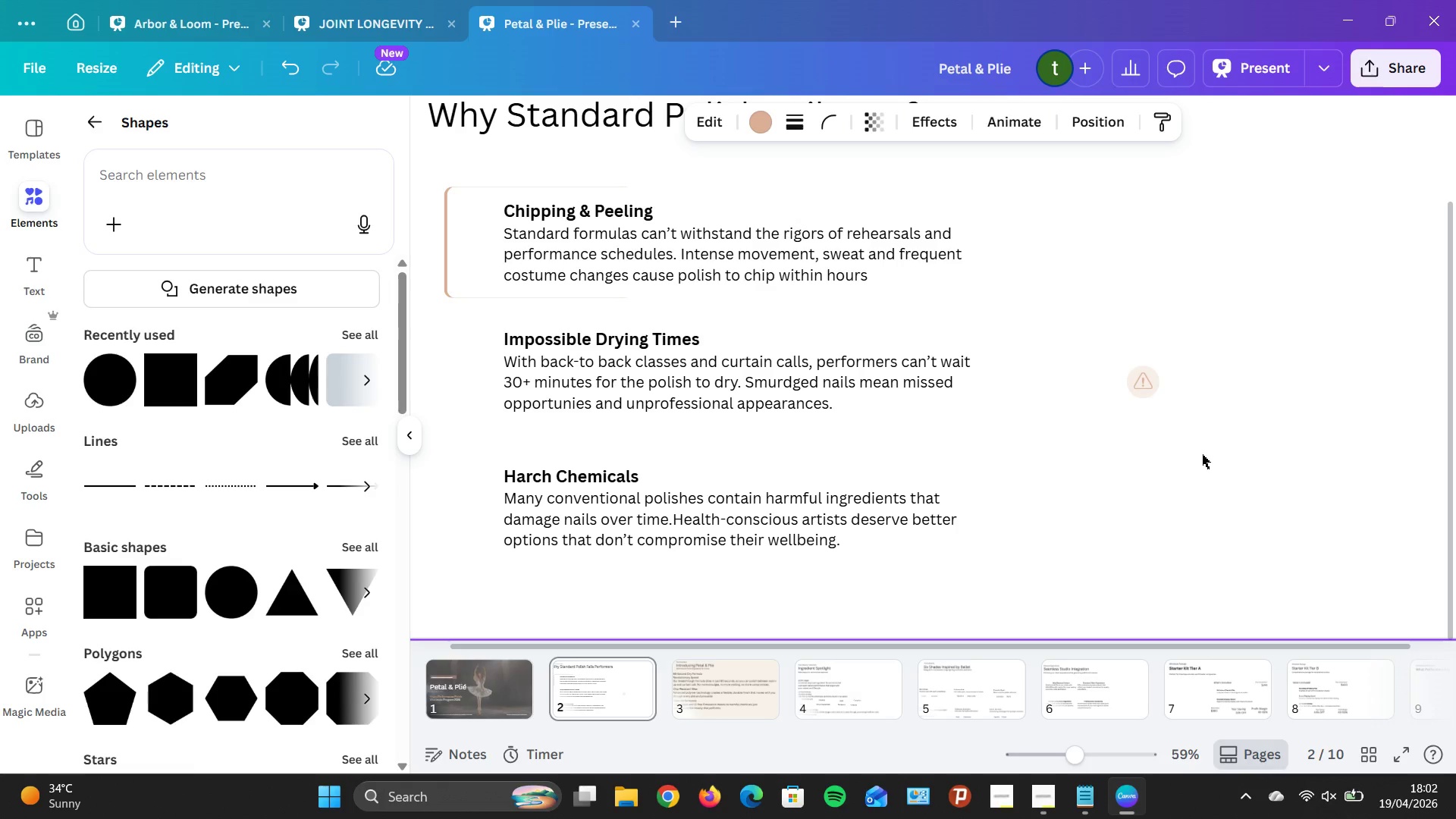 
key(ArrowDown)
 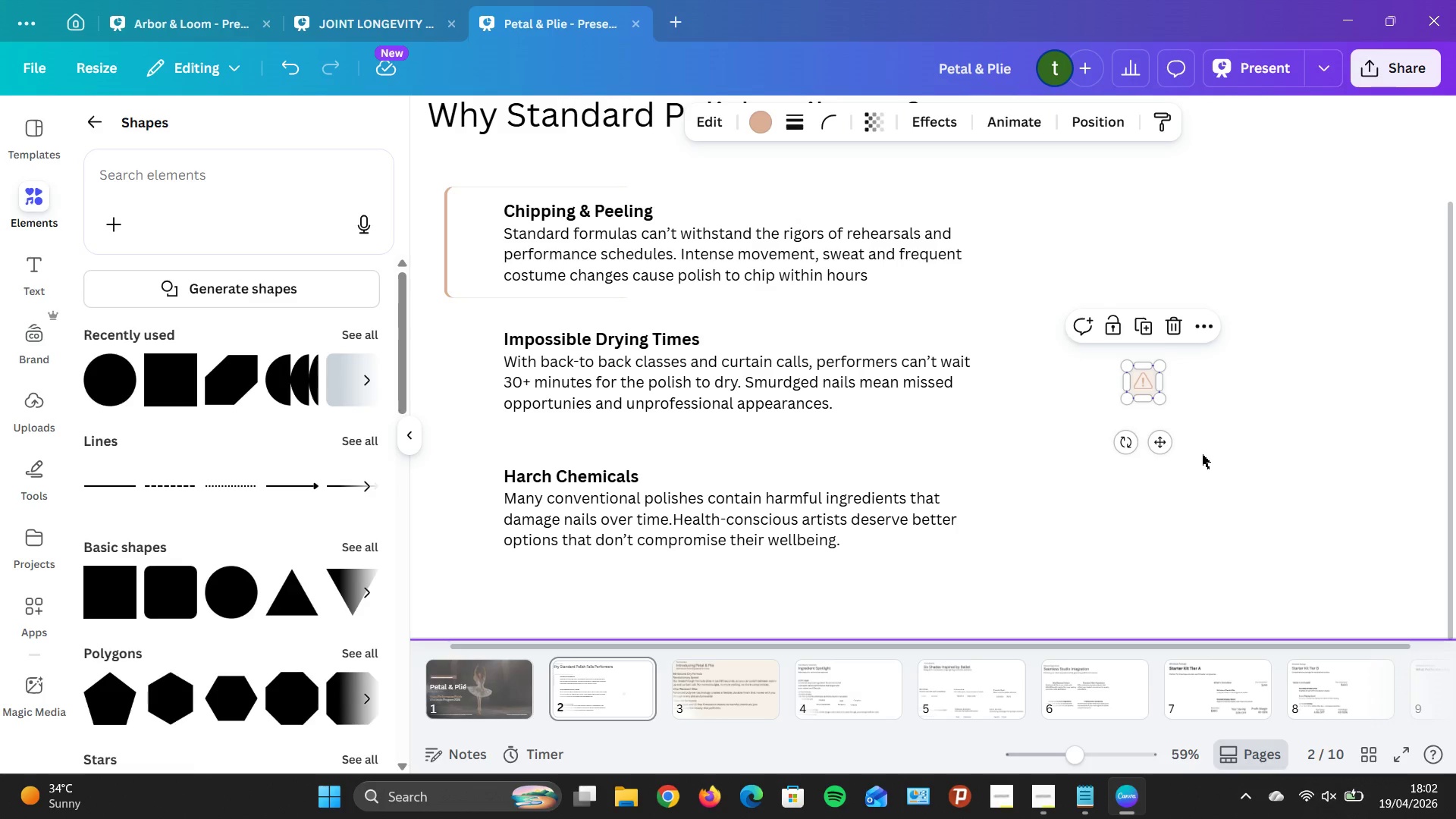 
key(ArrowLeft)
 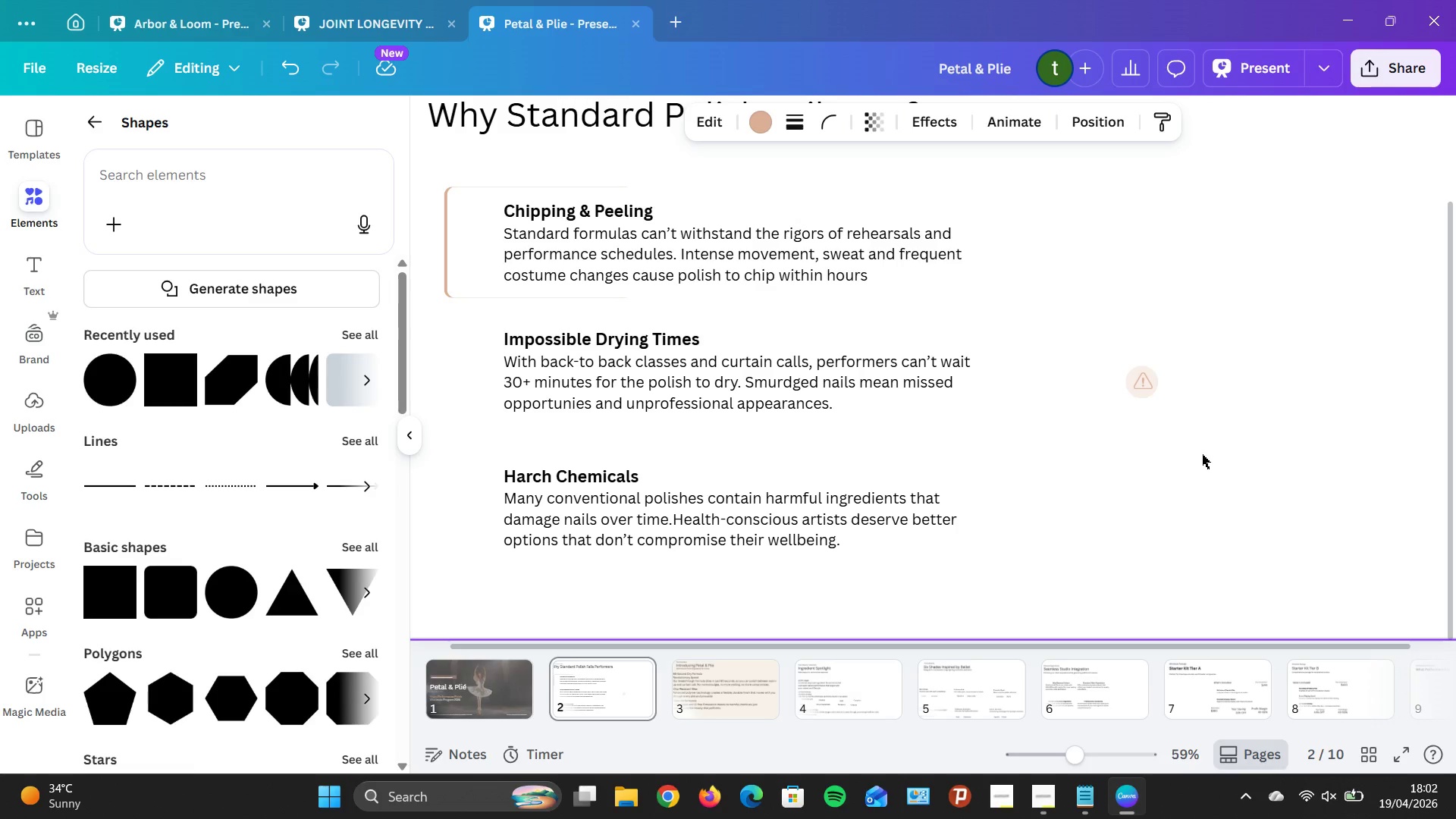 
key(ArrowLeft)
 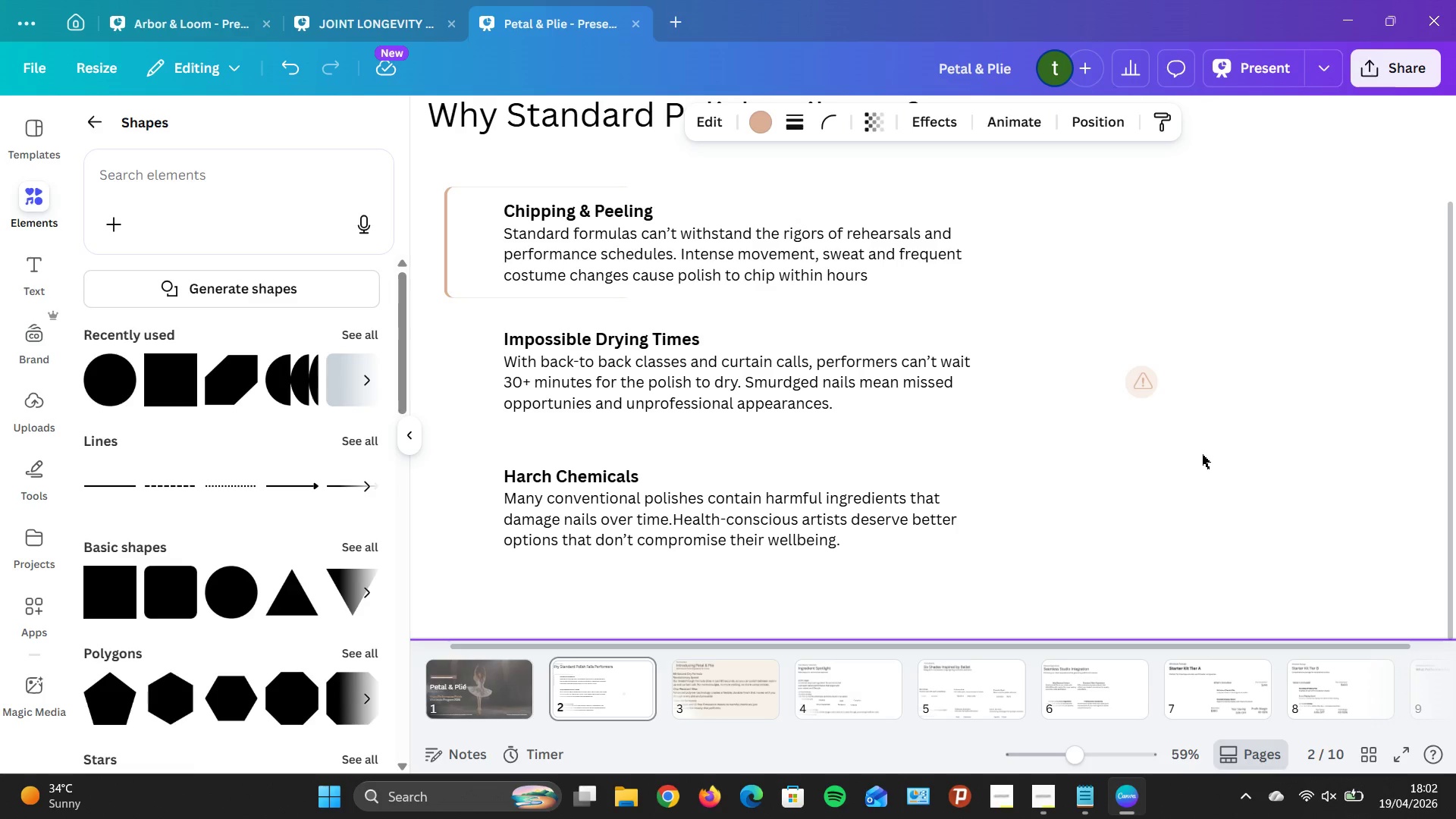 
key(ArrowLeft)
 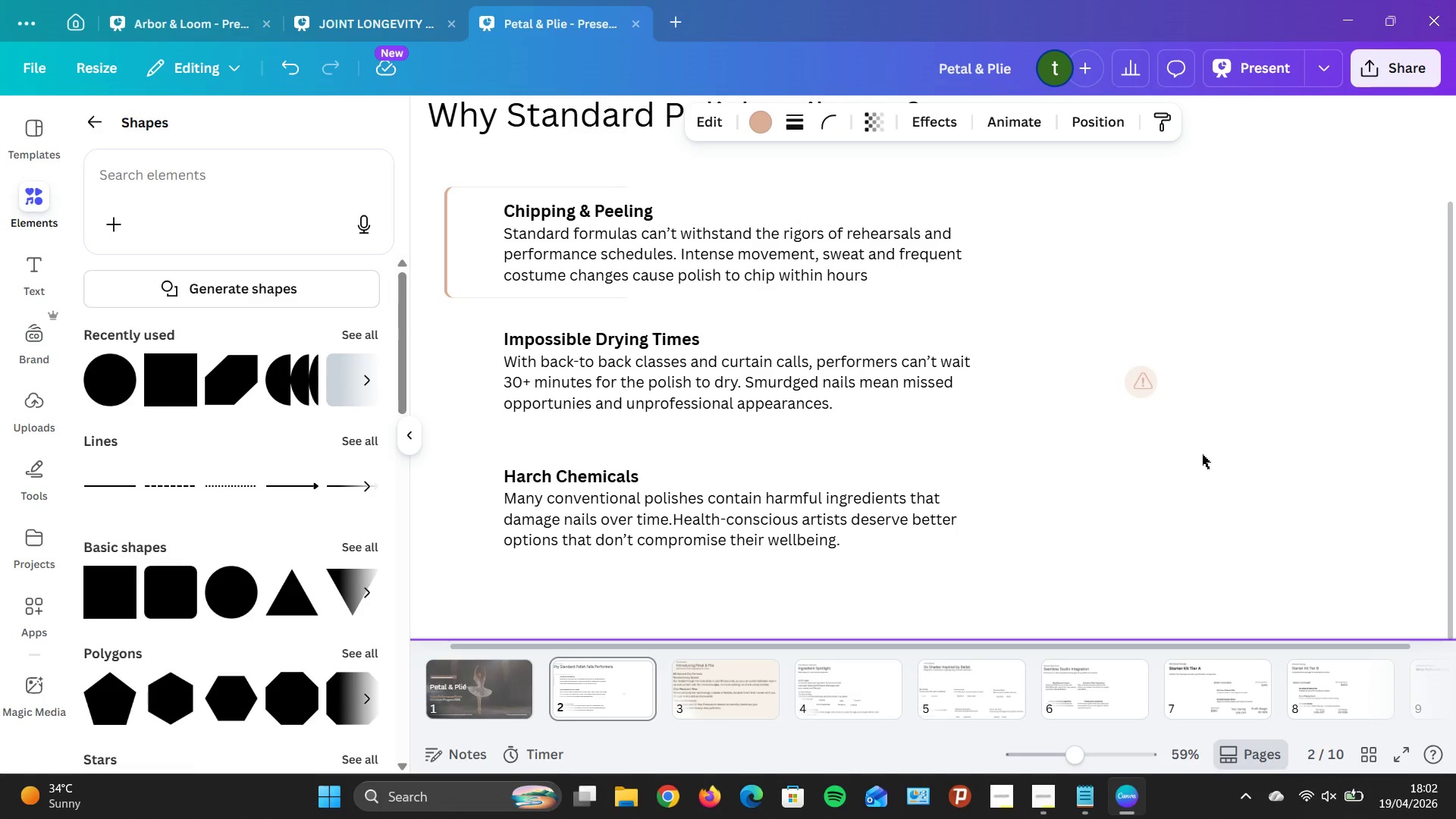 
key(ArrowLeft)
 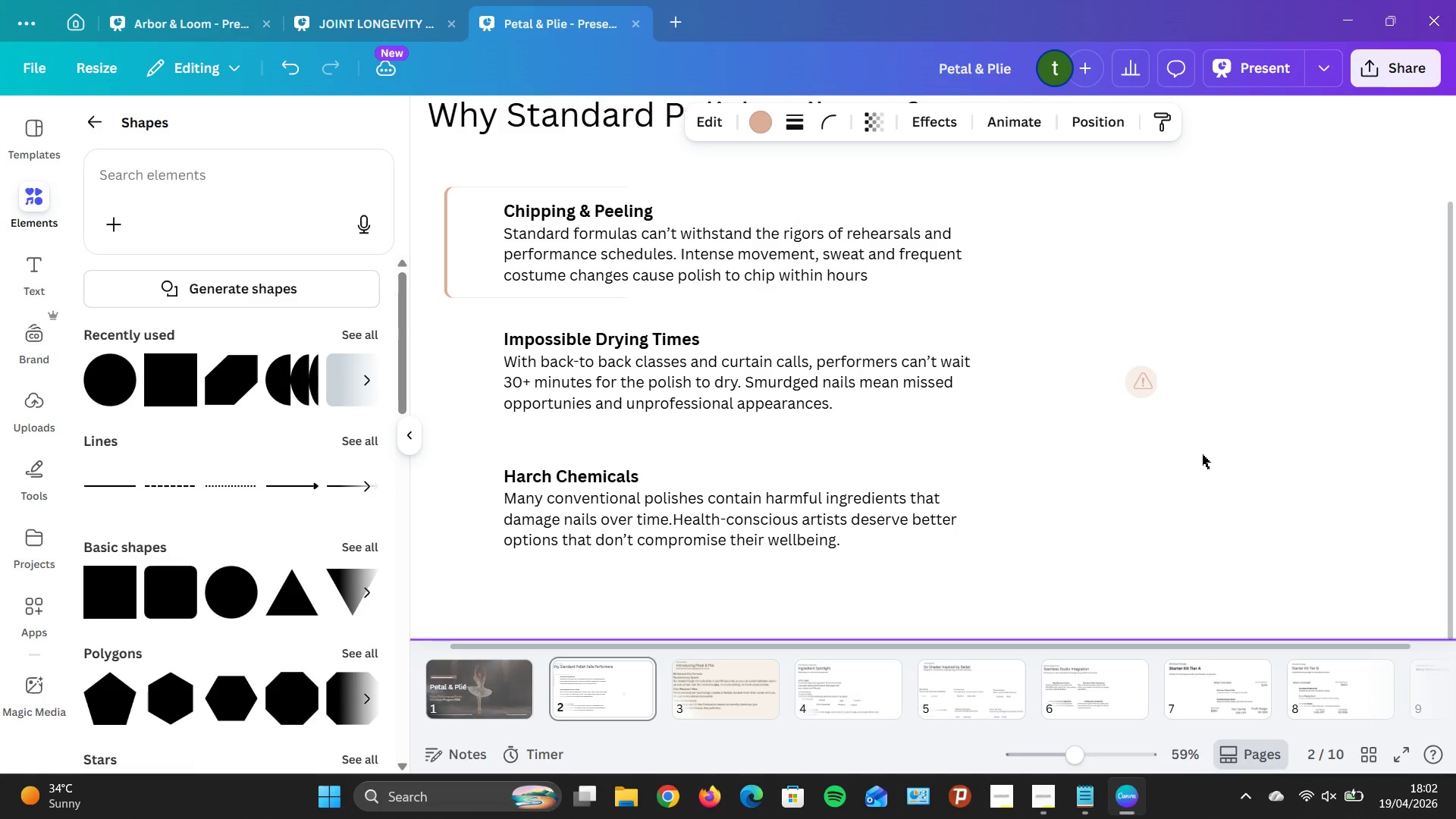 
key(ArrowRight)
 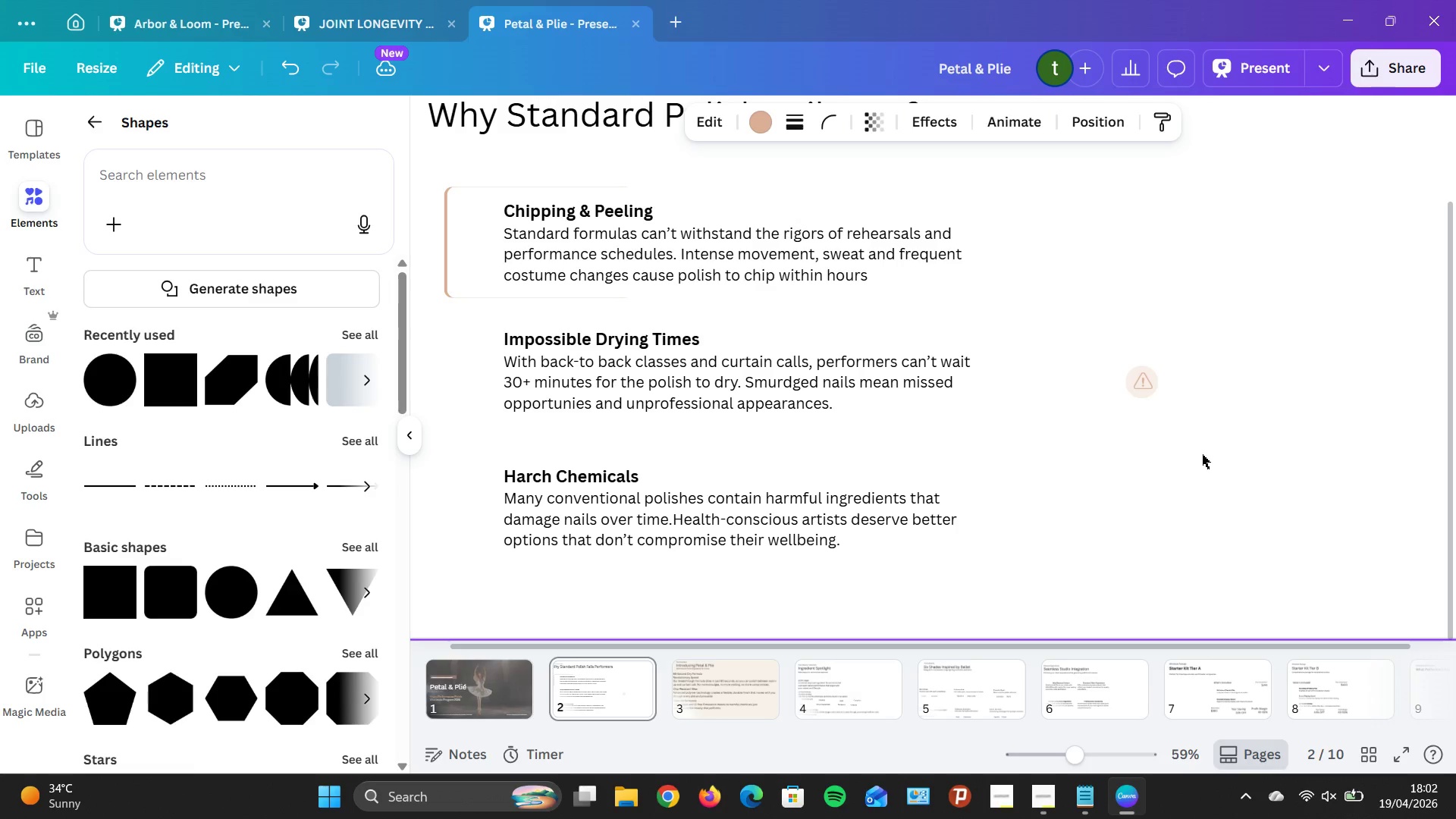 
key(ArrowRight)
 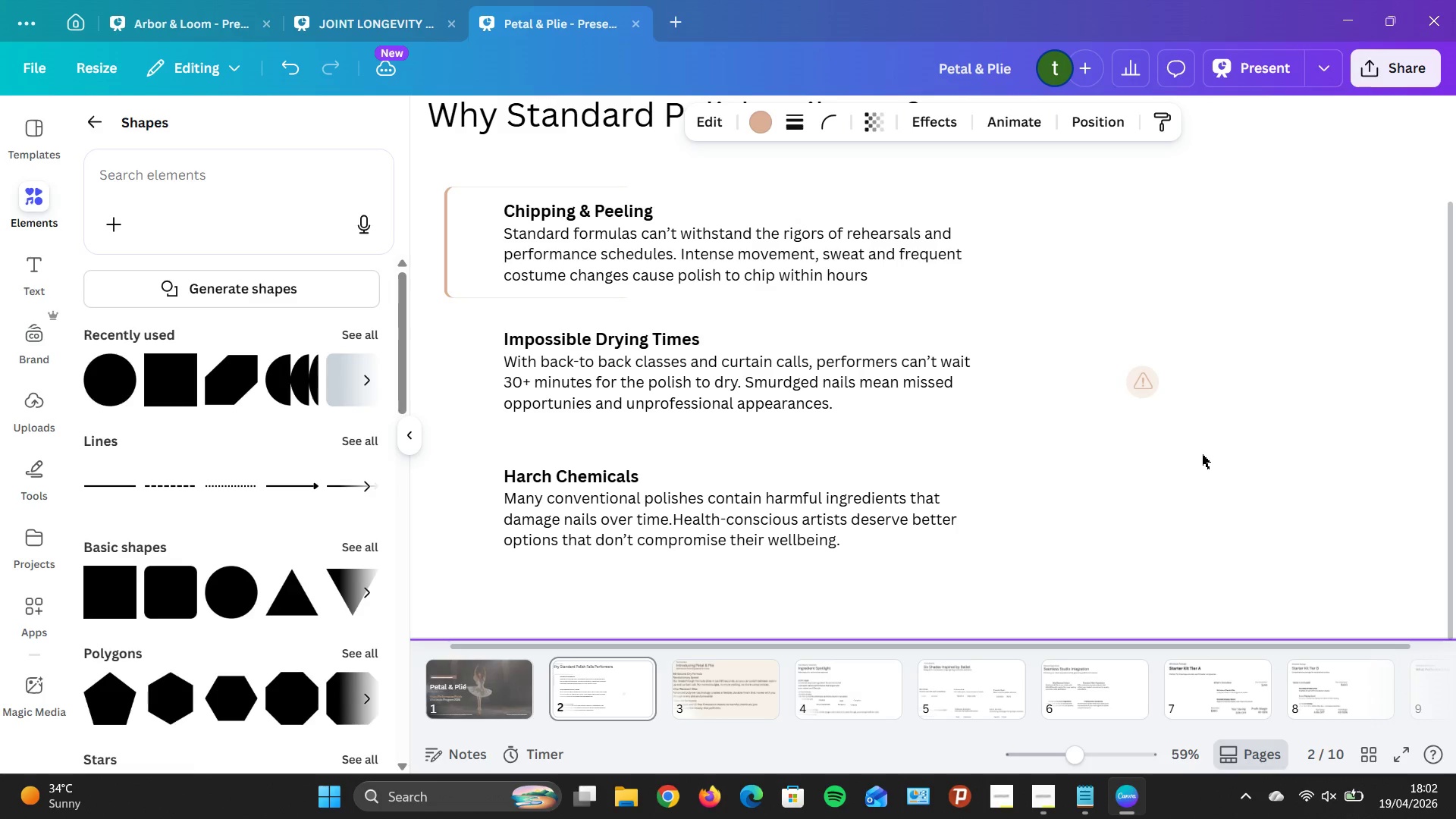 
key(ArrowRight)
 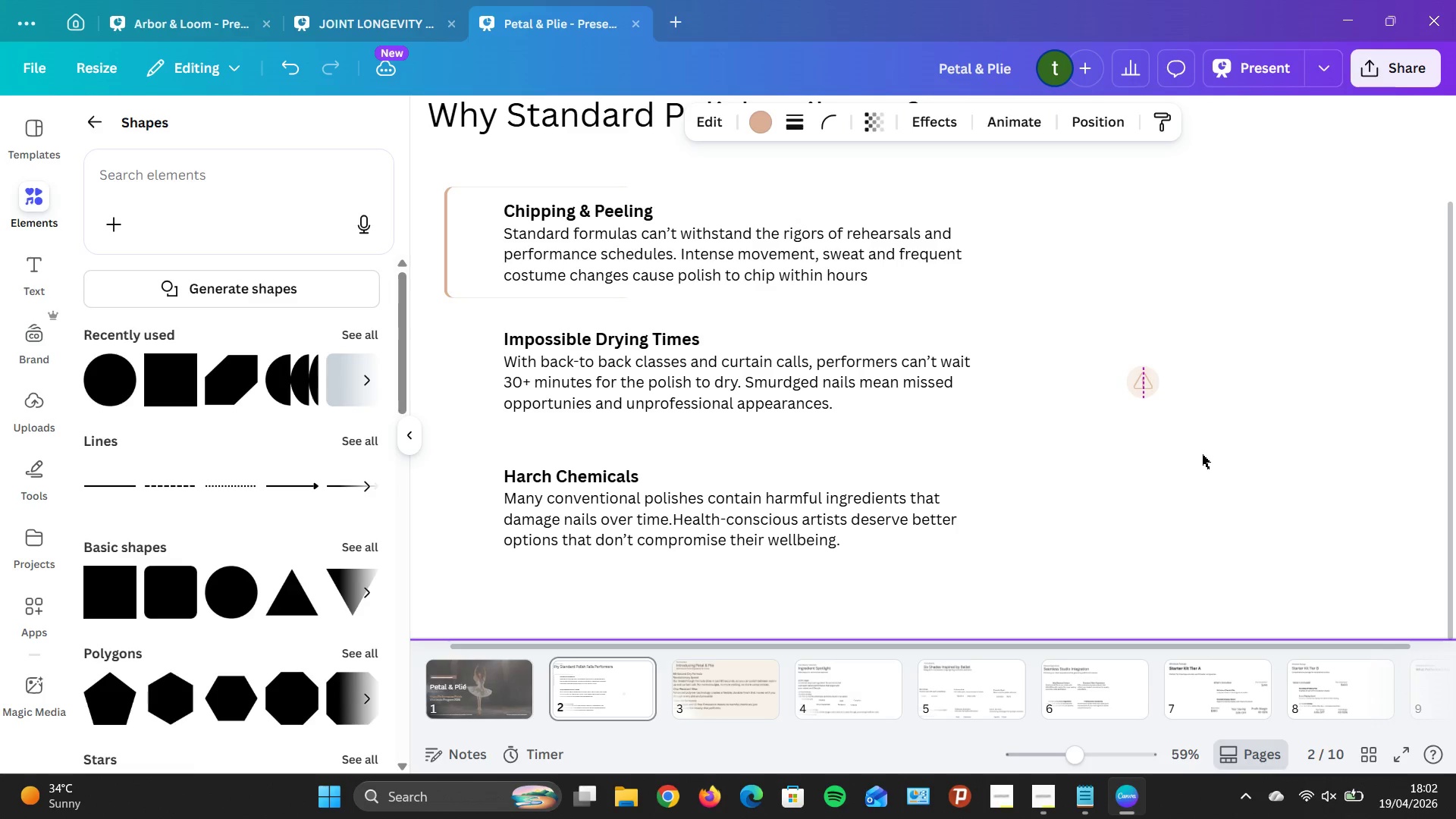 
key(ArrowRight)
 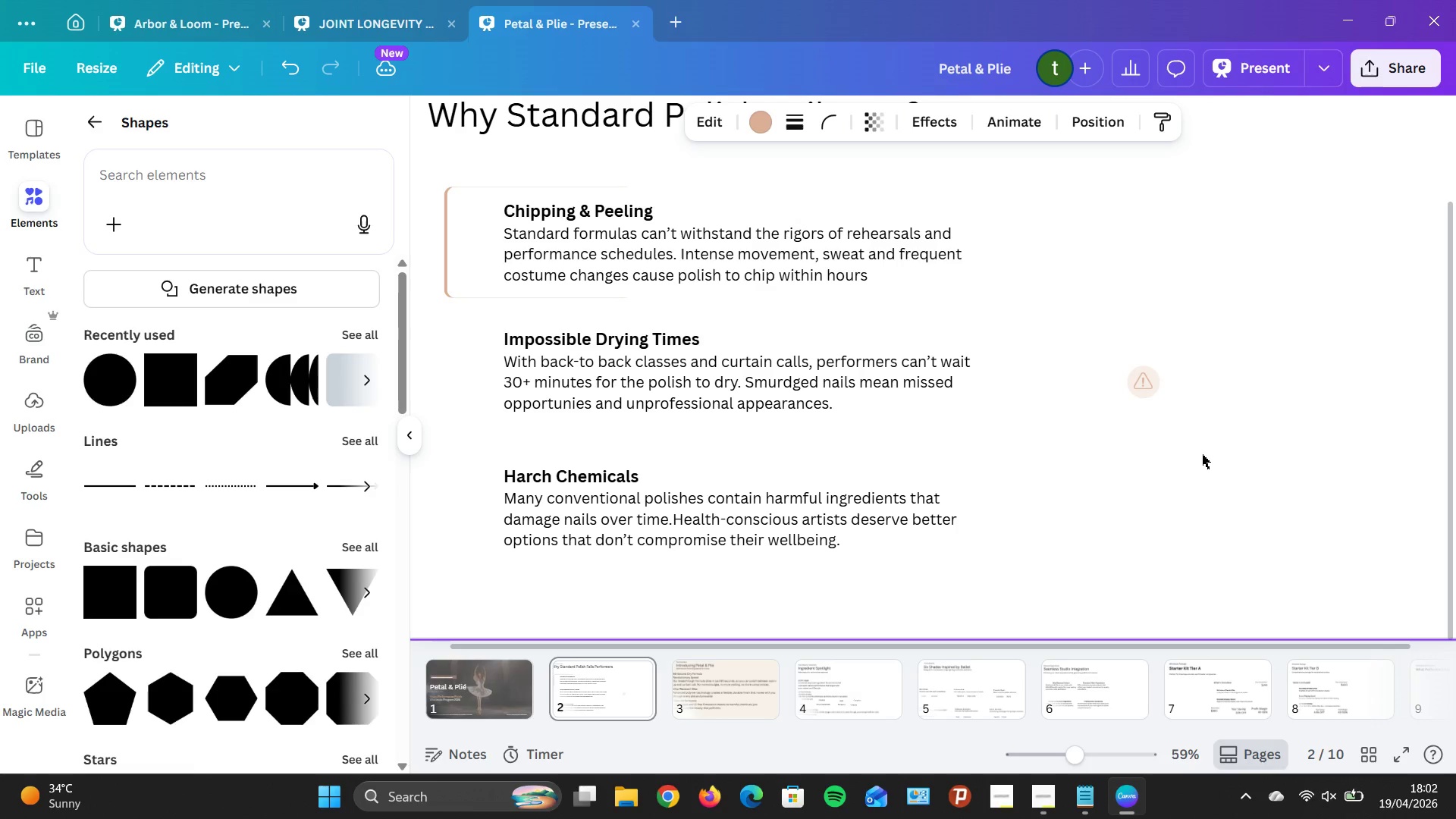 
key(ArrowRight)
 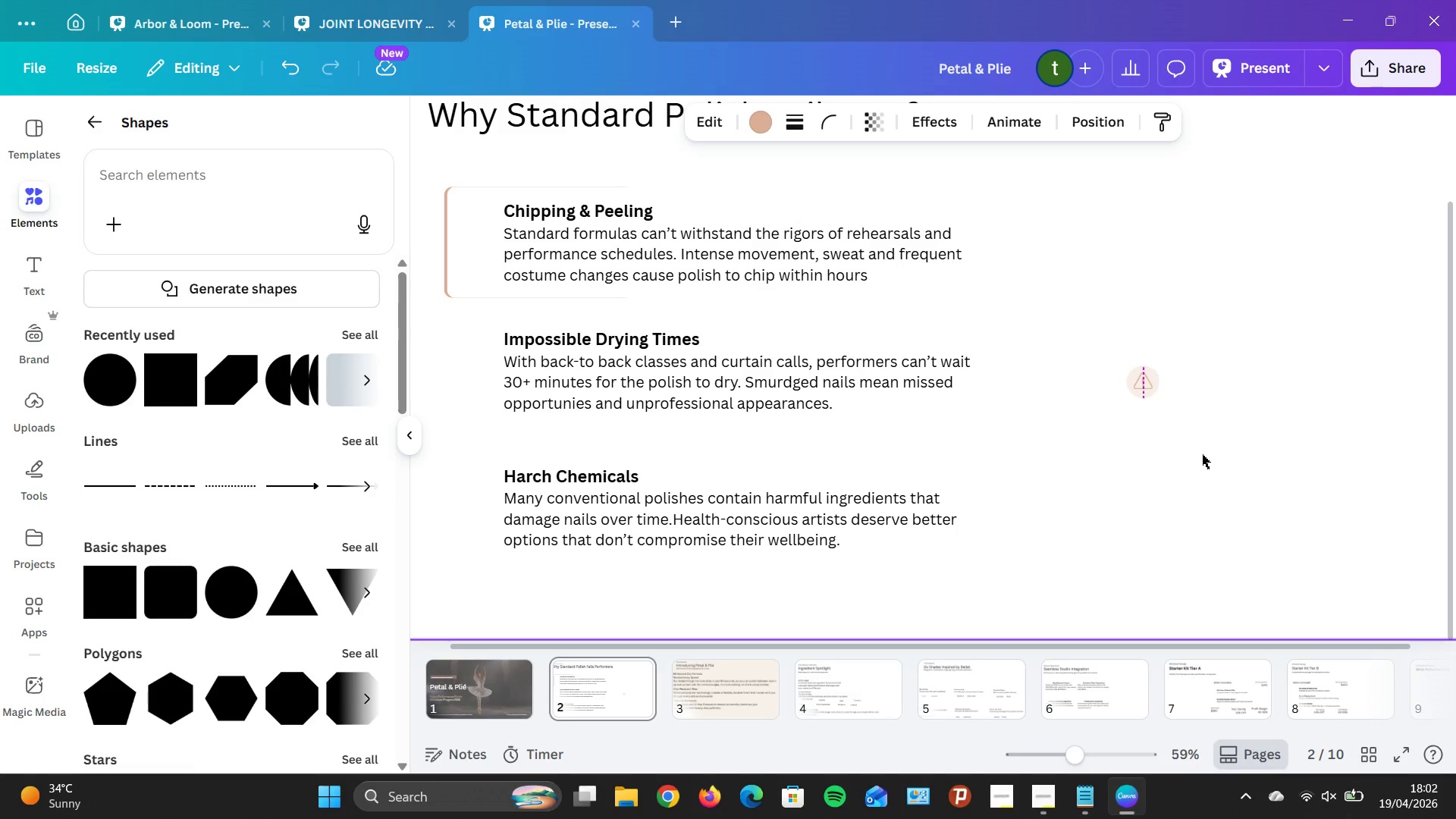 
key(ArrowLeft)
 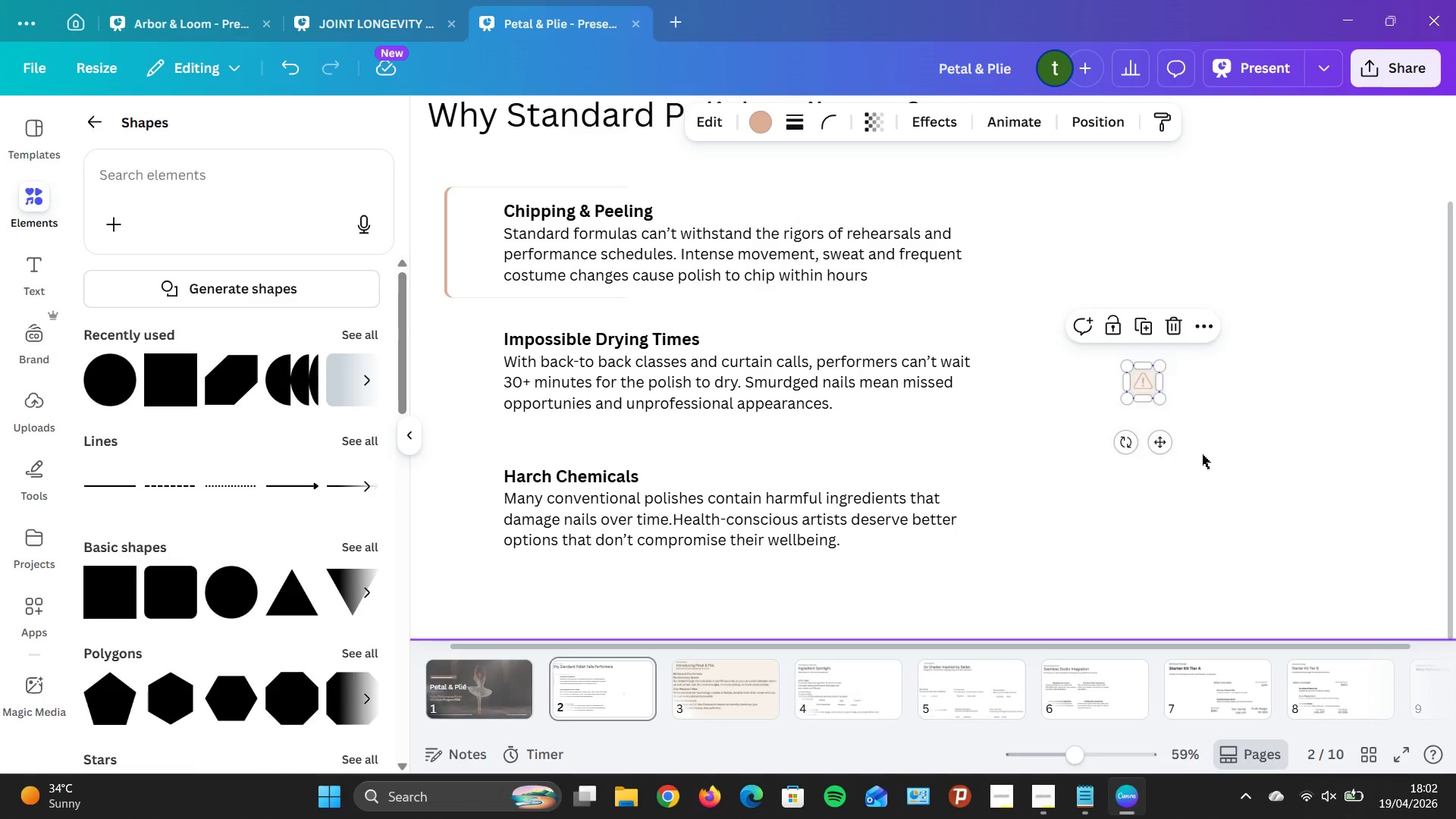 
key(ArrowUp)
 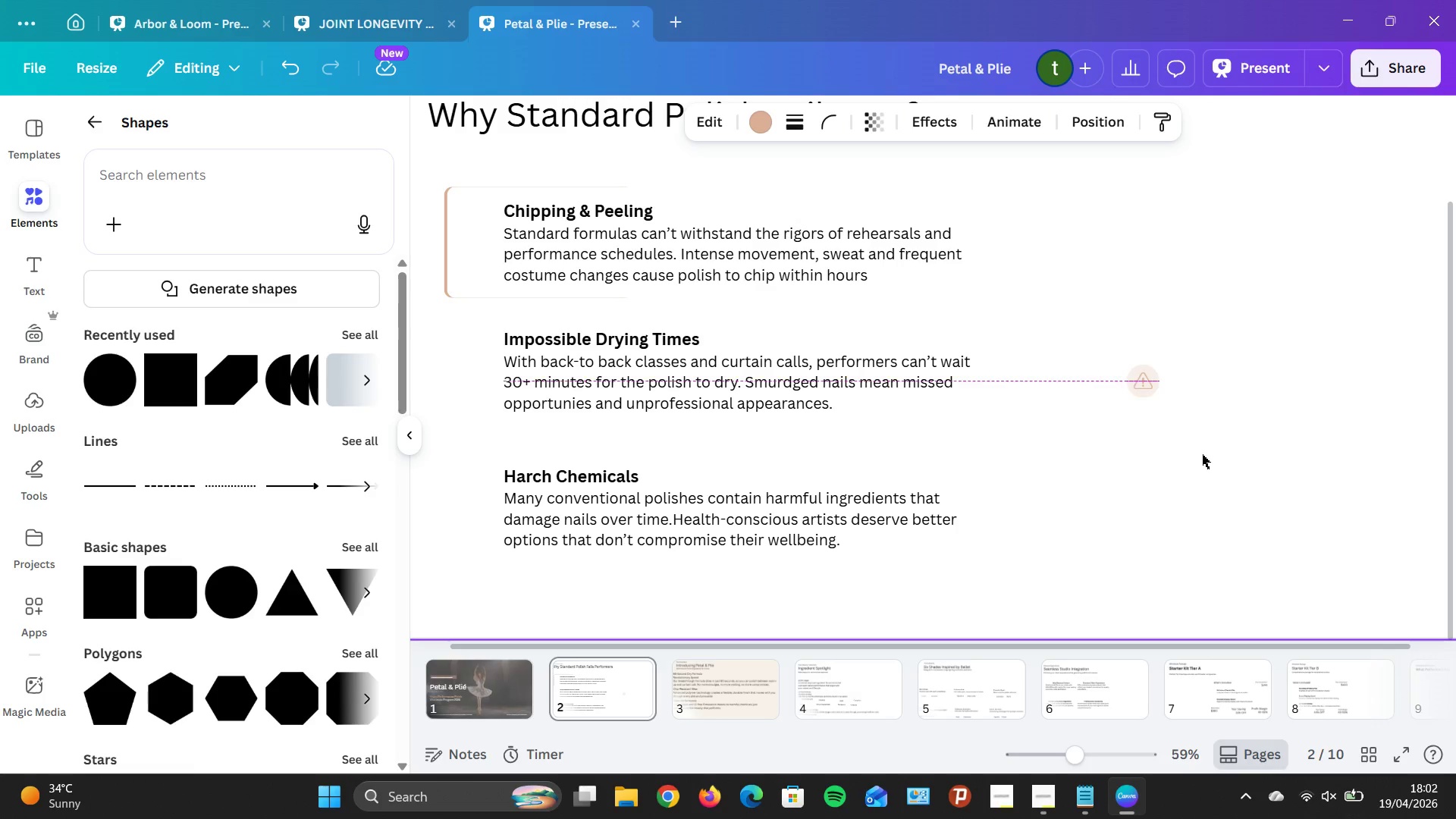 
key(ArrowUp)
 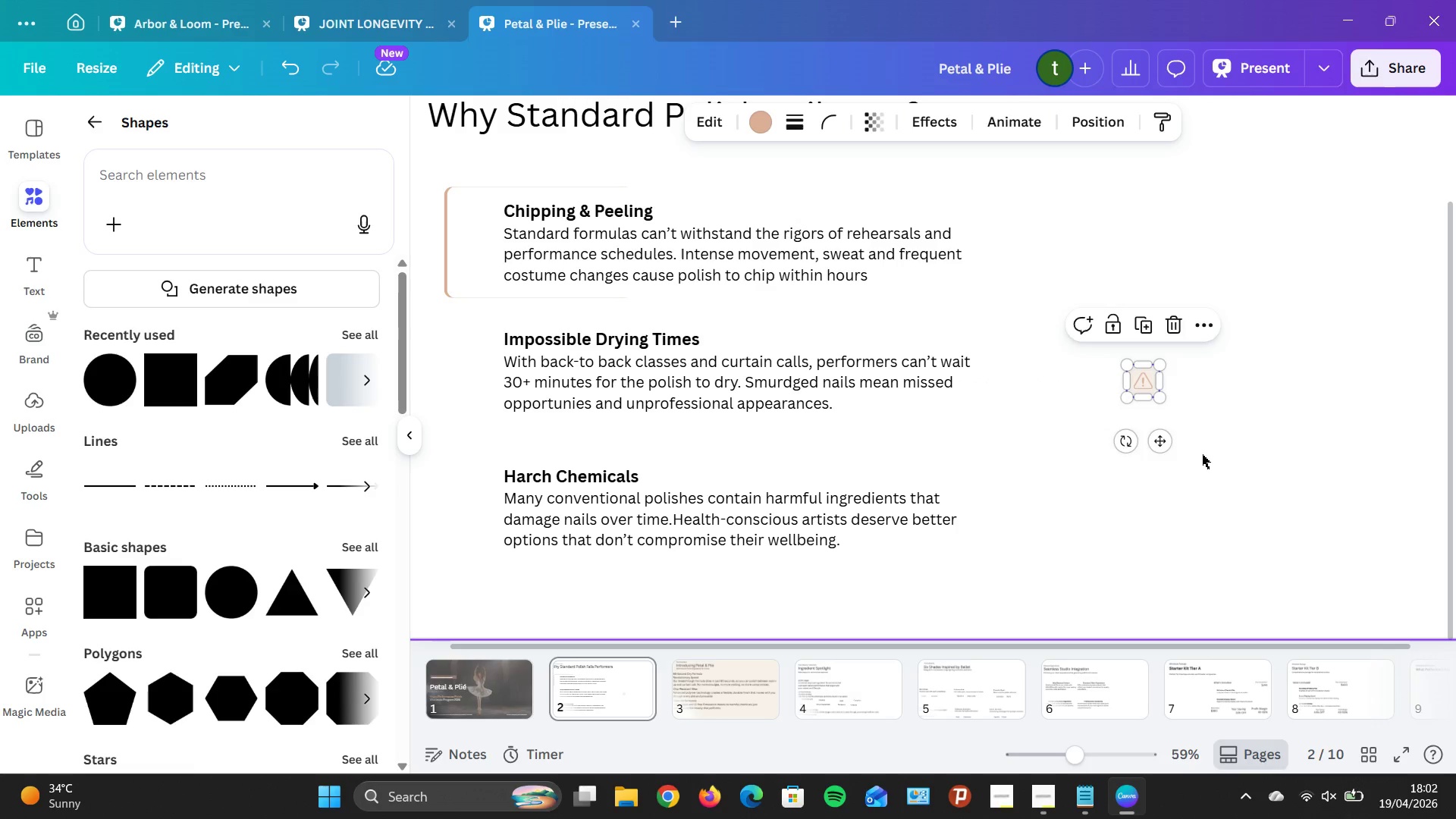 
key(ArrowDown)
 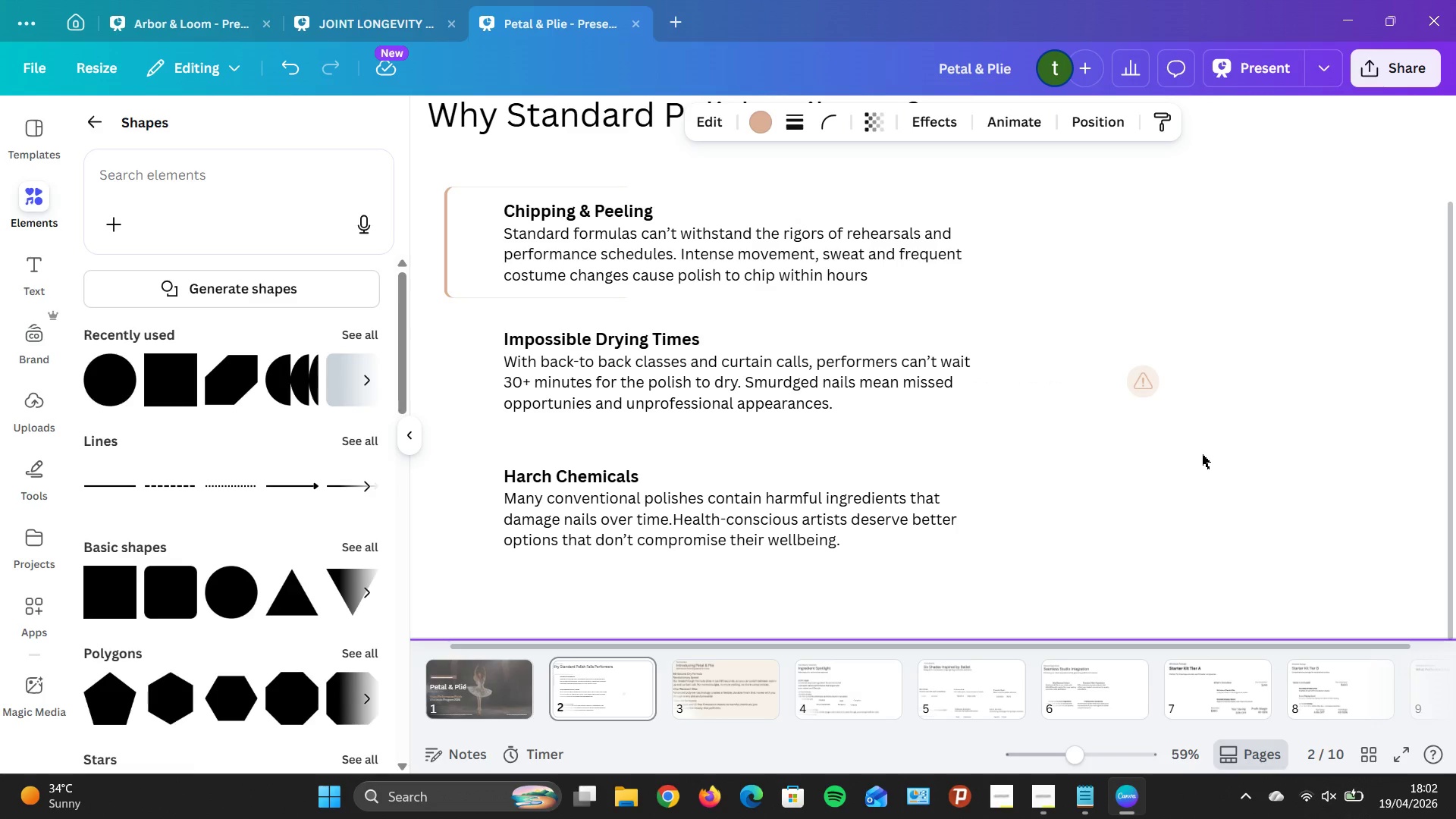 
key(ArrowDown)
 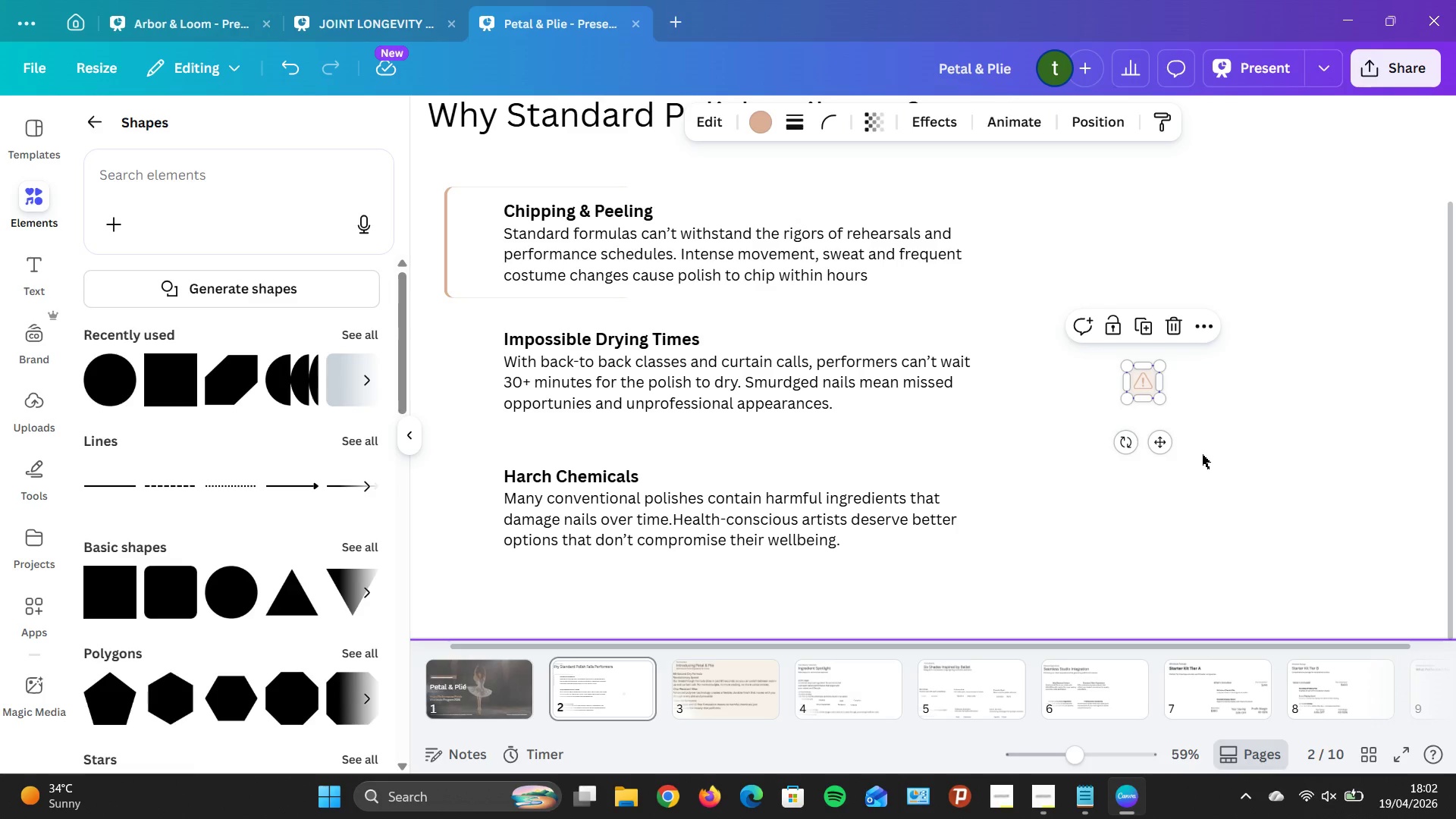 
left_click([1206, 466])
 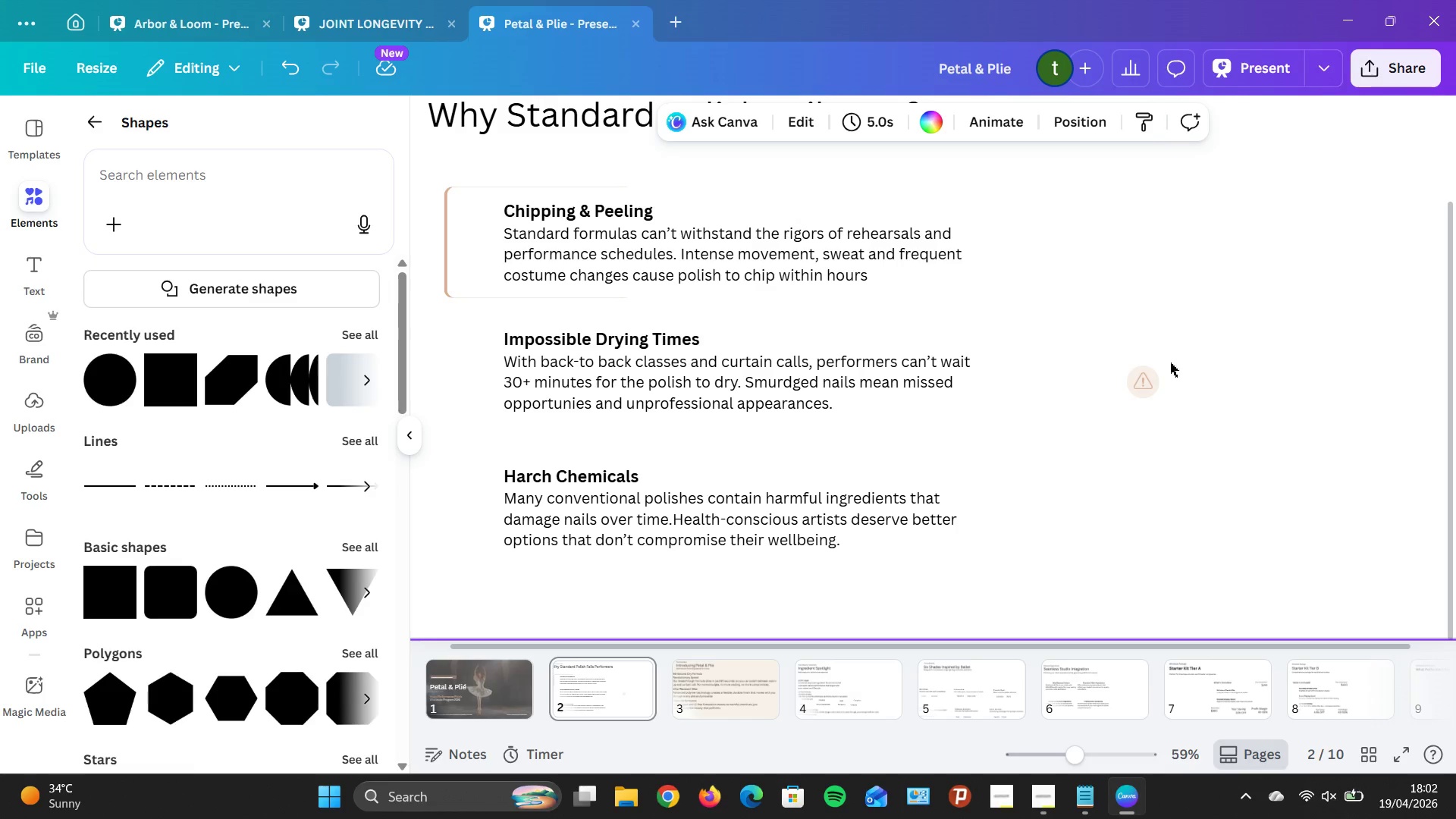 
left_click_drag(start_coordinate=[1109, 352], to_coordinate=[1170, 413])
 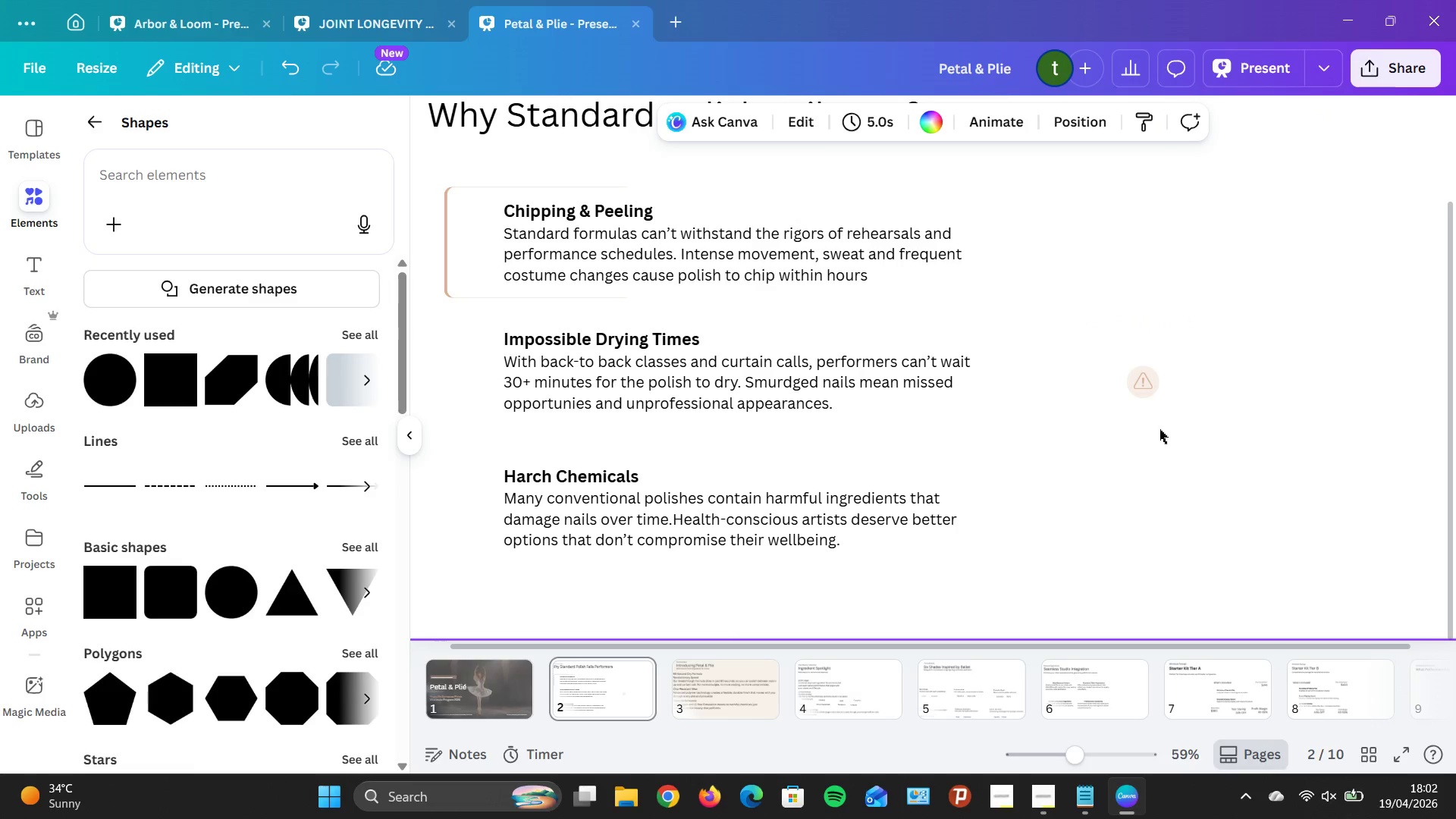 
left_click([1149, 388])
 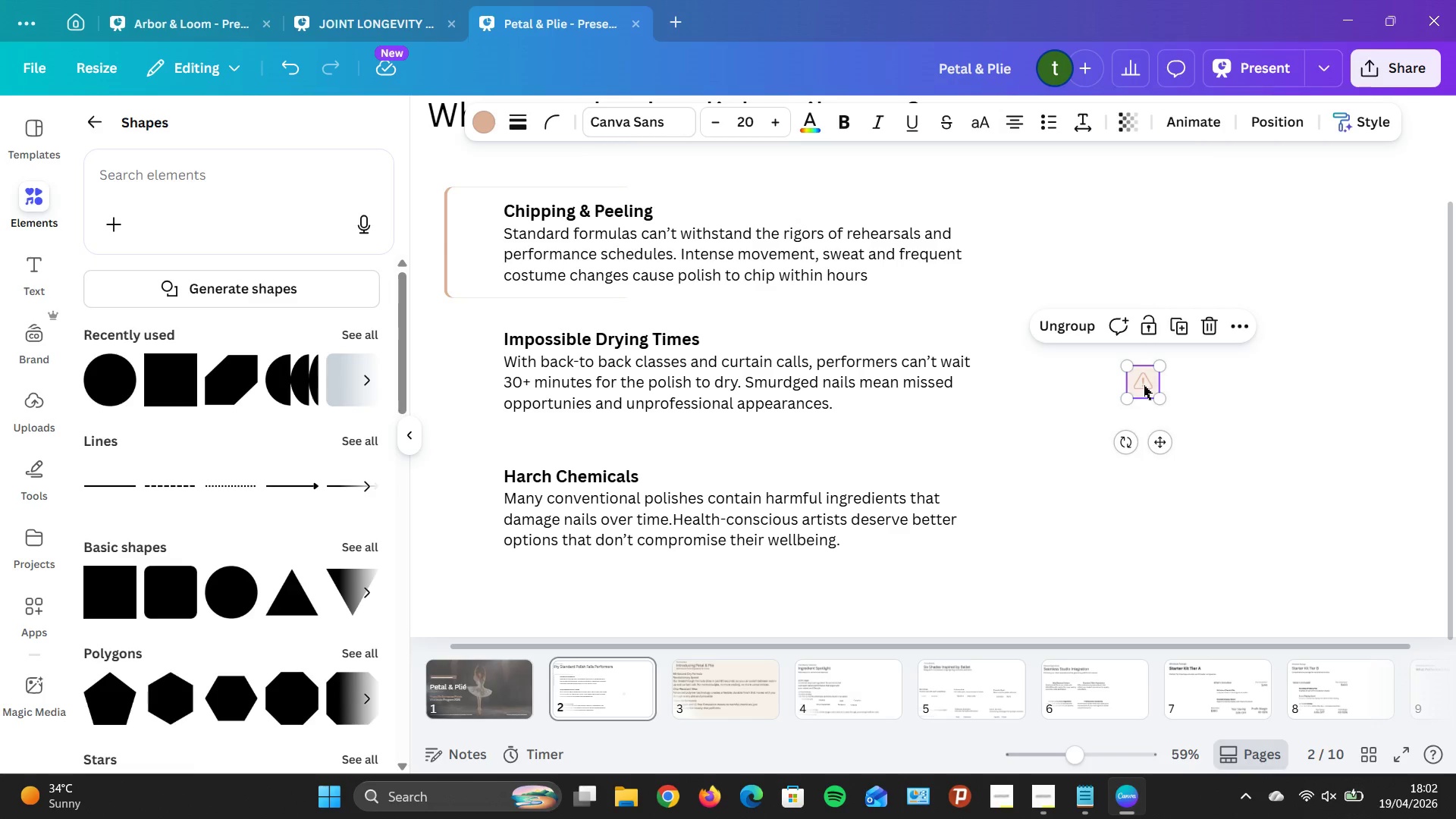 
left_click_drag(start_coordinate=[1147, 391], to_coordinate=[475, 228])
 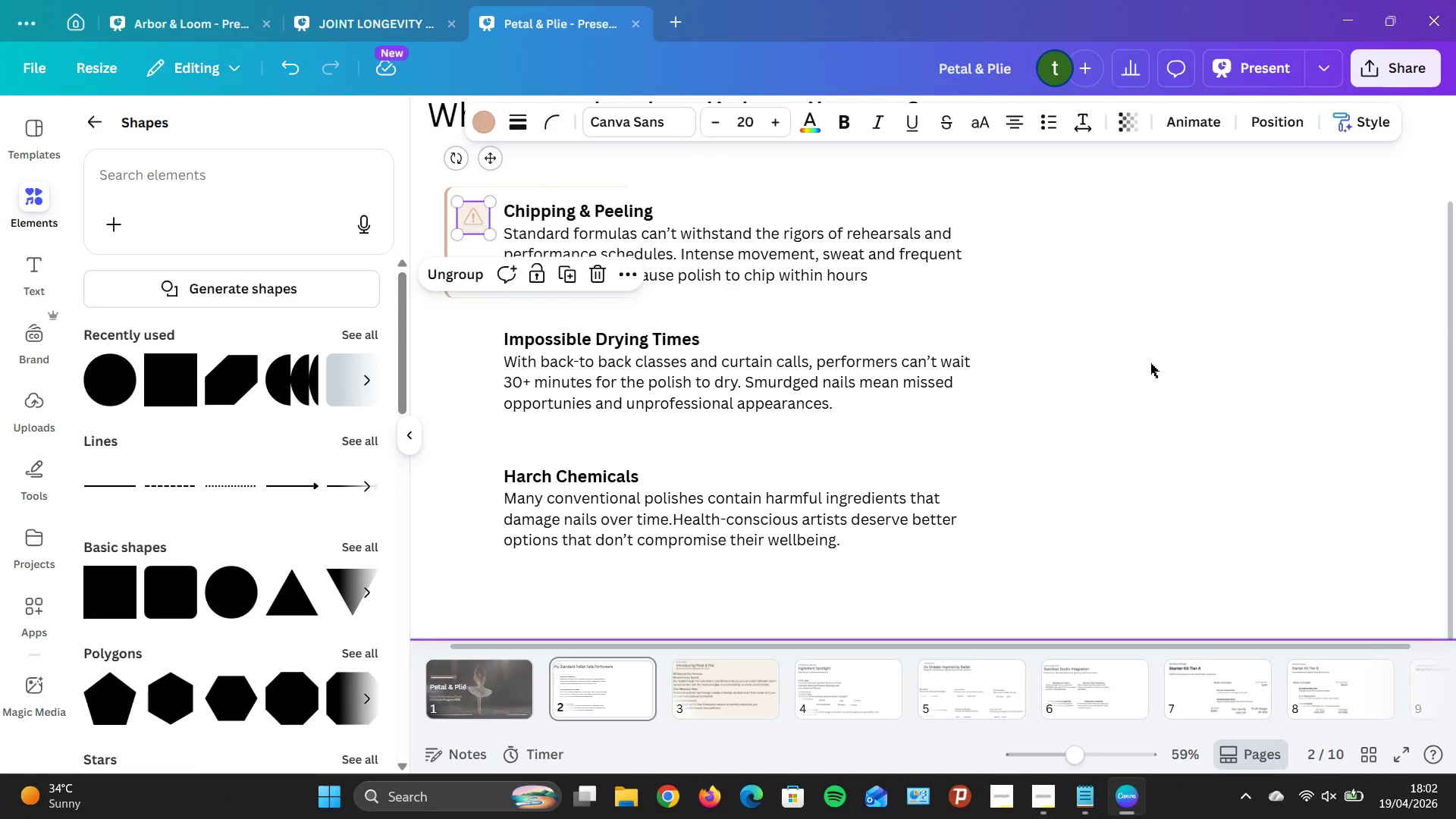 
left_click([1150, 363])
 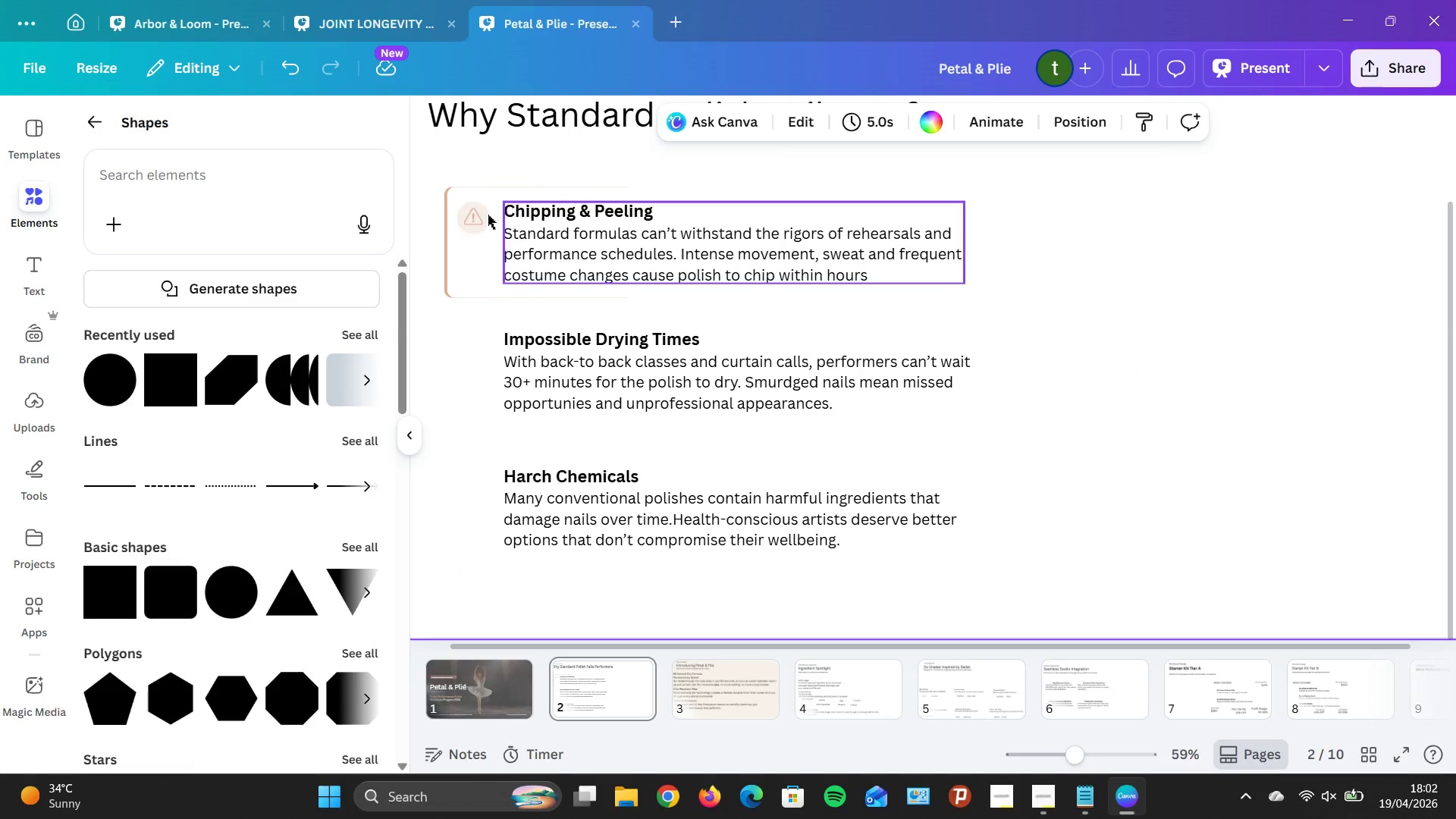 
left_click([482, 215])
 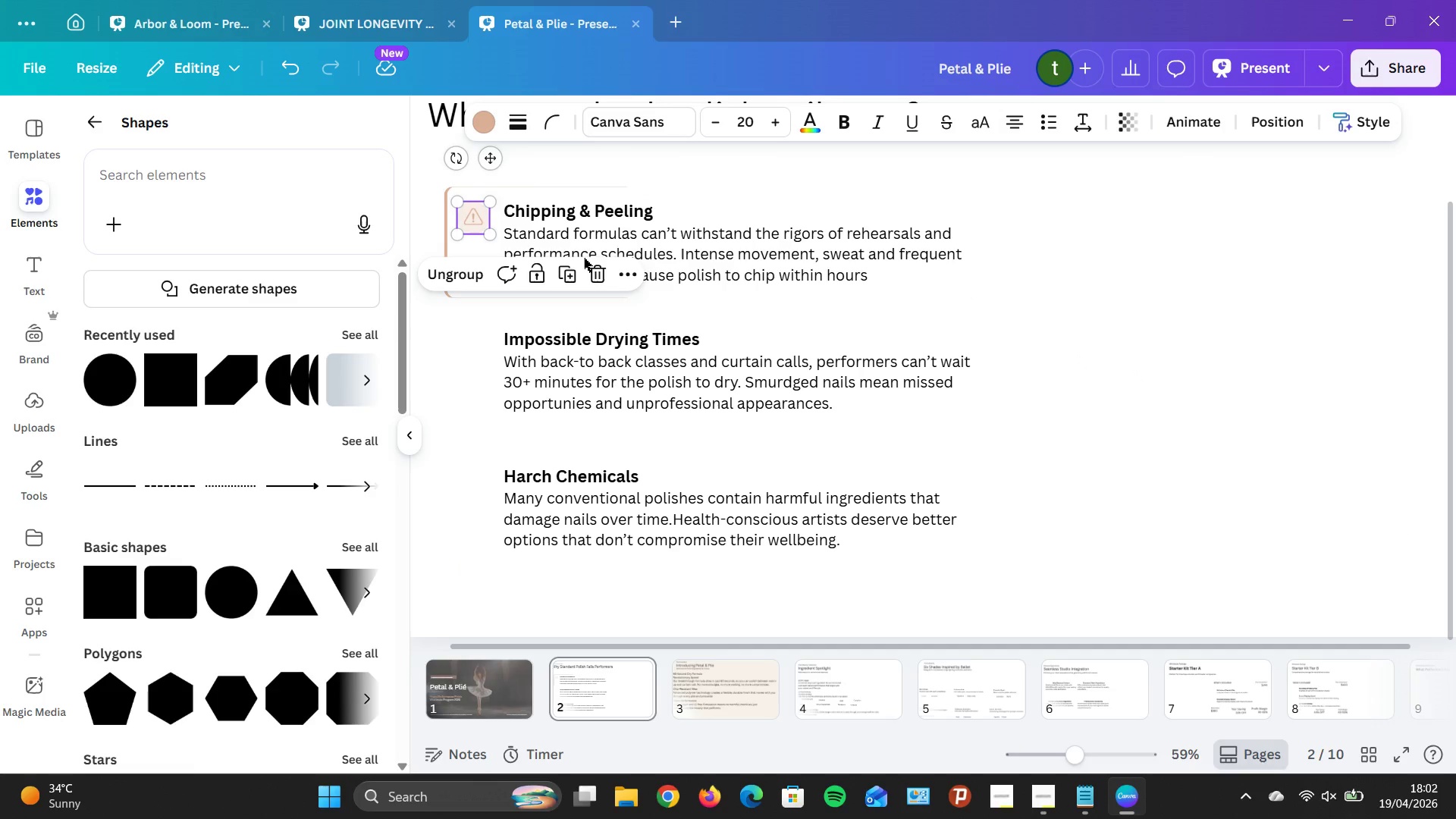 
key(ArrowRight)
 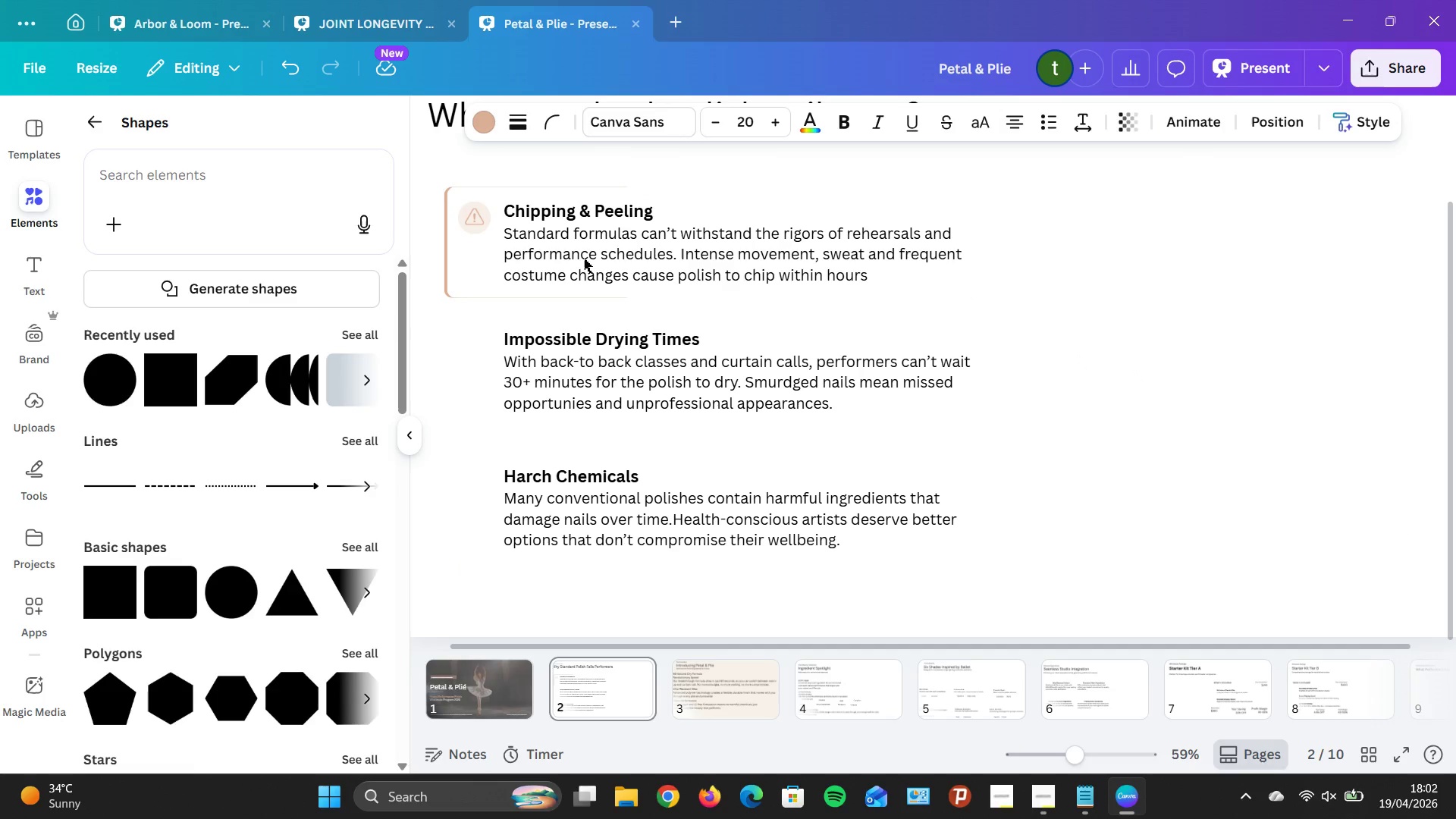 
key(ArrowRight)
 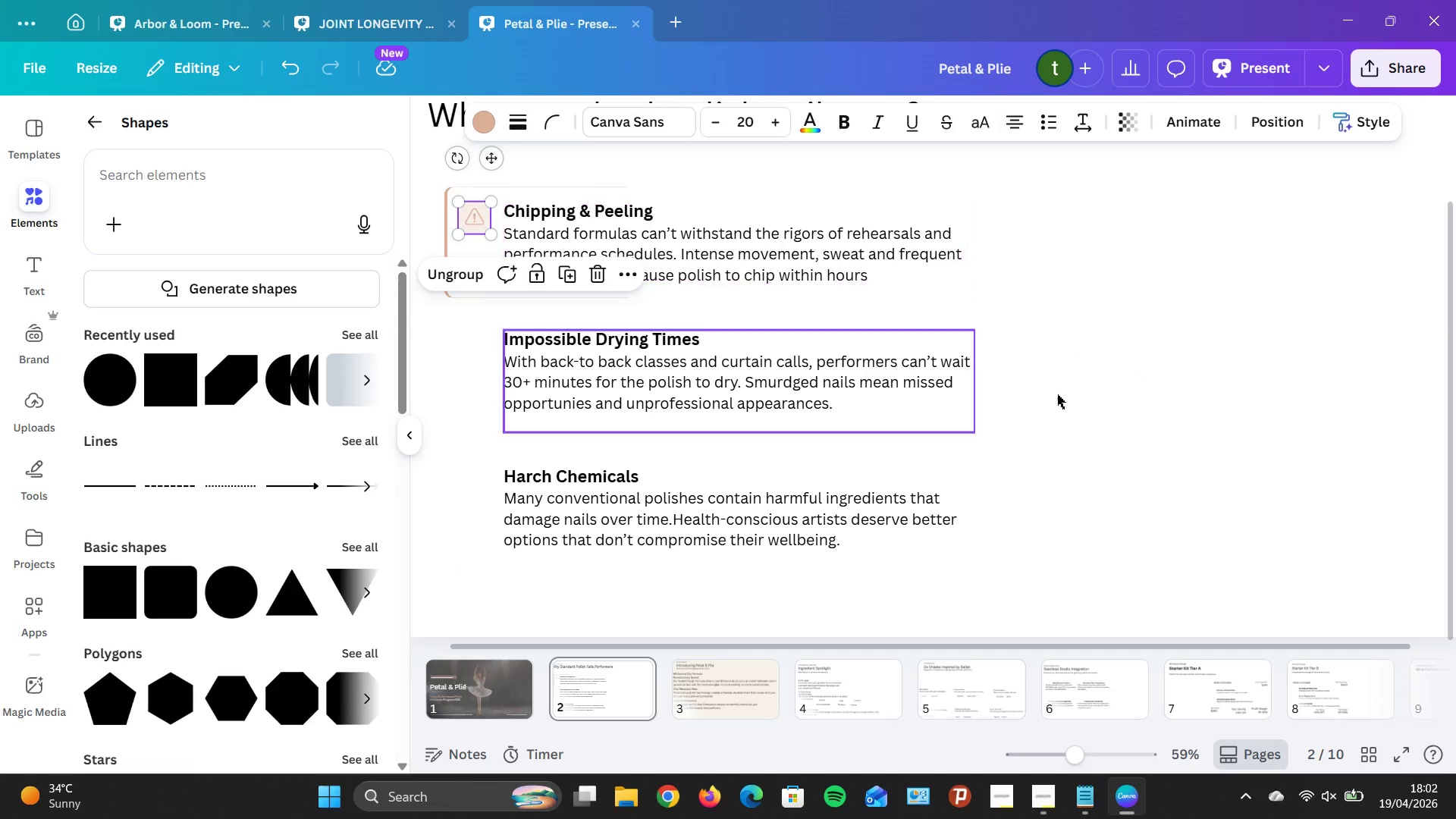 
left_click([1122, 391])
 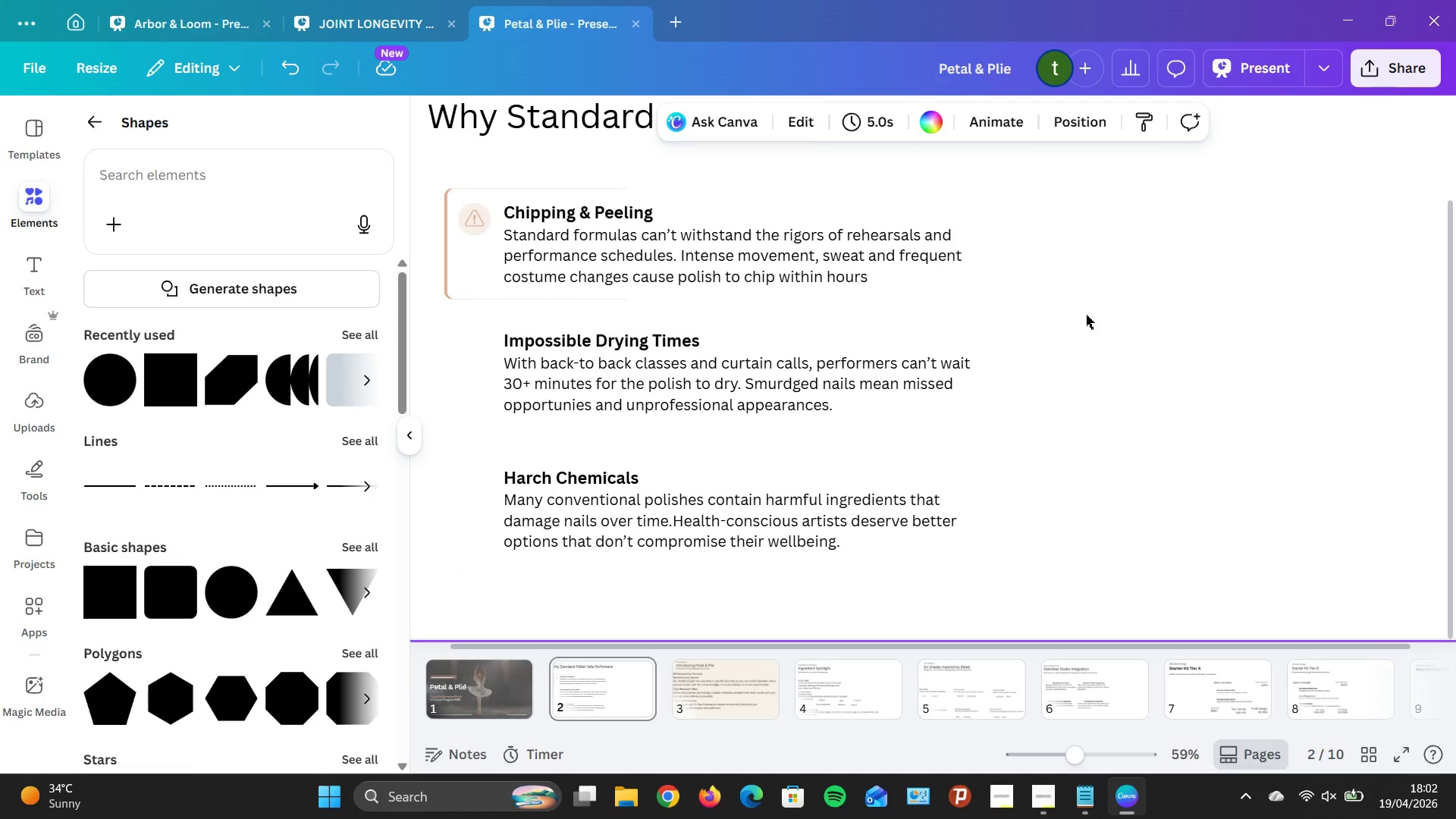 
scroll: coordinate [1086, 315], scroll_direction: none, amount: 0.0
 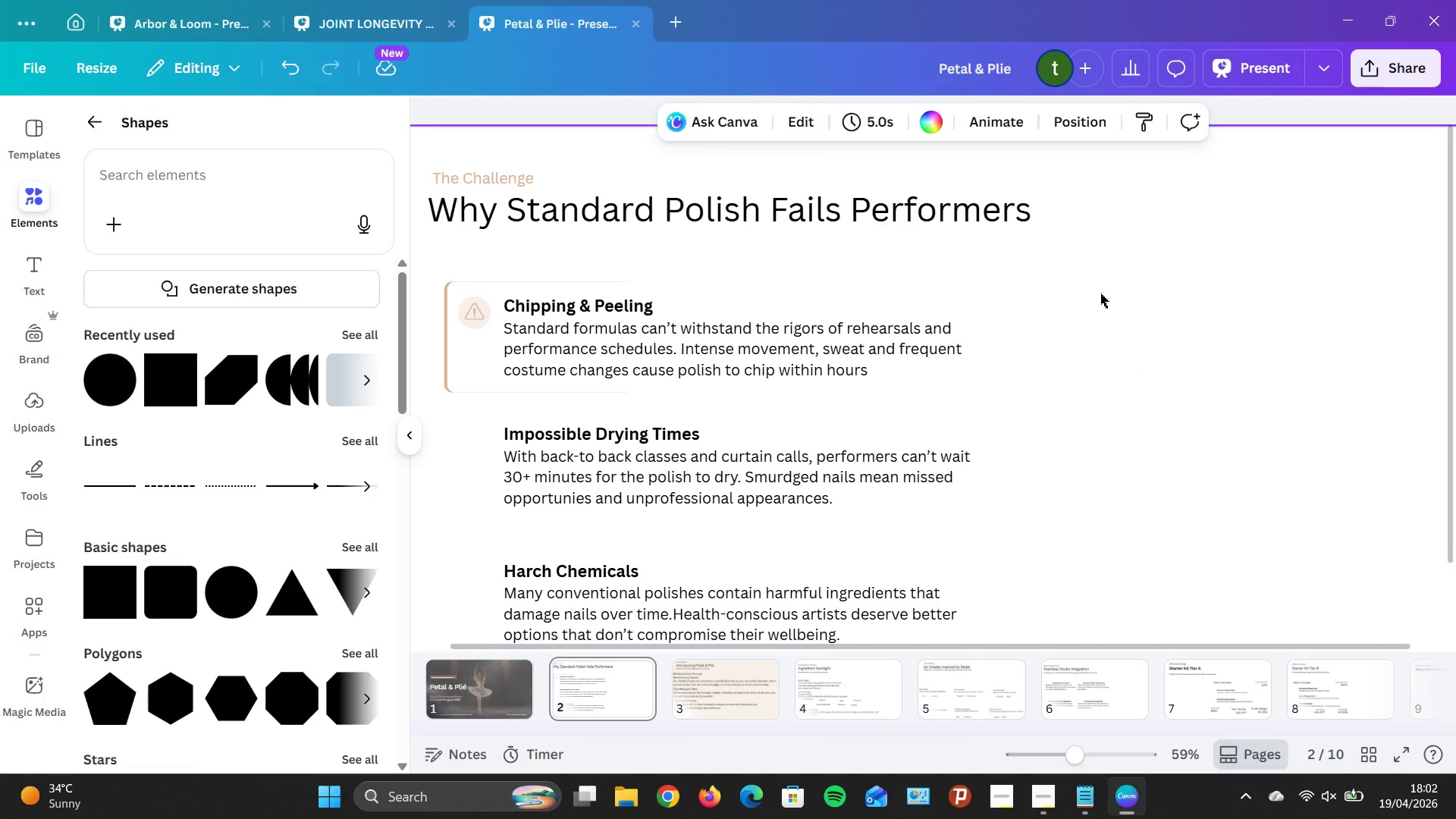 
scroll: coordinate [1100, 293], scroll_direction: up, amount: 1.0
 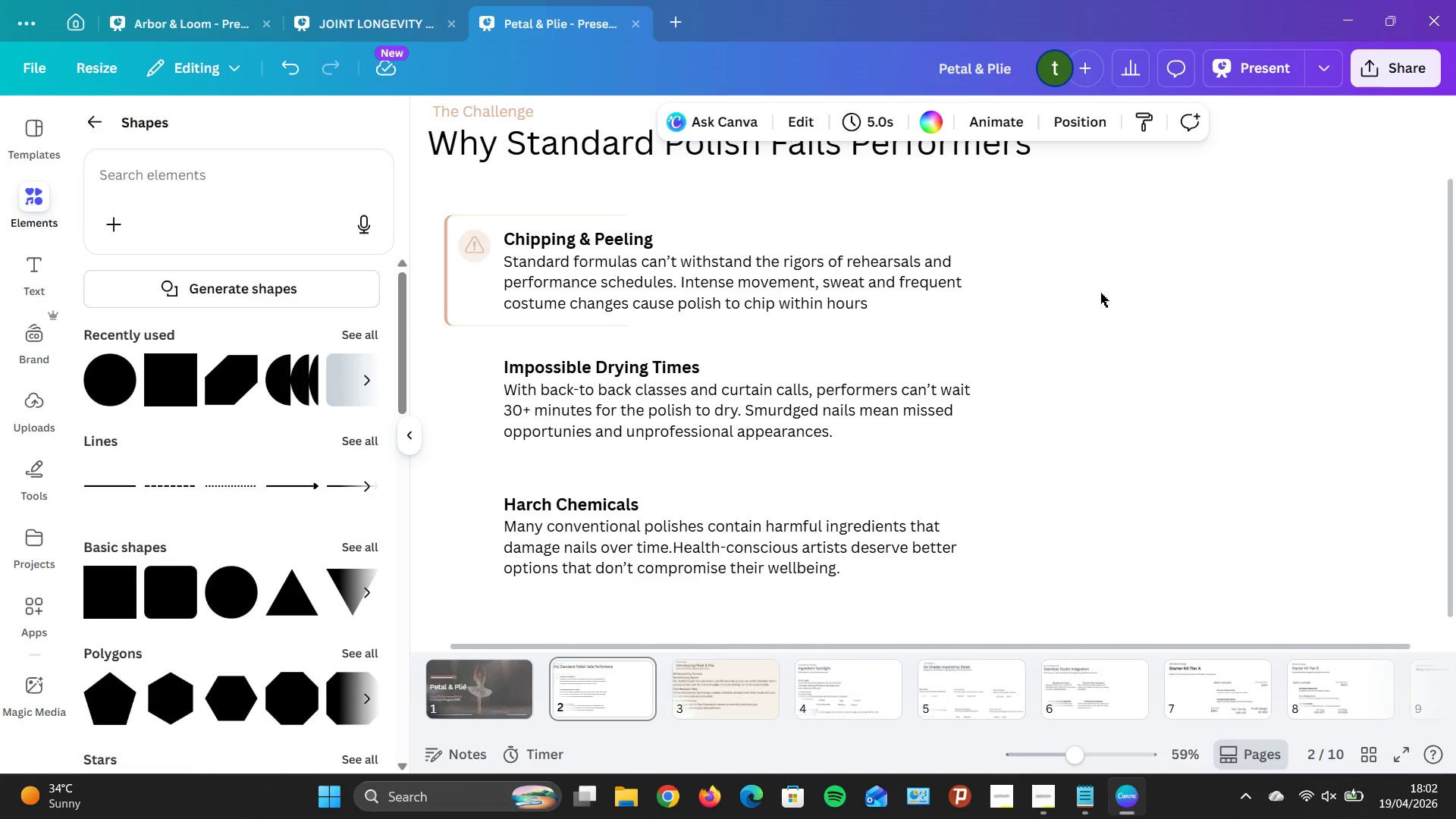 
scroll: coordinate [1100, 293], scroll_direction: down, amount: 2.0
 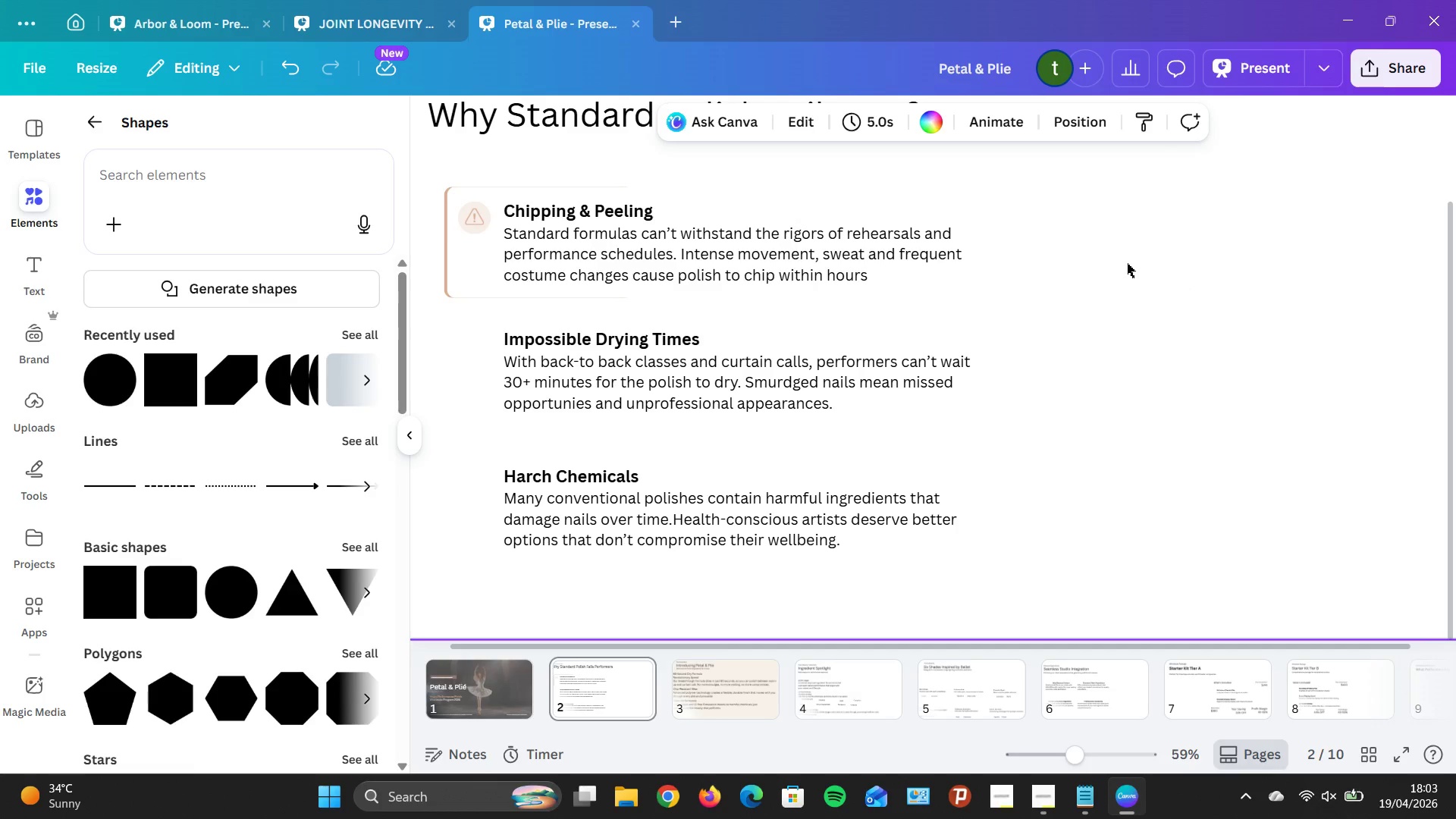 
left_click([407, 441])
 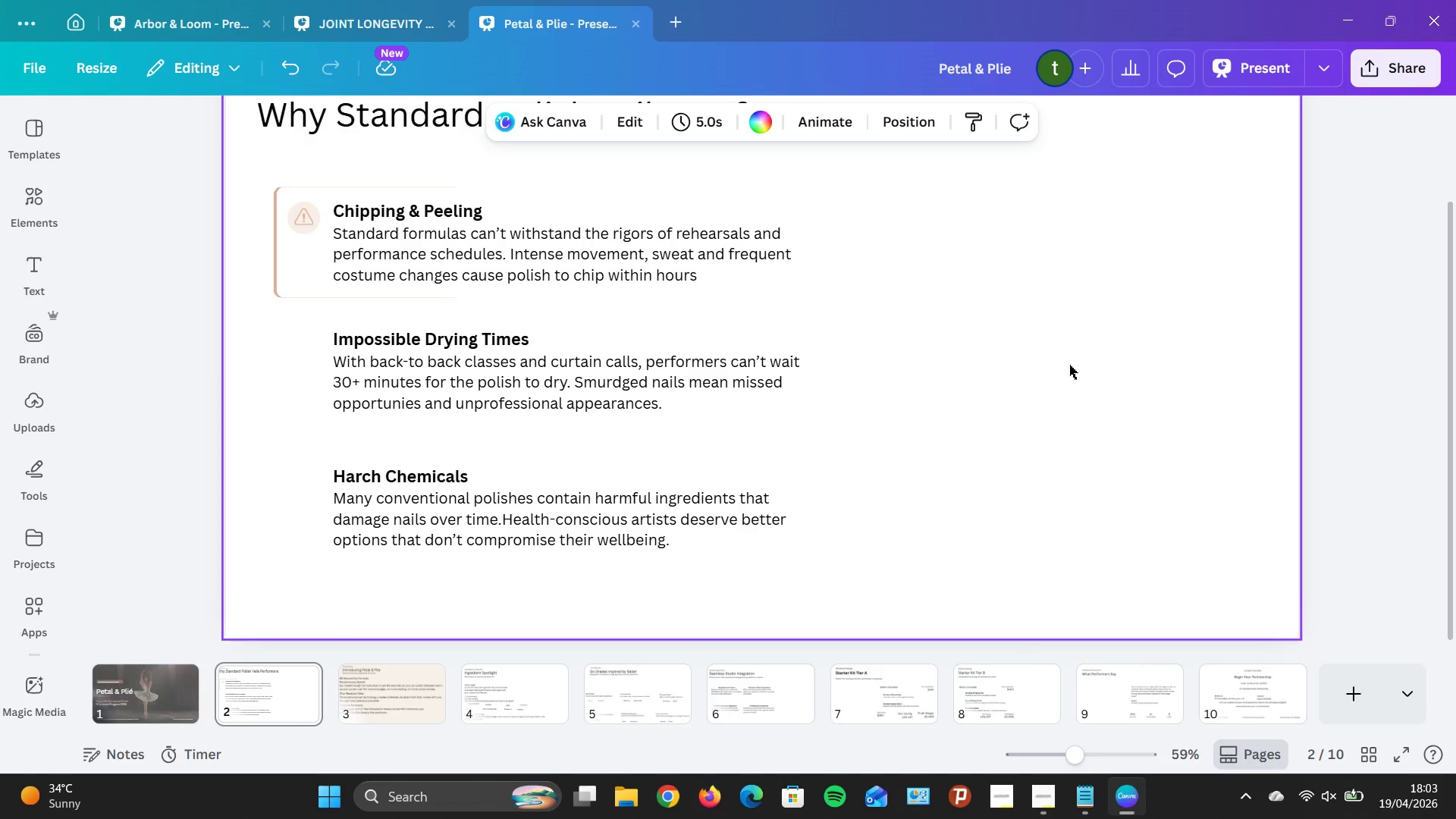 
left_click([1083, 364])
 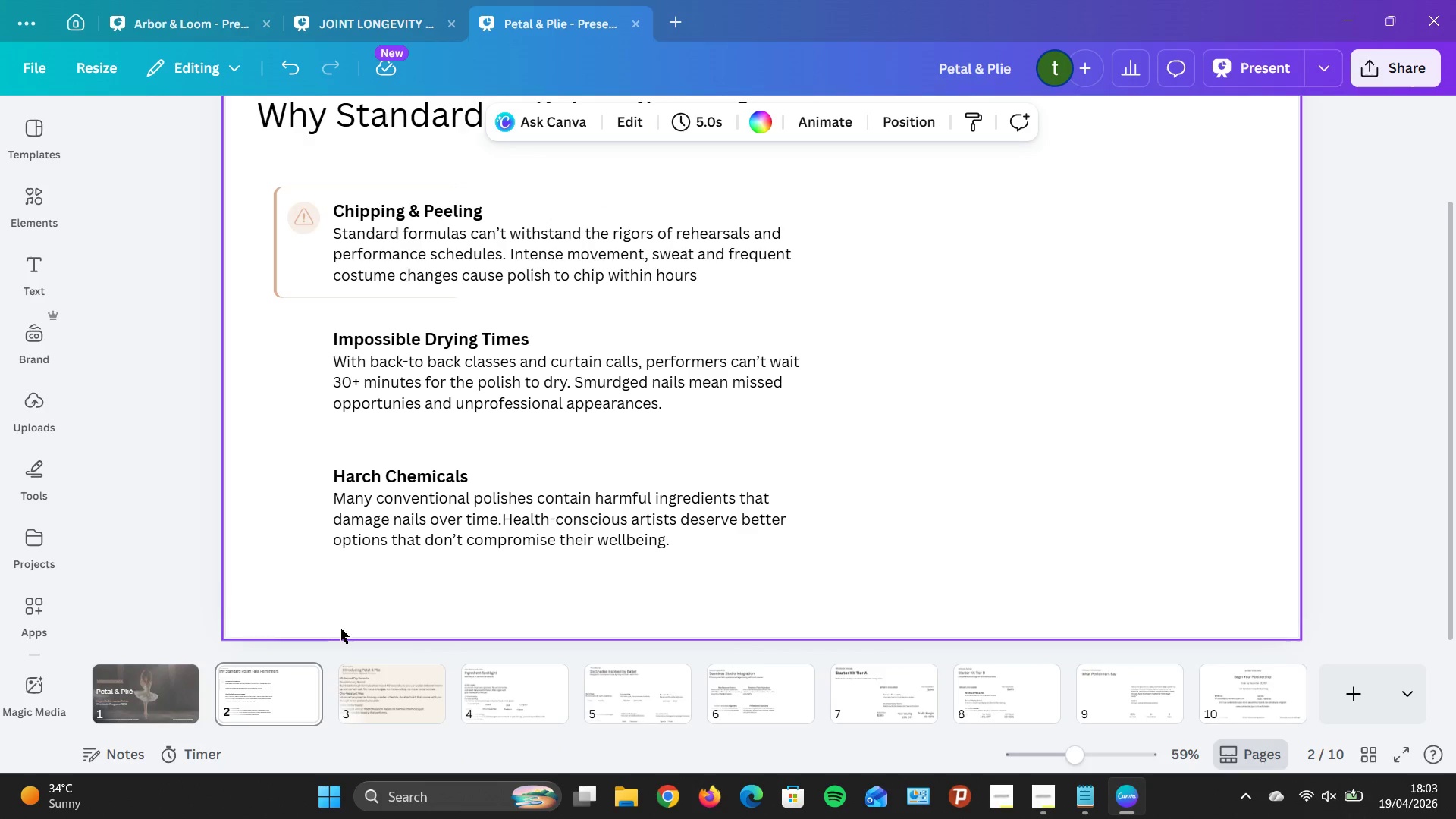 
left_click([400, 675])
 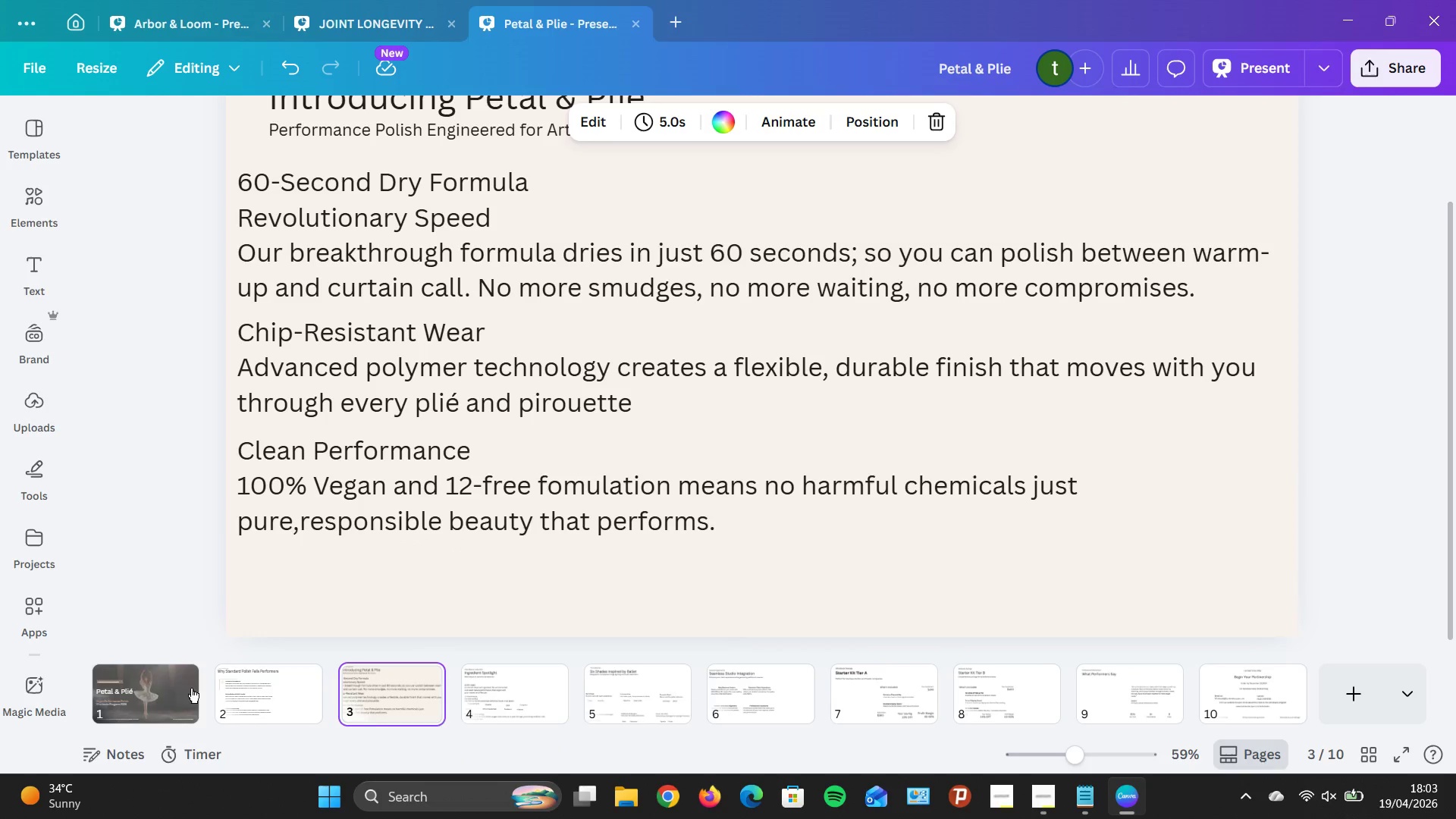 
left_click([256, 701])
 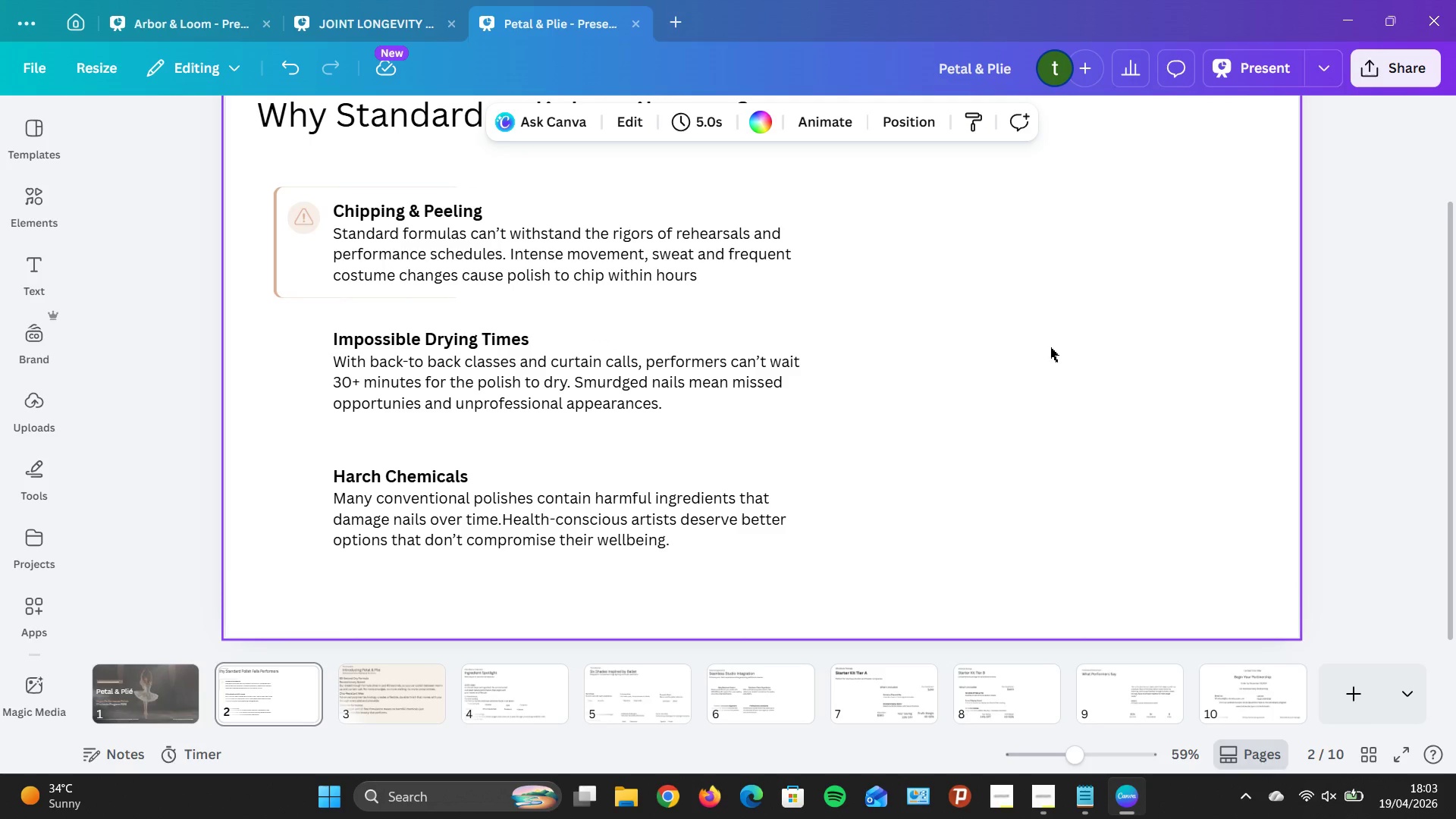 
wait(9.98)
 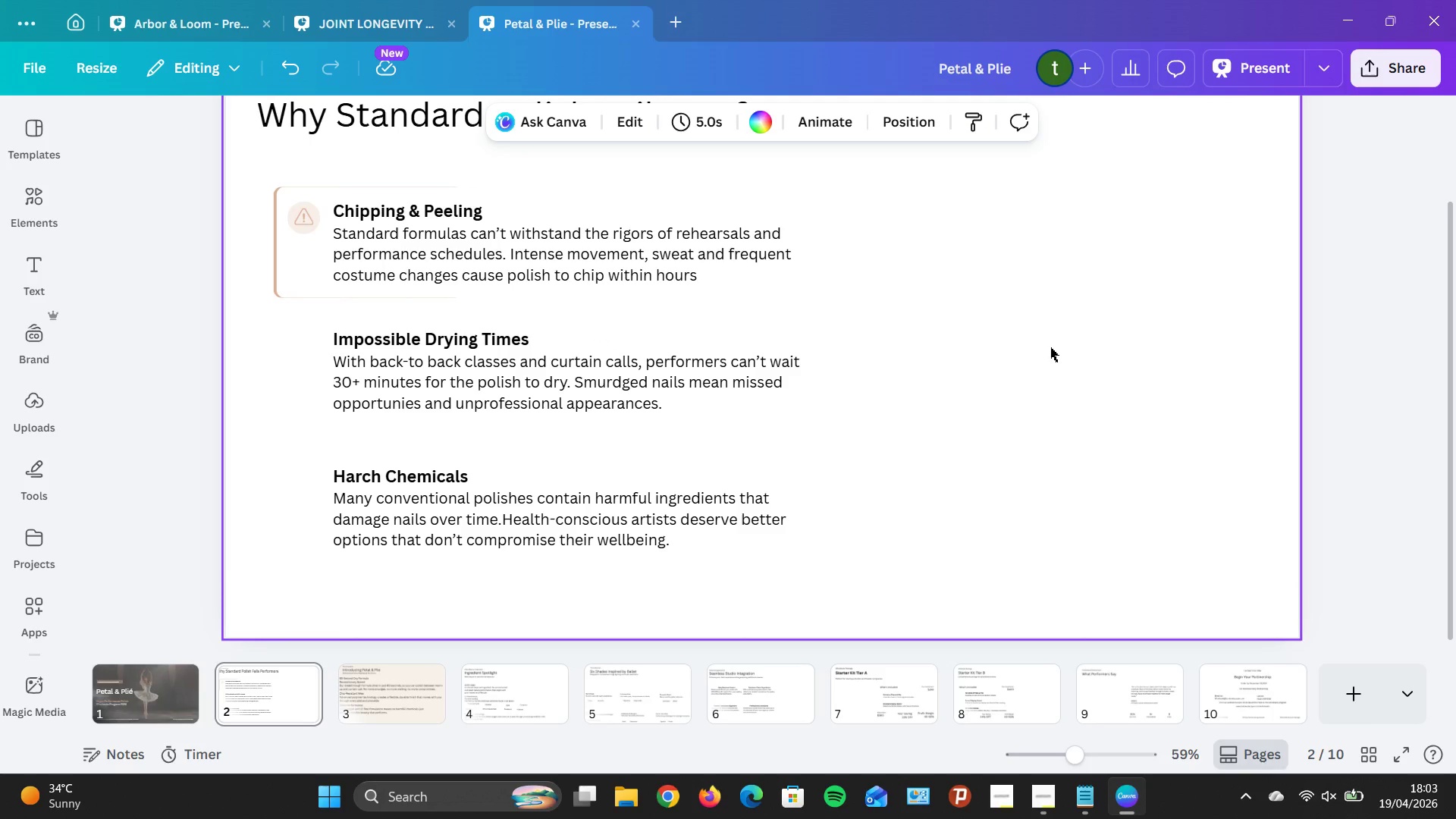 
left_click([1184, 357])
 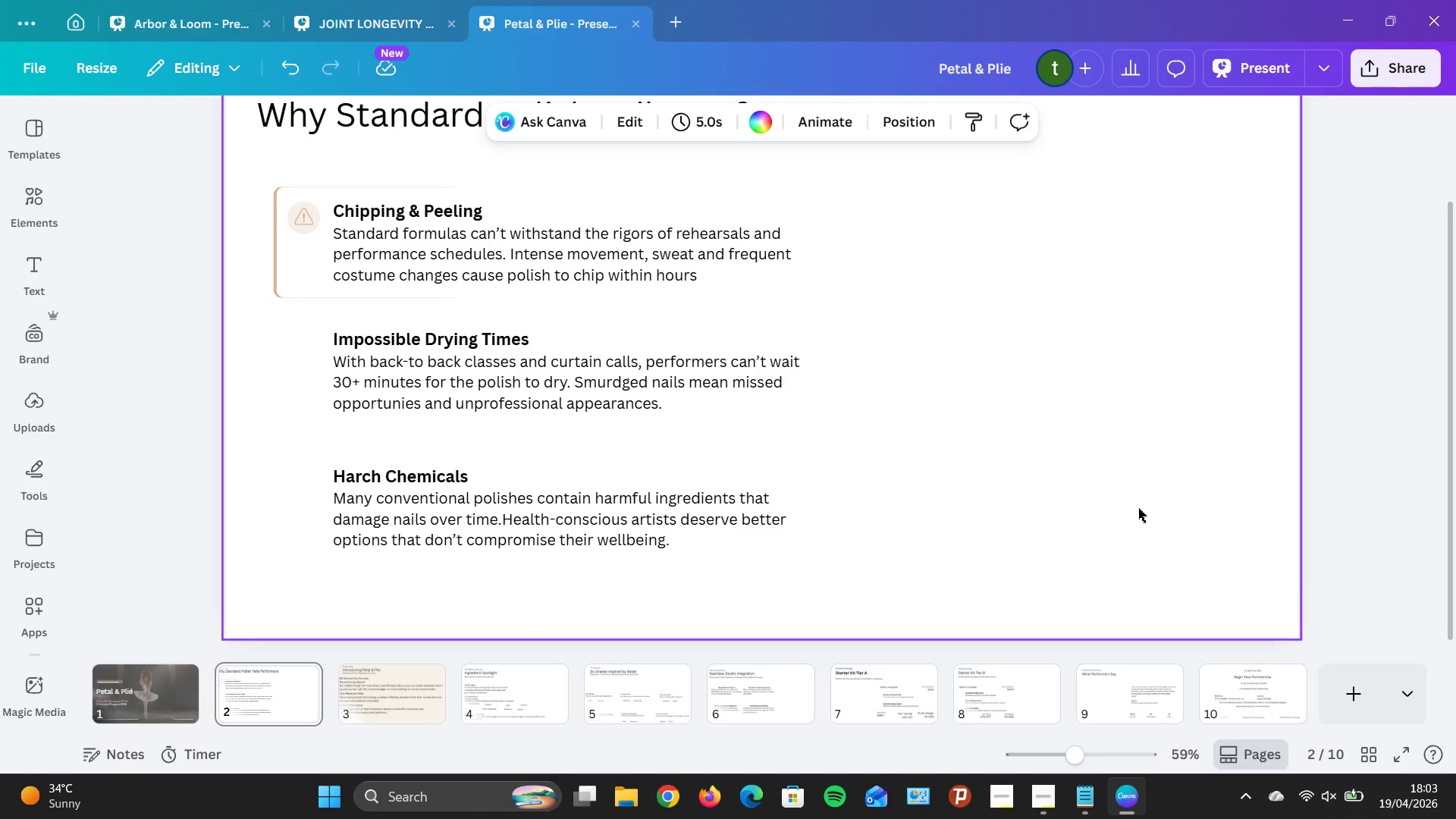 
wait(5.98)
 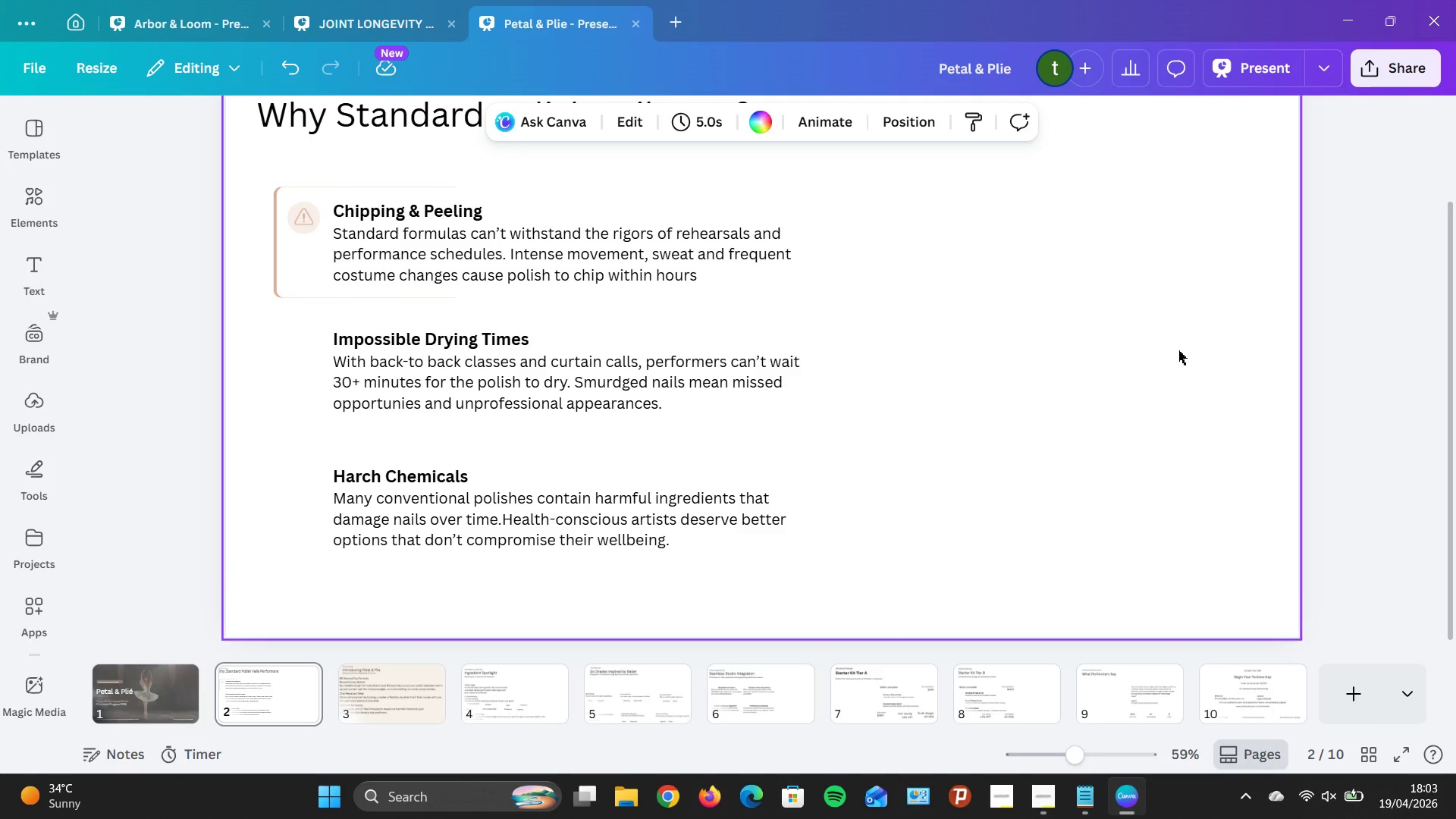 
left_click_drag(start_coordinate=[700, 382], to_coordinate=[701, 378])
 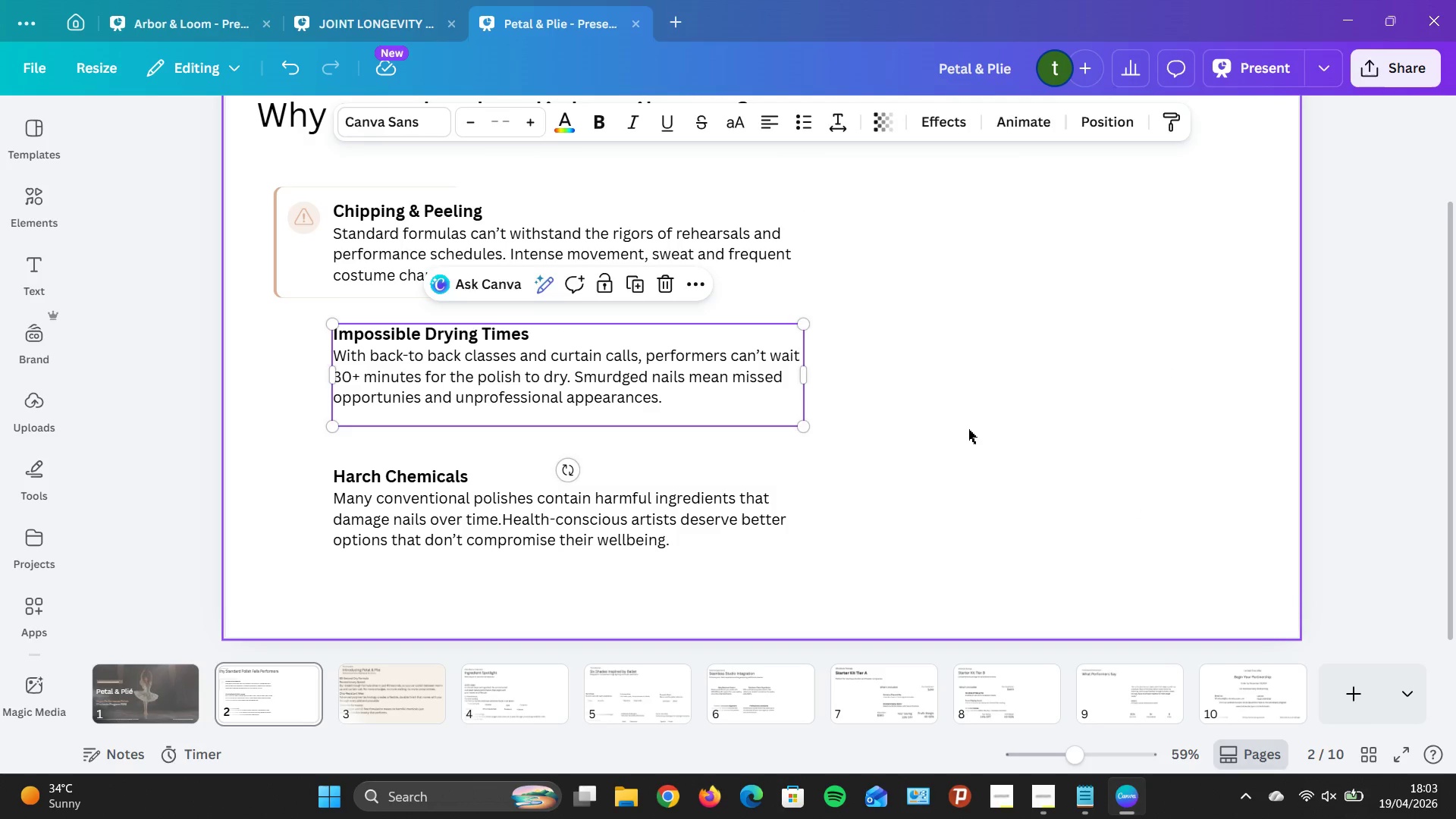 
left_click([968, 429])
 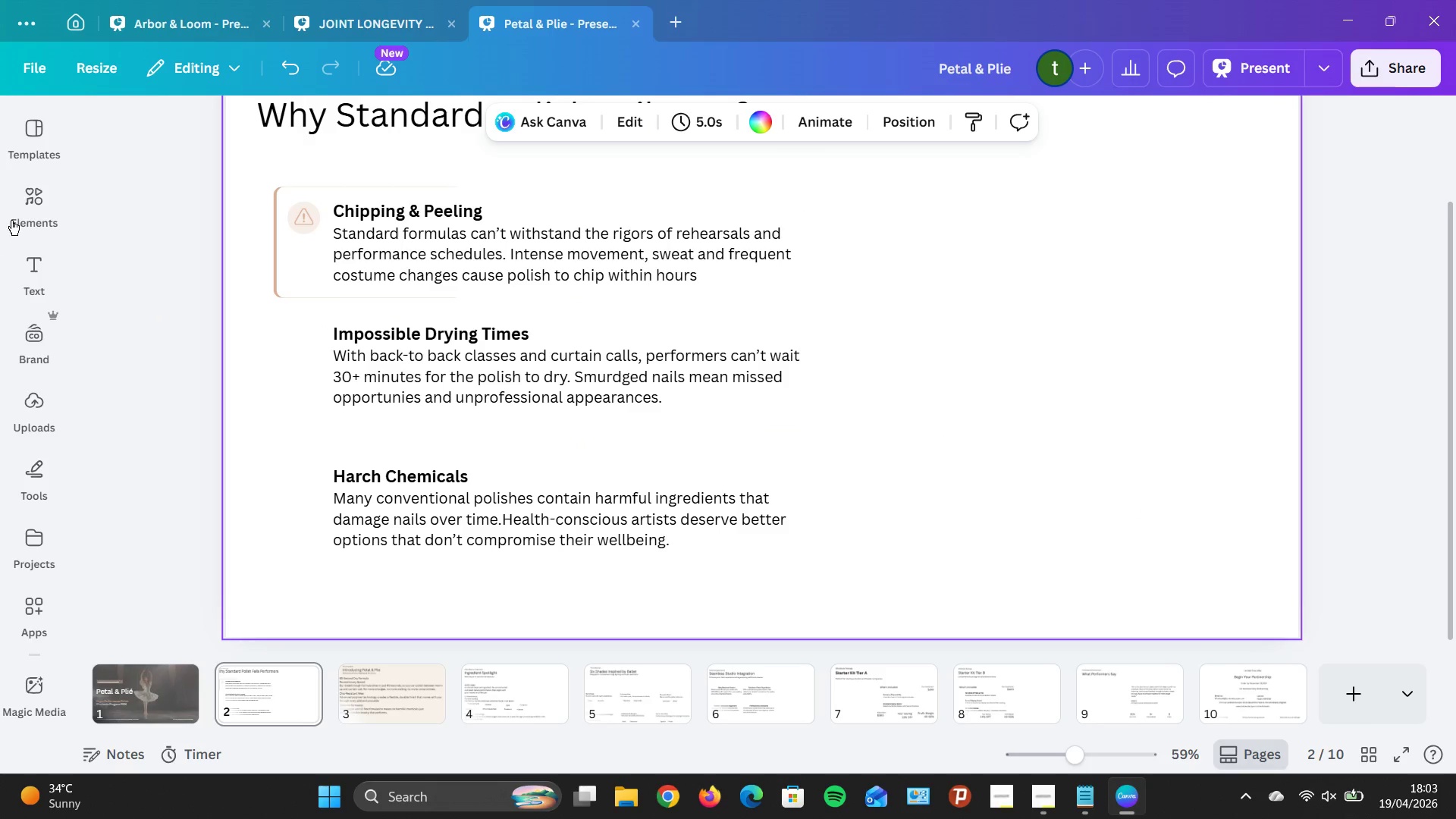 
left_click([22, 203])
 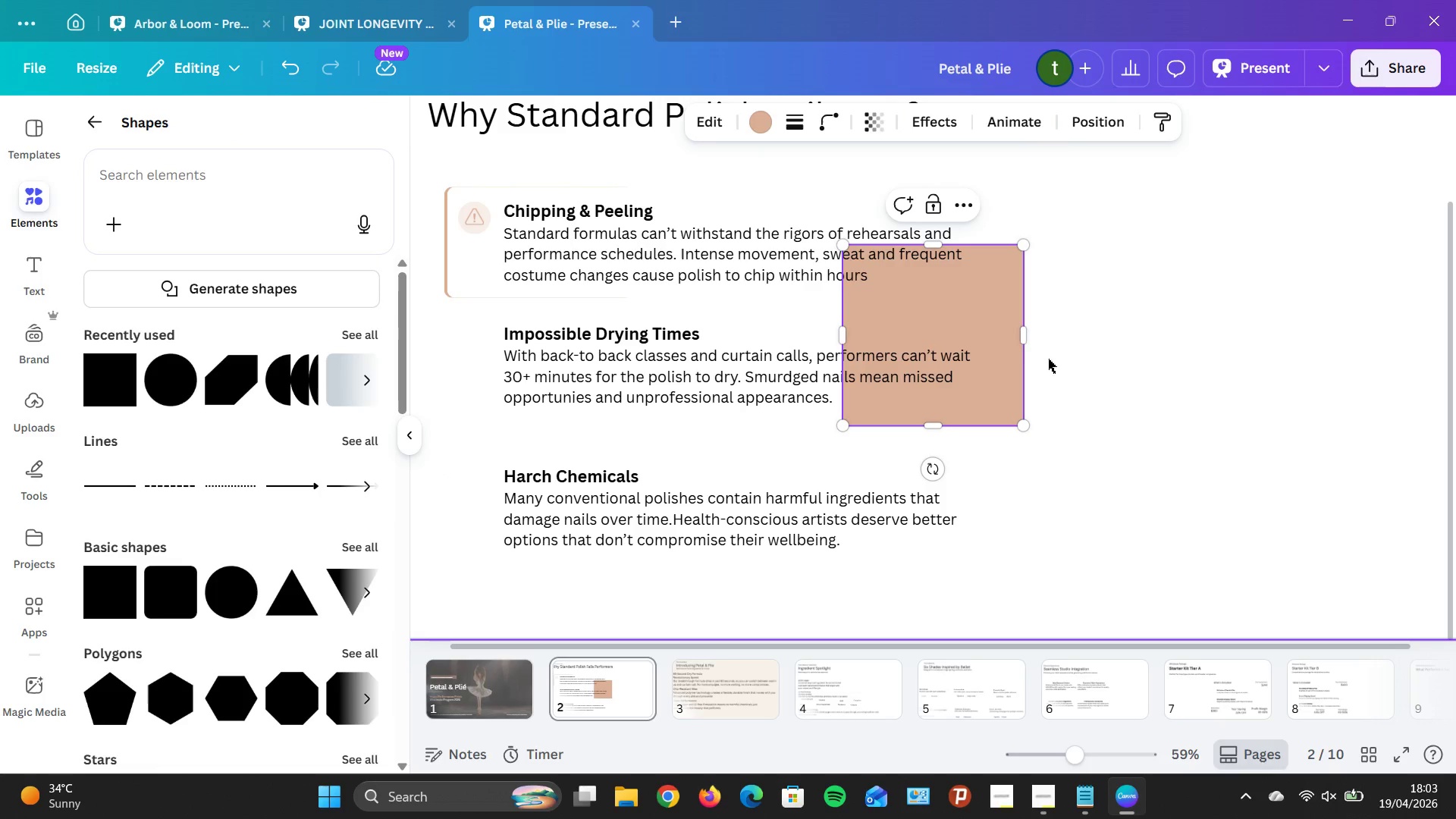 
left_click_drag(start_coordinate=[1009, 367], to_coordinate=[653, 435])
 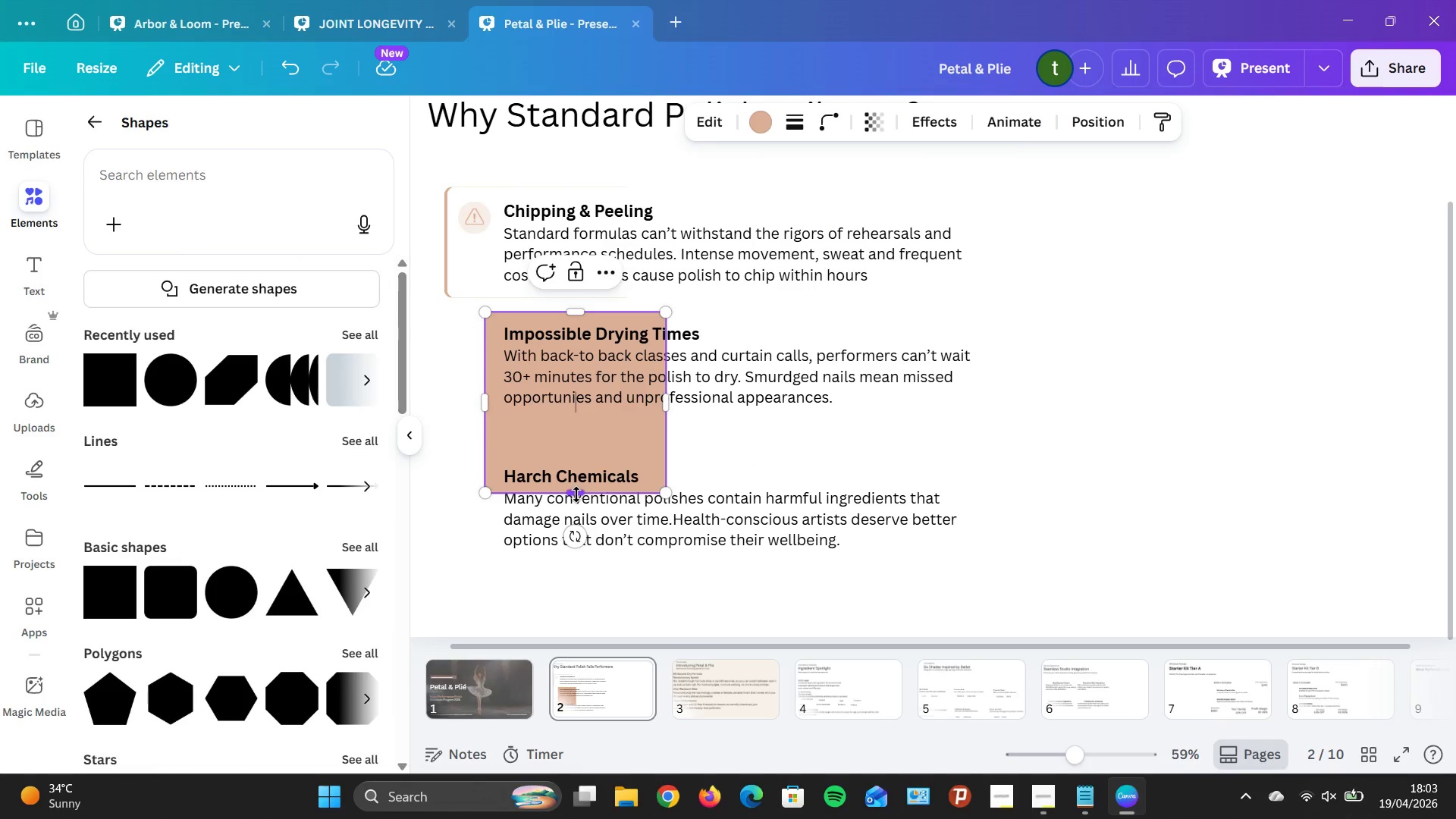 
left_click_drag(start_coordinate=[575, 492], to_coordinate=[573, 425])
 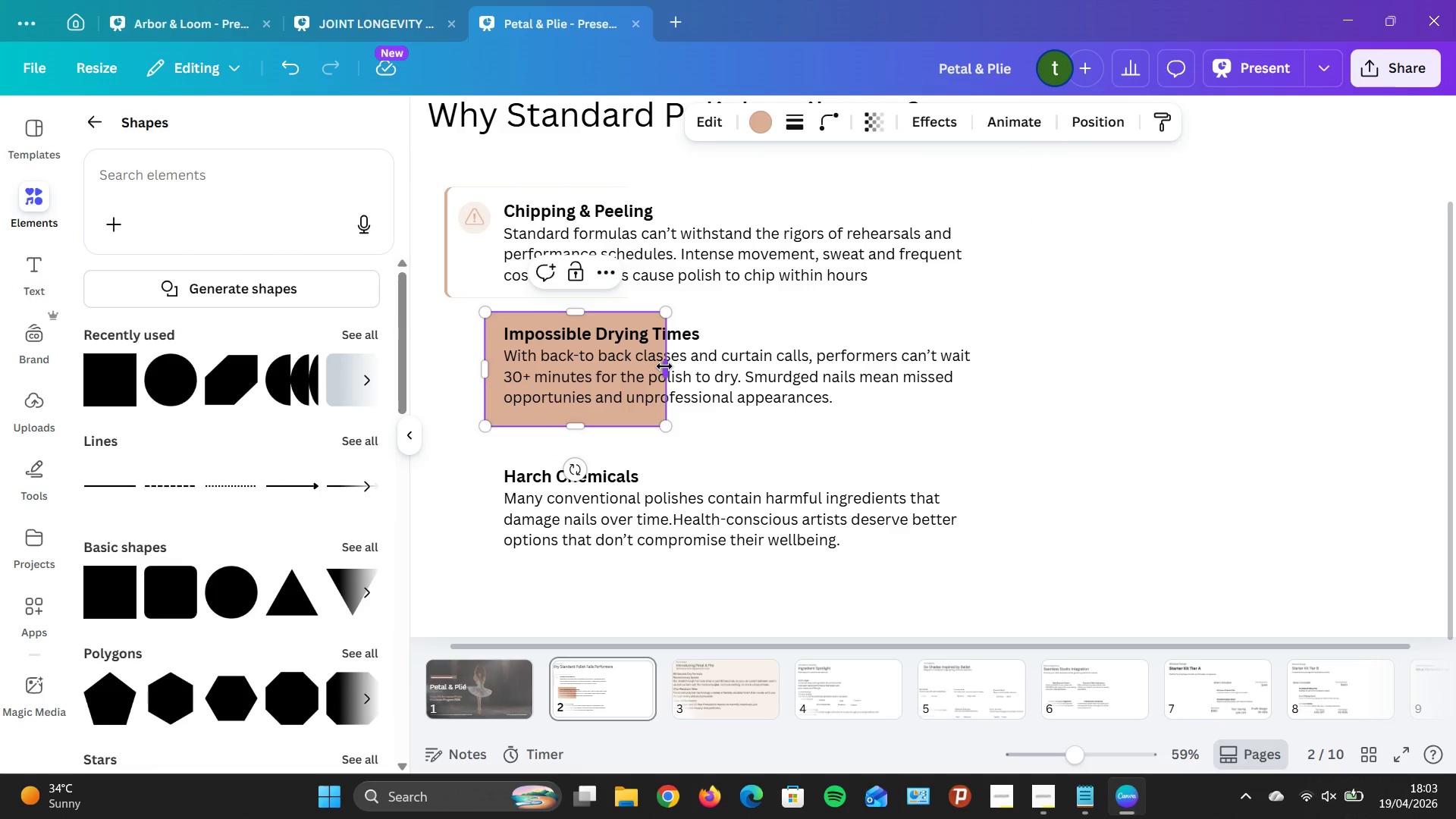 
left_click_drag(start_coordinate=[664, 366], to_coordinate=[979, 409])
 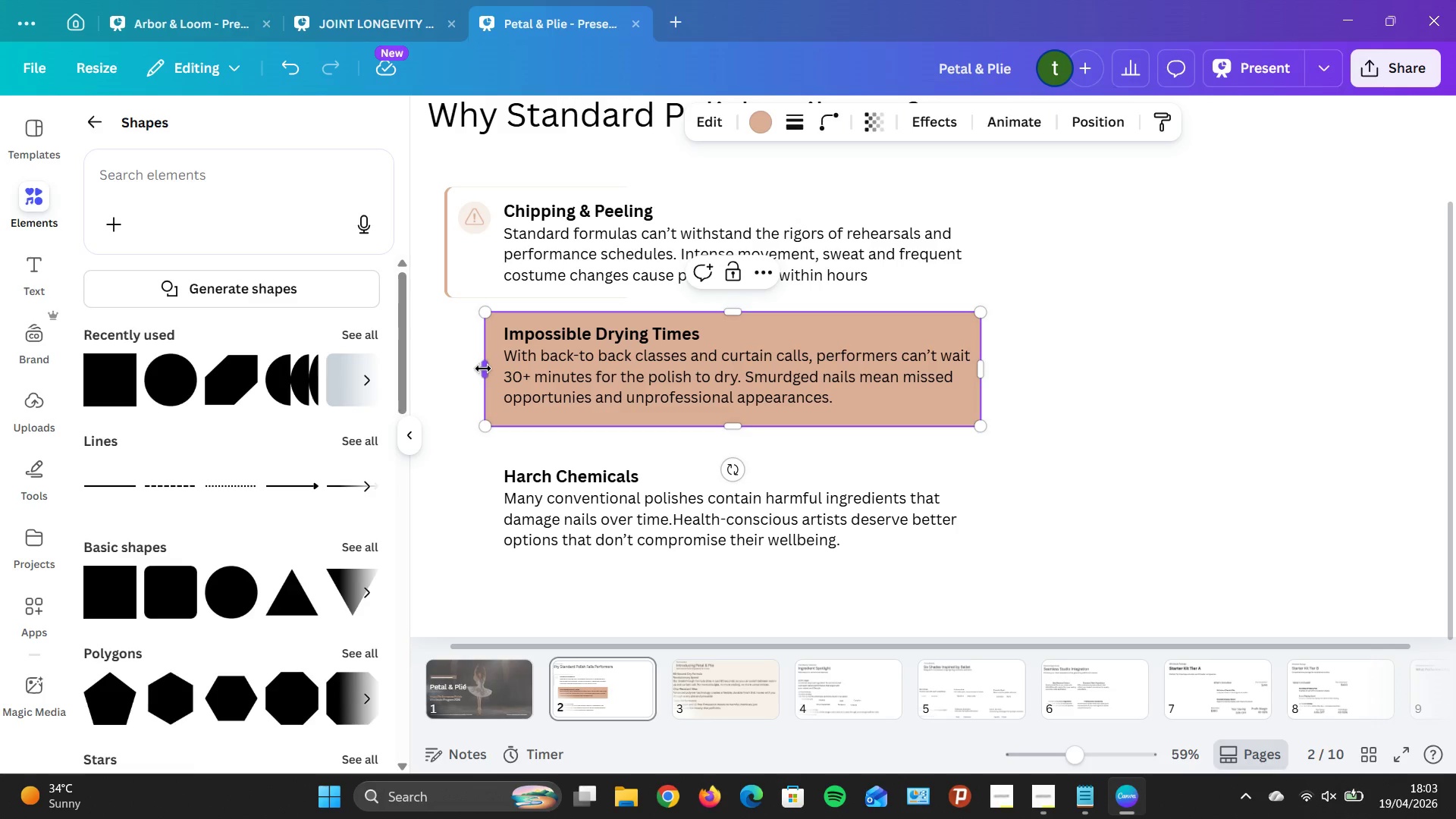 
left_click_drag(start_coordinate=[484, 369], to_coordinate=[450, 364])
 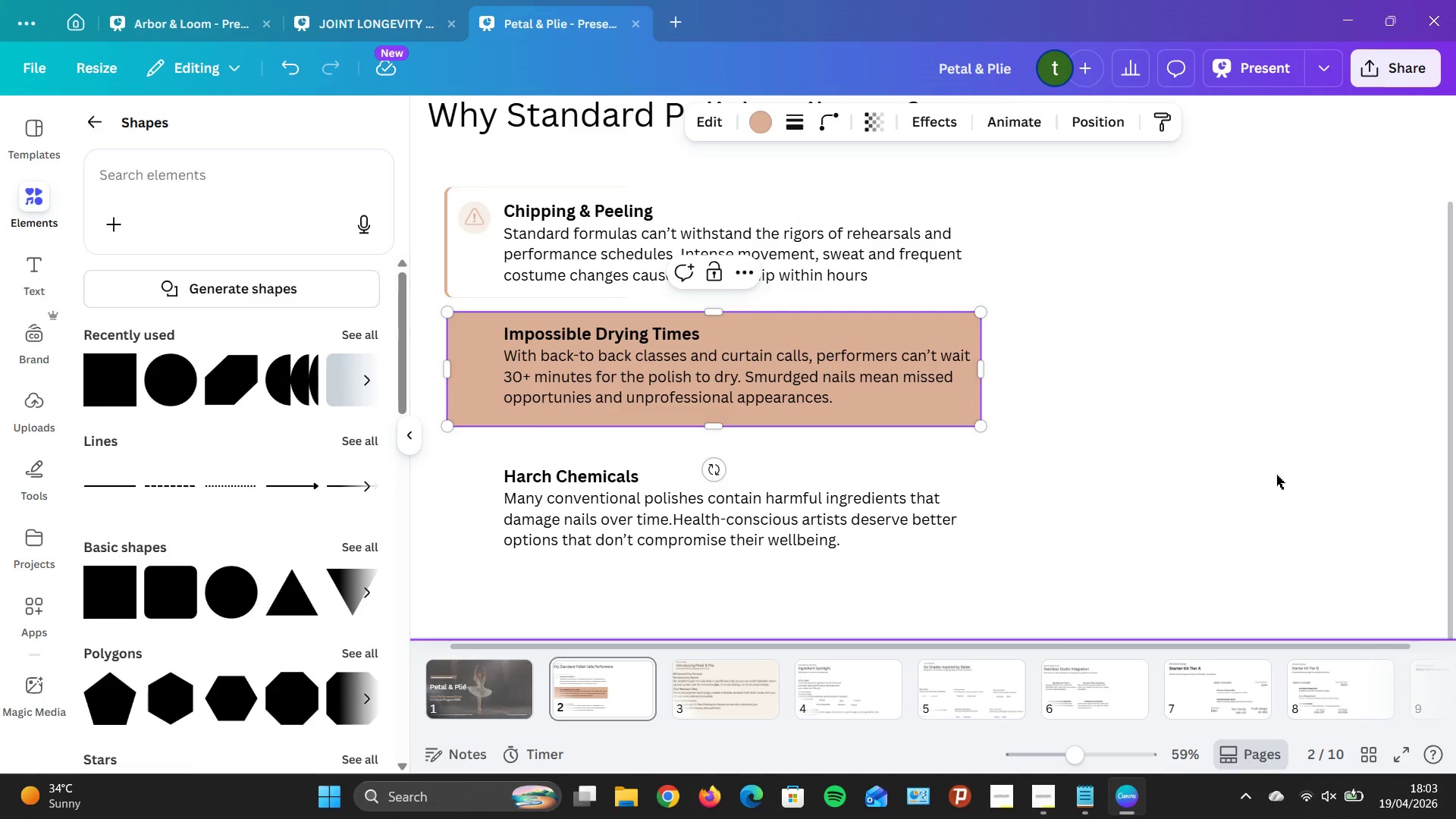 
left_click([1276, 475])
 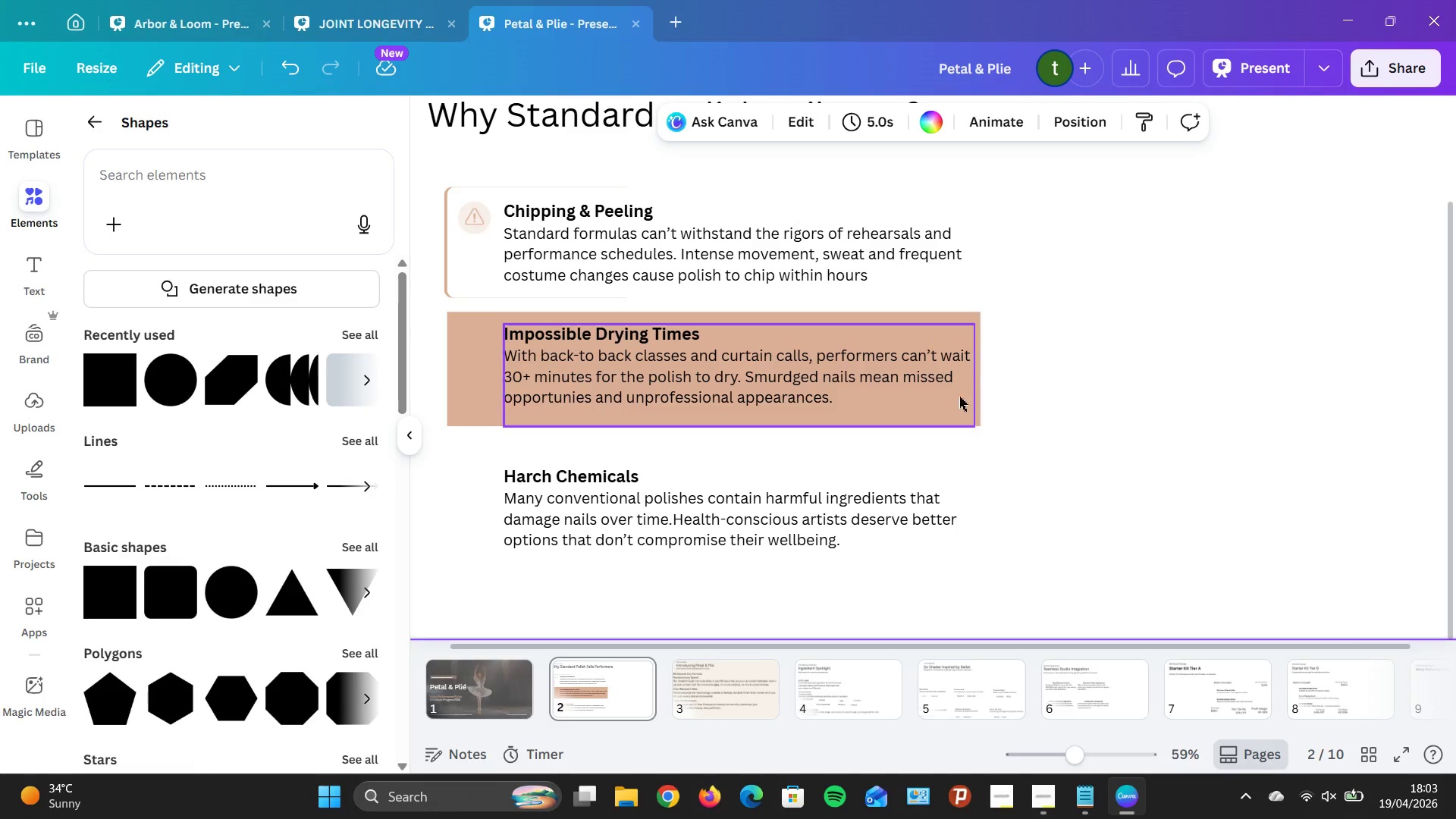 
left_click([947, 411])
 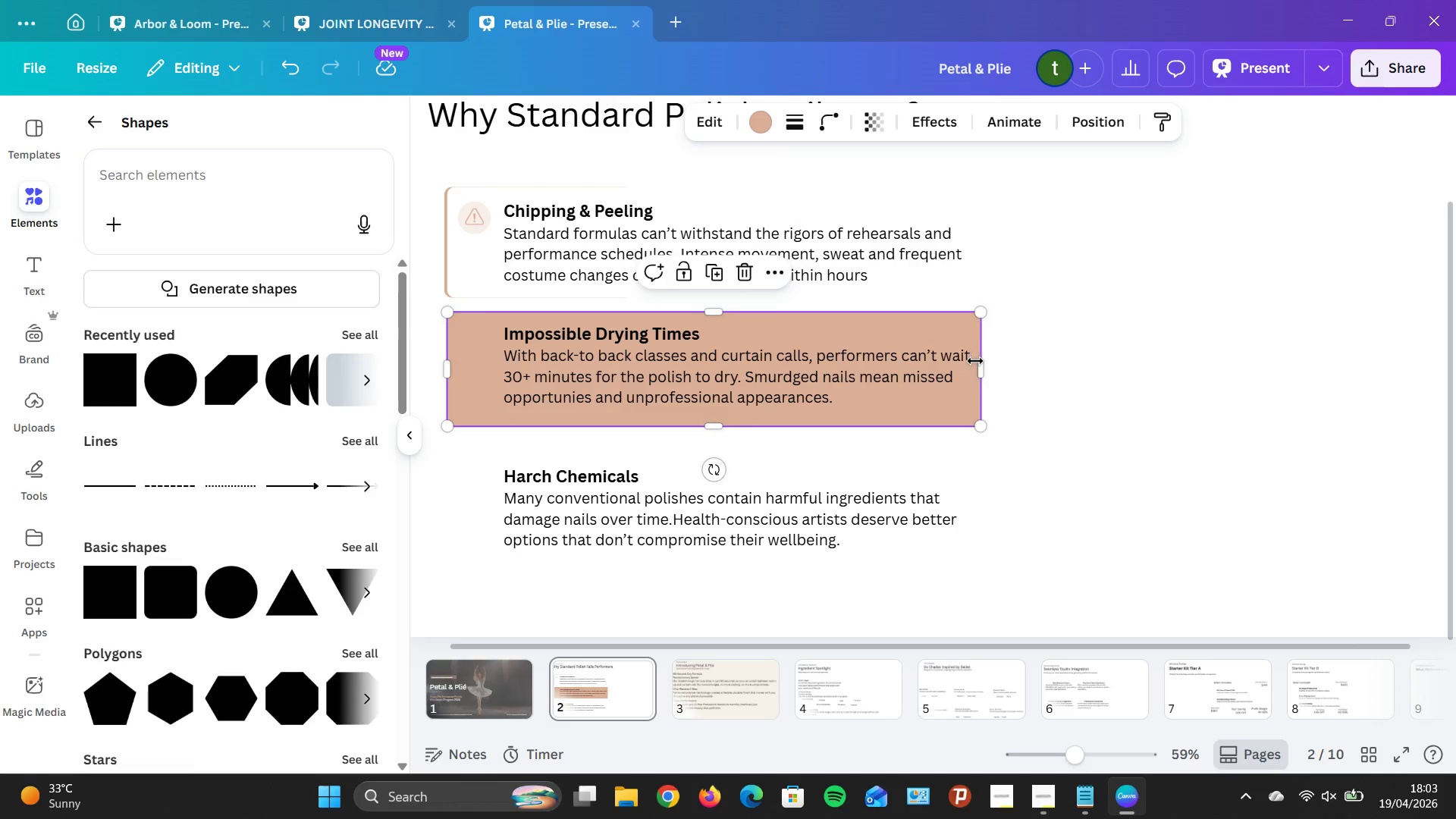 
left_click_drag(start_coordinate=[977, 366], to_coordinate=[966, 361])
 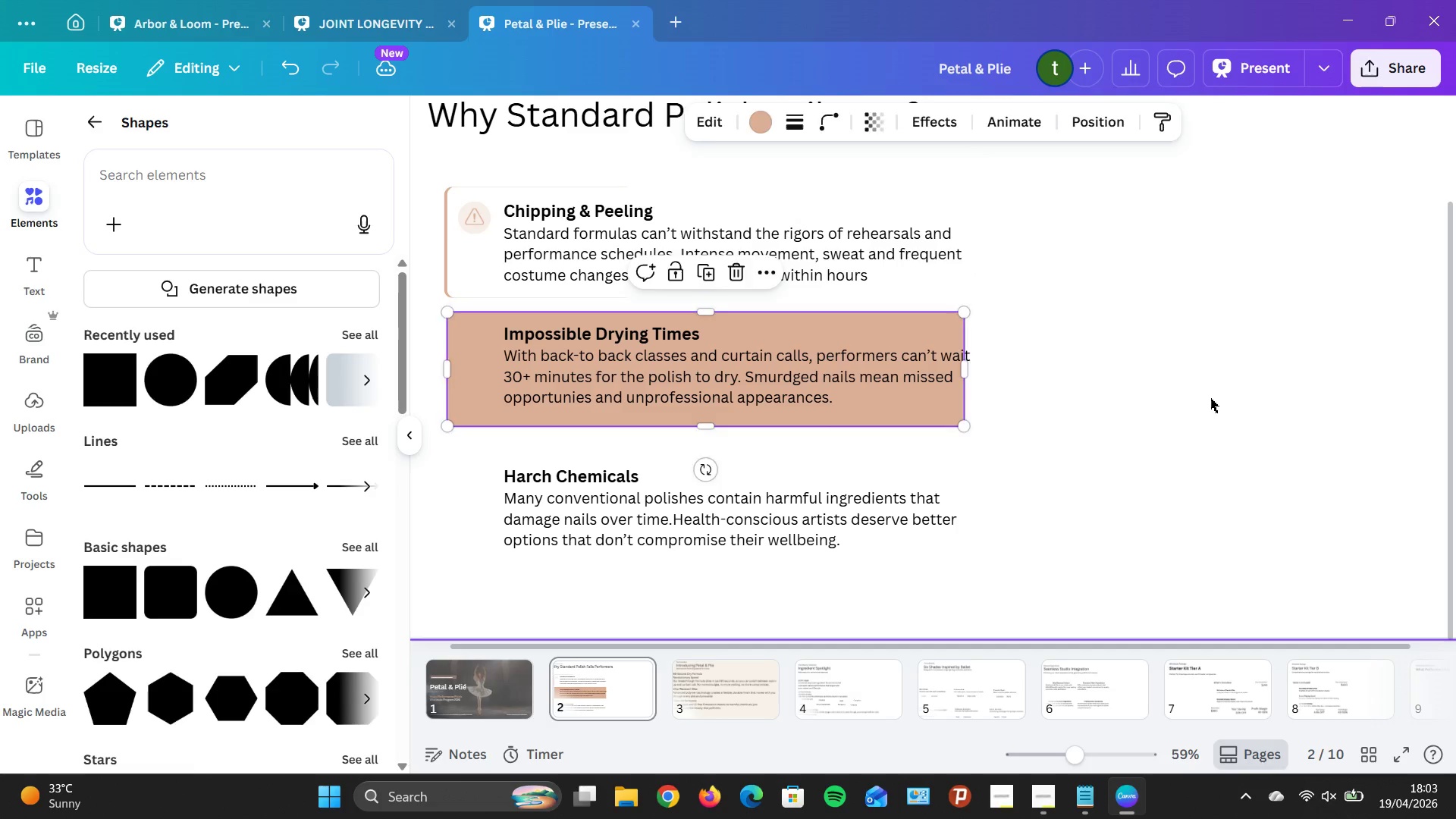 
left_click([1210, 398])
 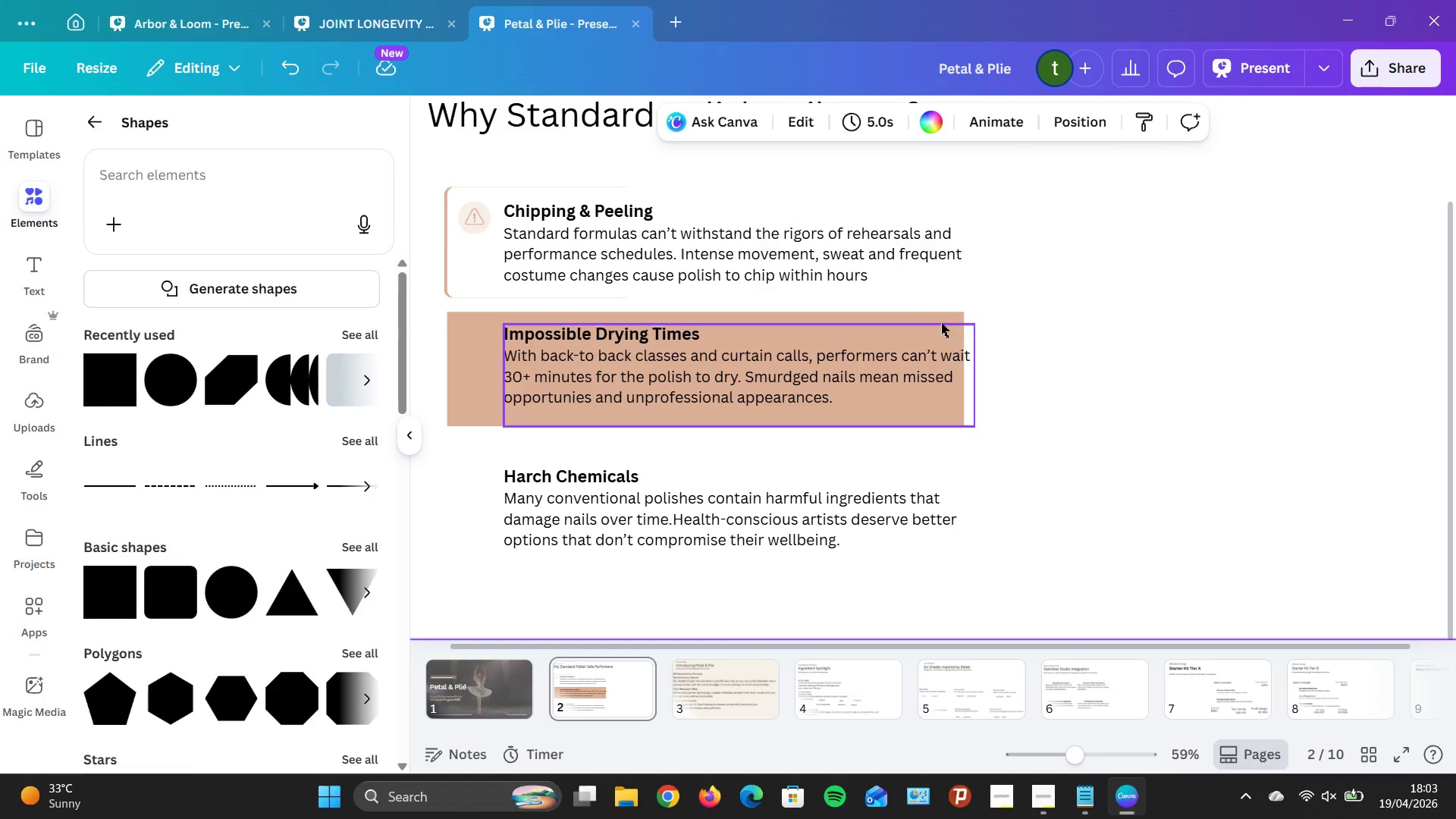 
left_click([940, 314])
 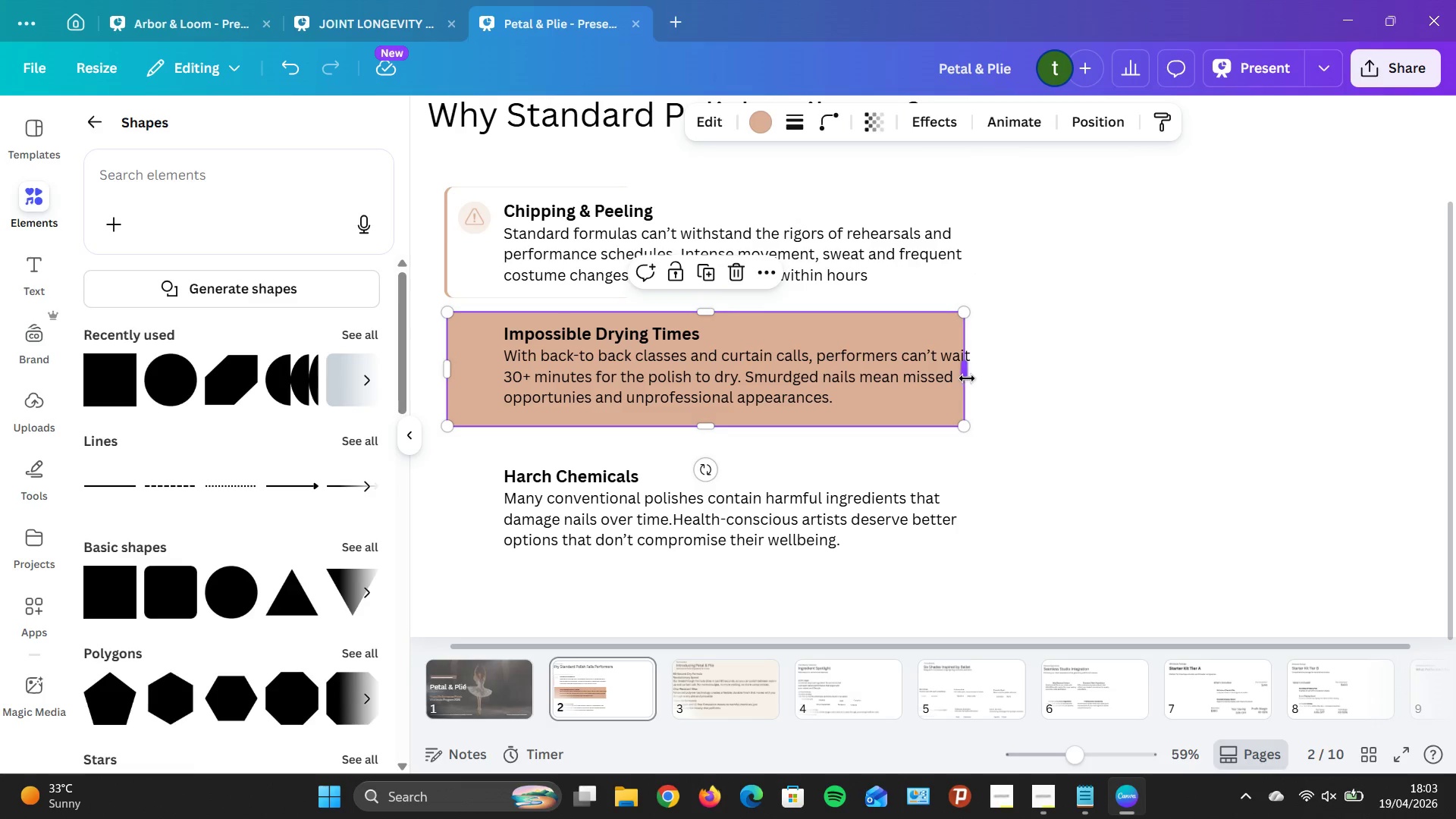 
left_click_drag(start_coordinate=[967, 378], to_coordinate=[974, 375])
 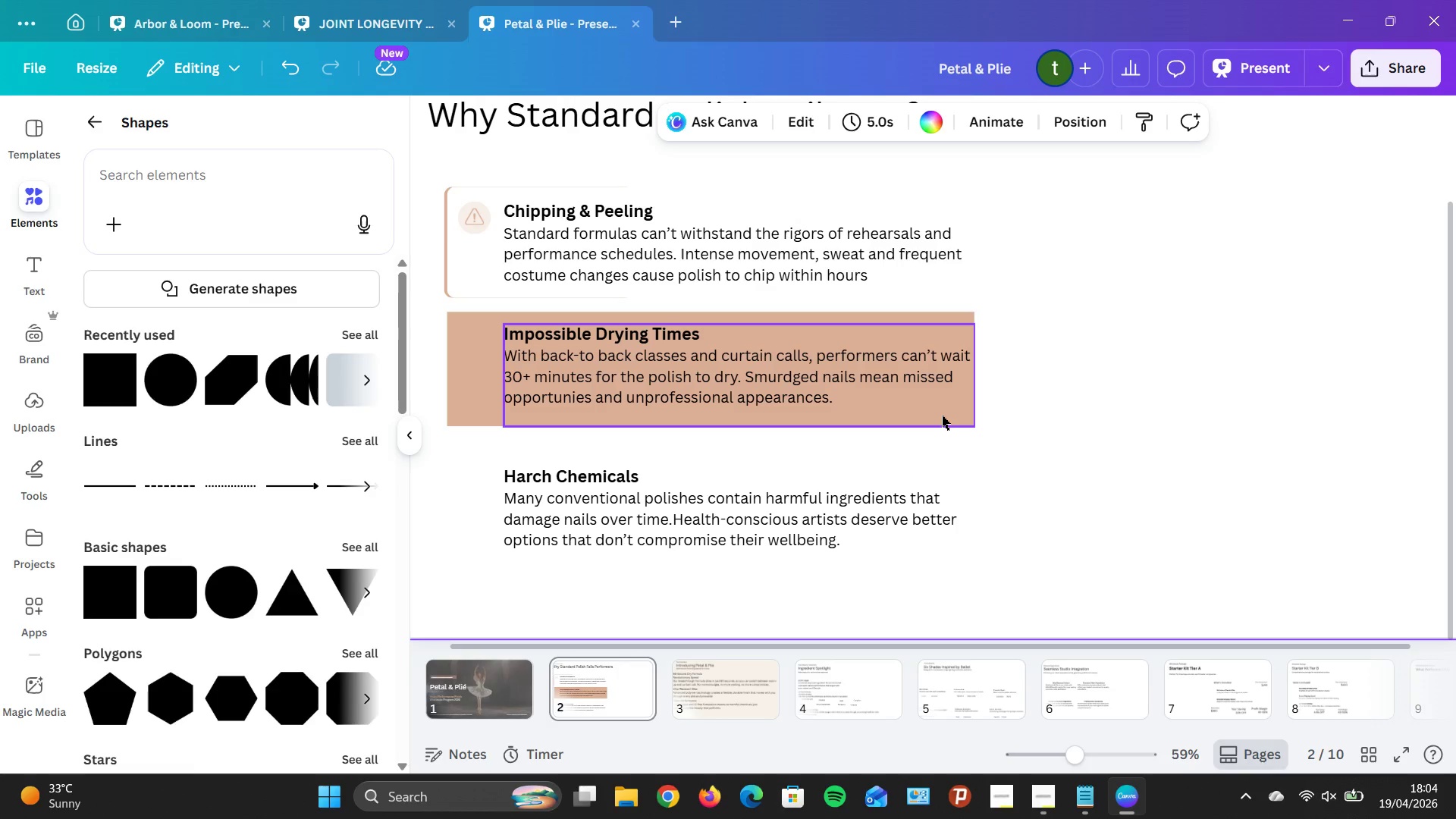 
wait(20.47)
 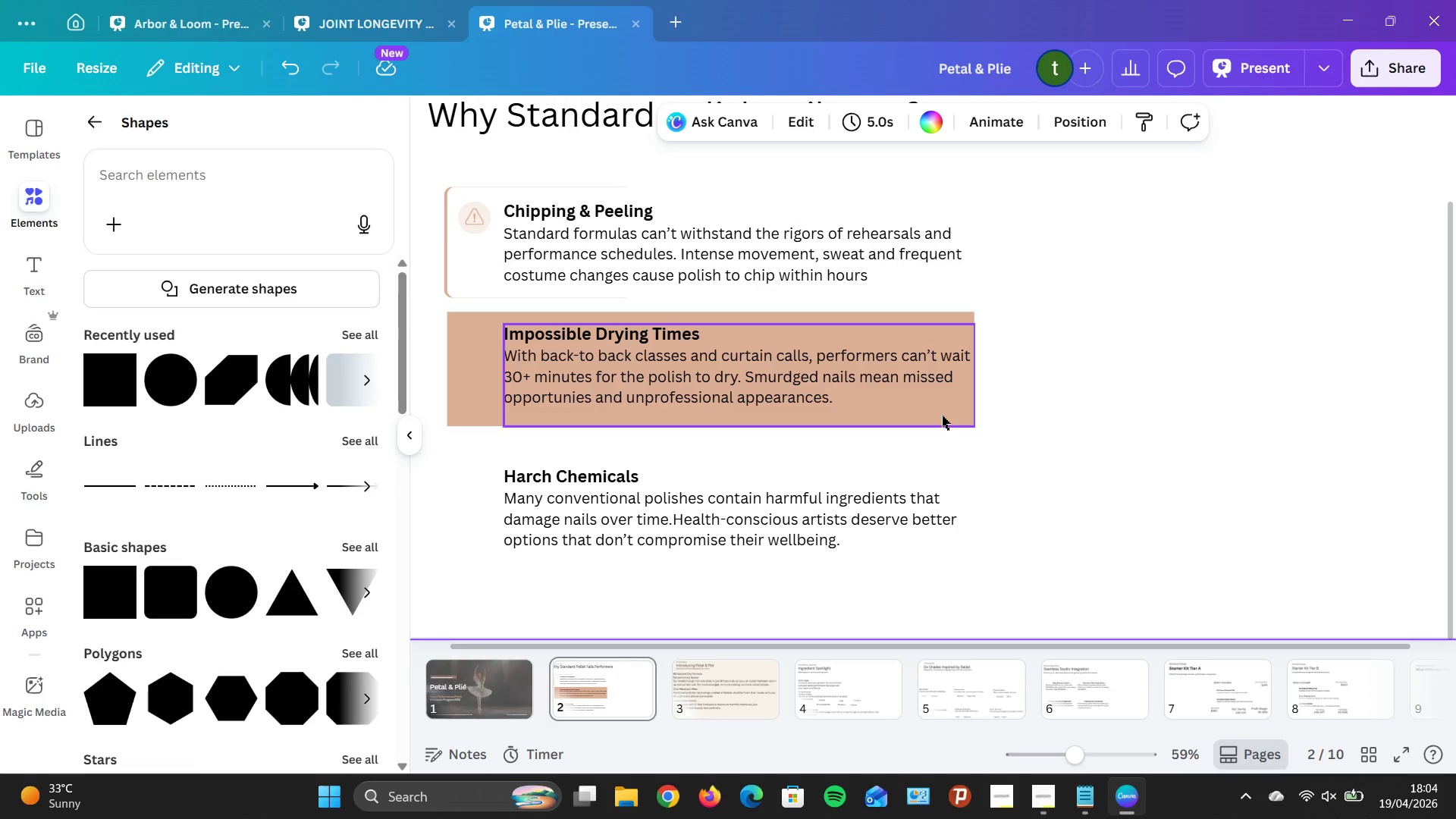 
left_click([111, 388])
 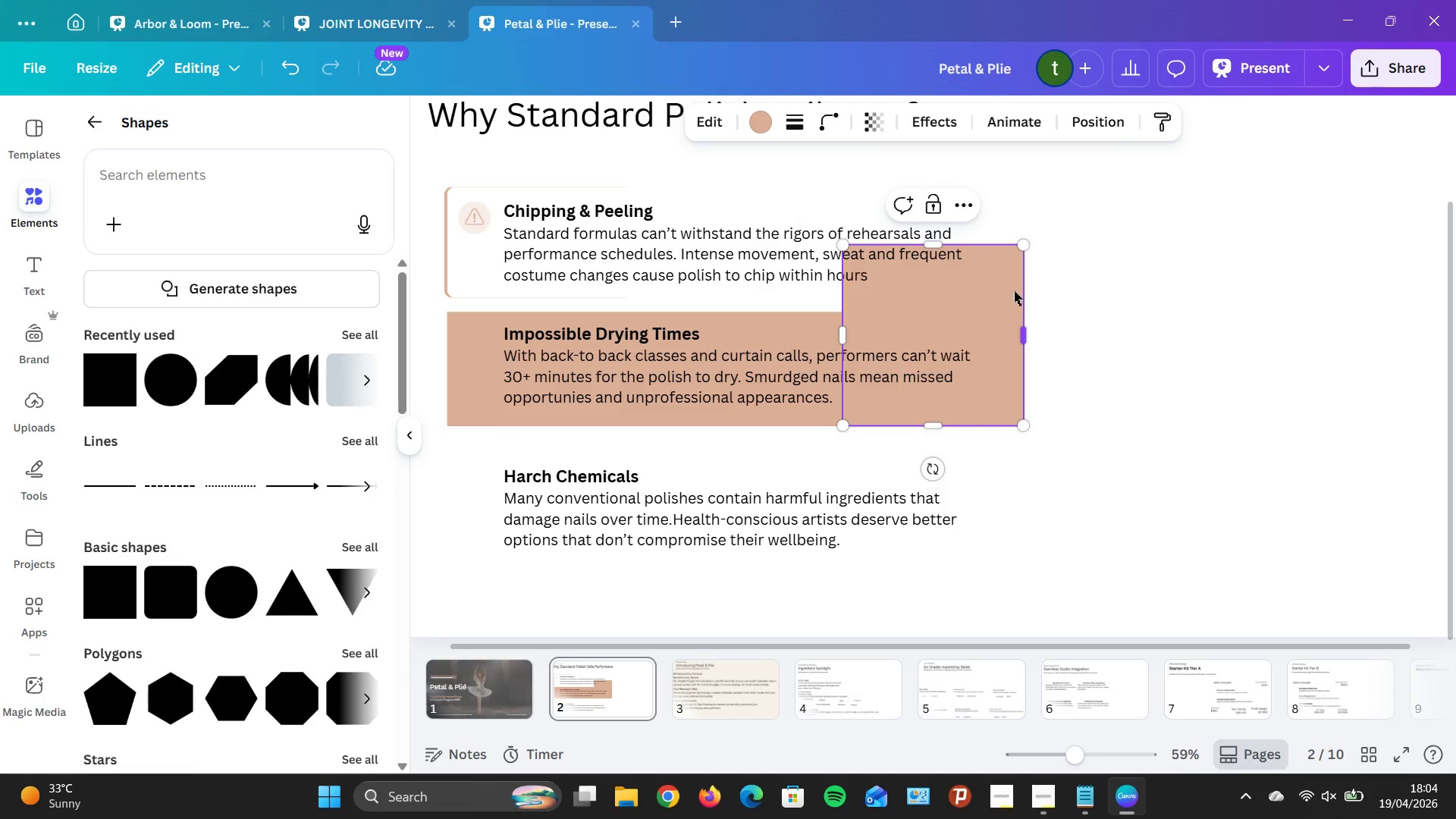 
left_click_drag(start_coordinate=[1012, 291], to_coordinate=[1125, 356])
 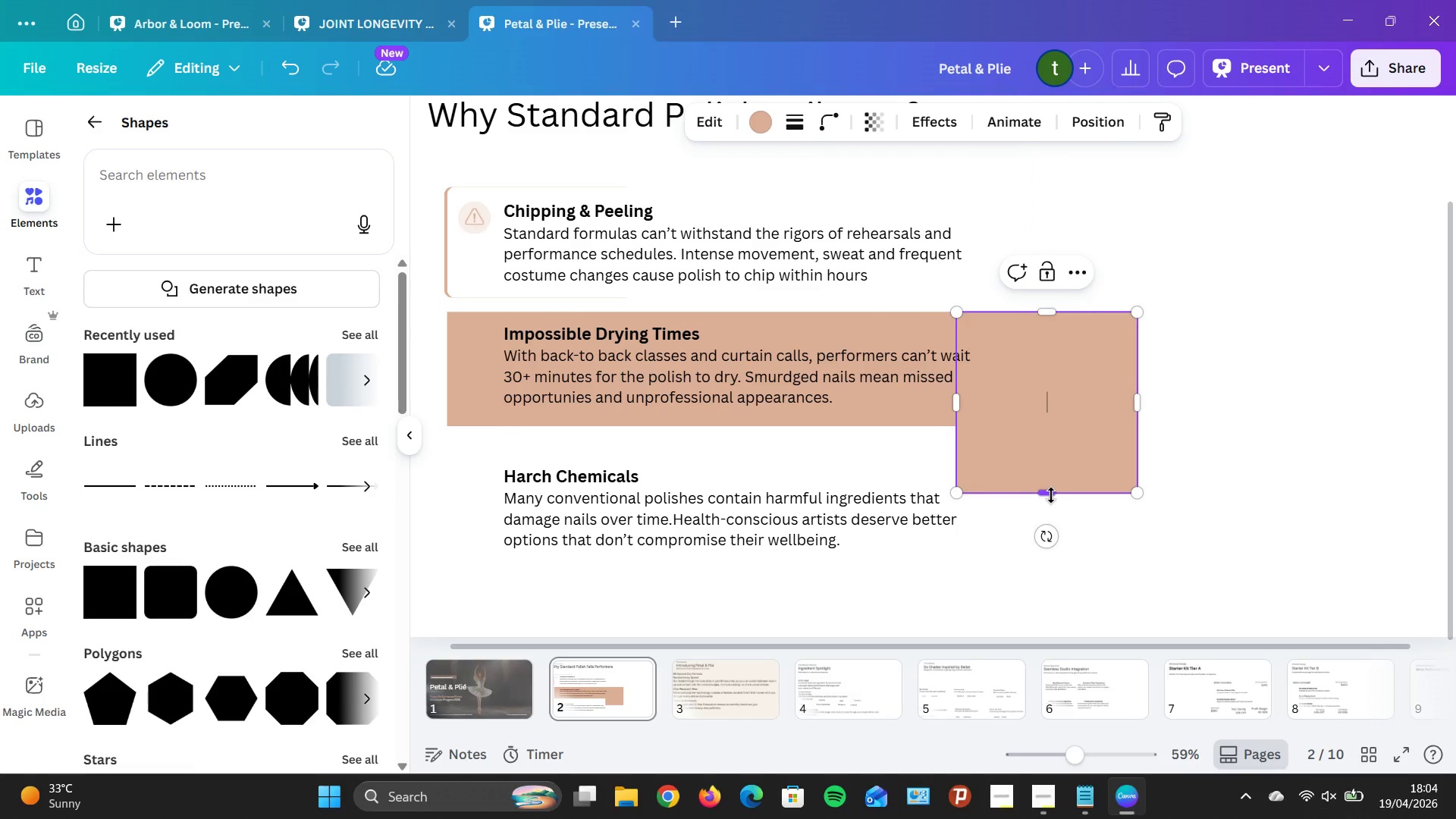 
left_click_drag(start_coordinate=[1049, 494], to_coordinate=[1046, 425])
 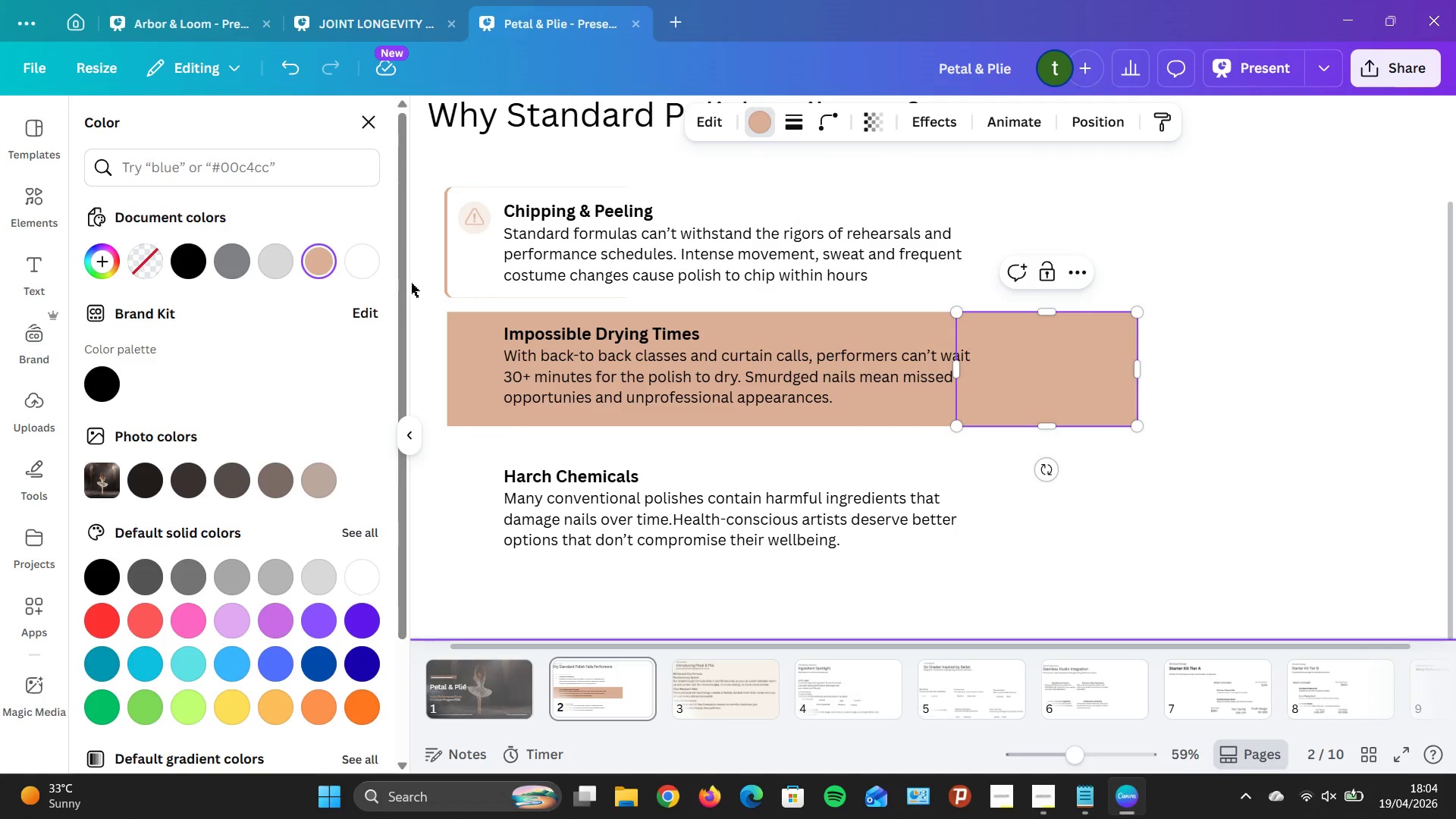 
wait(5.95)
 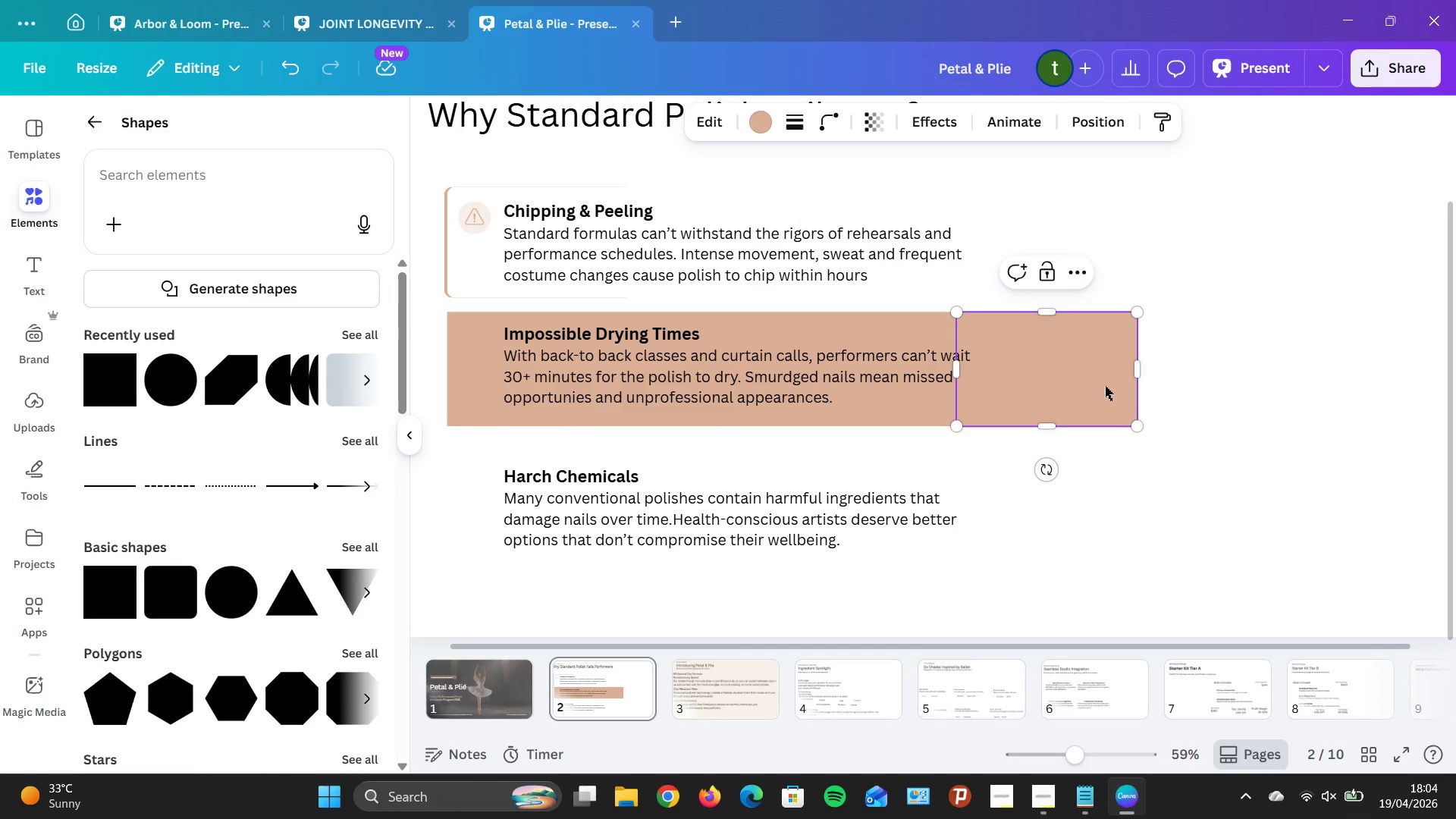 
mouse_move([216, 256])
 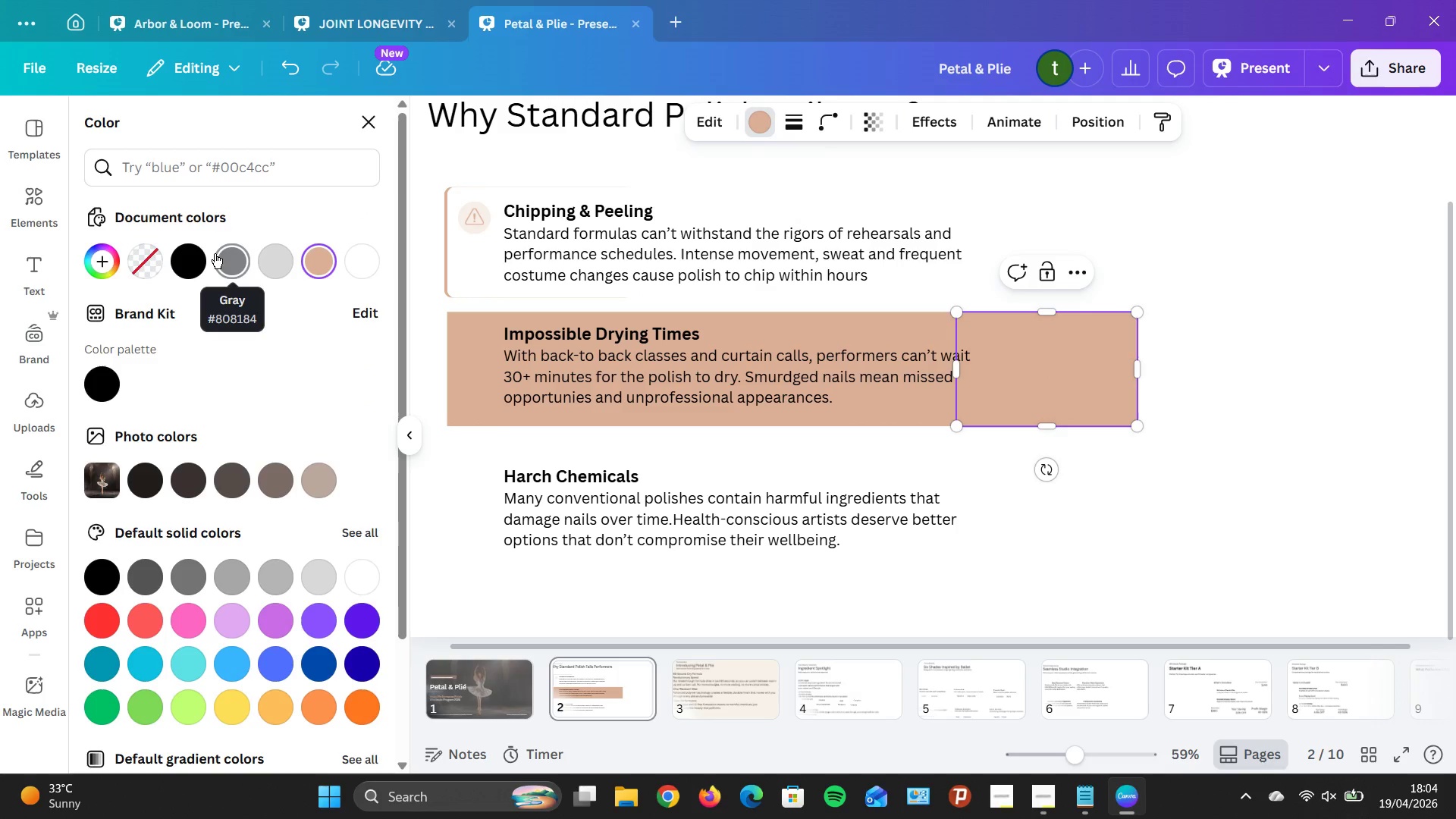 
left_click([215, 253])
 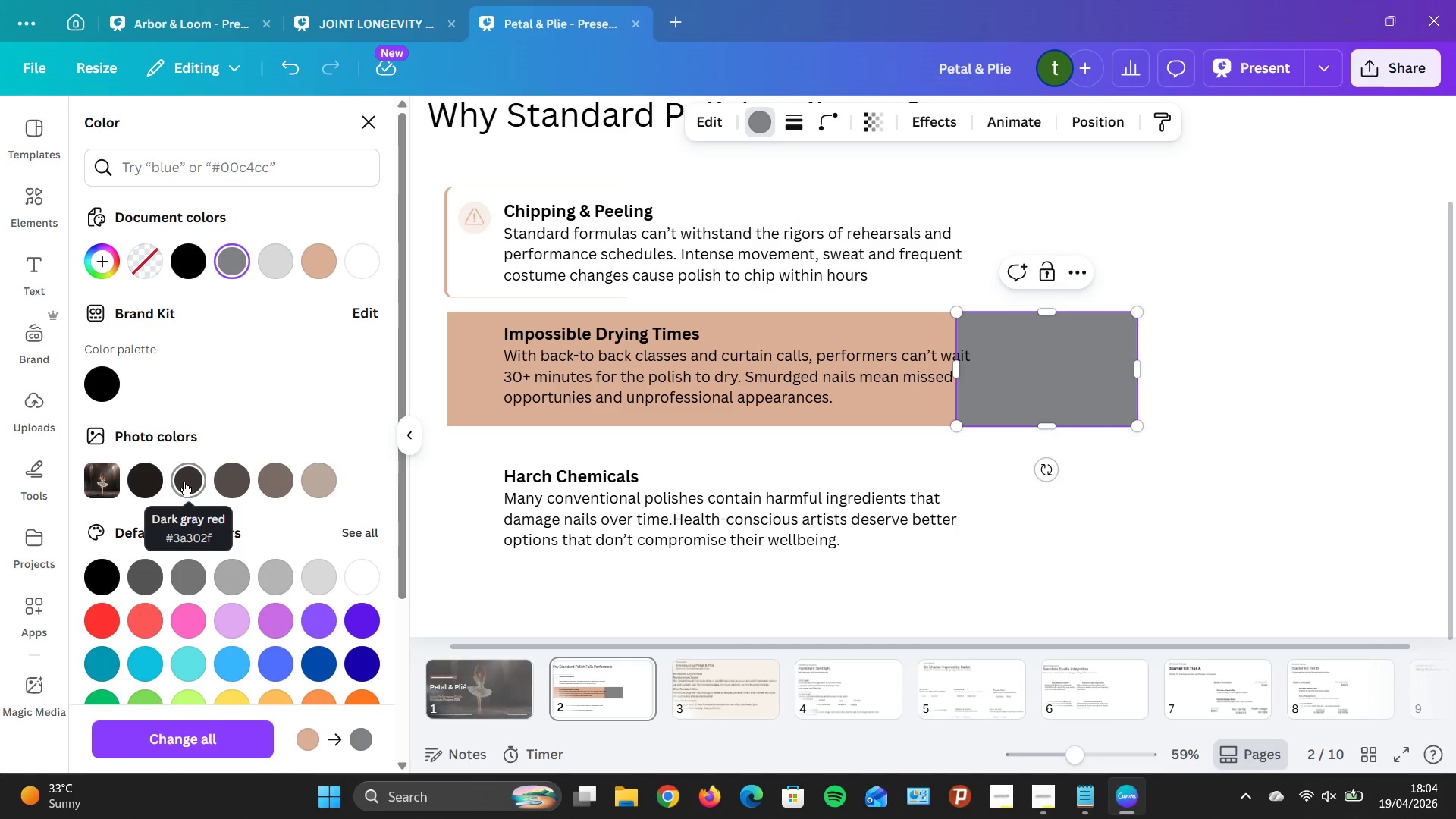 
left_click([184, 484])
 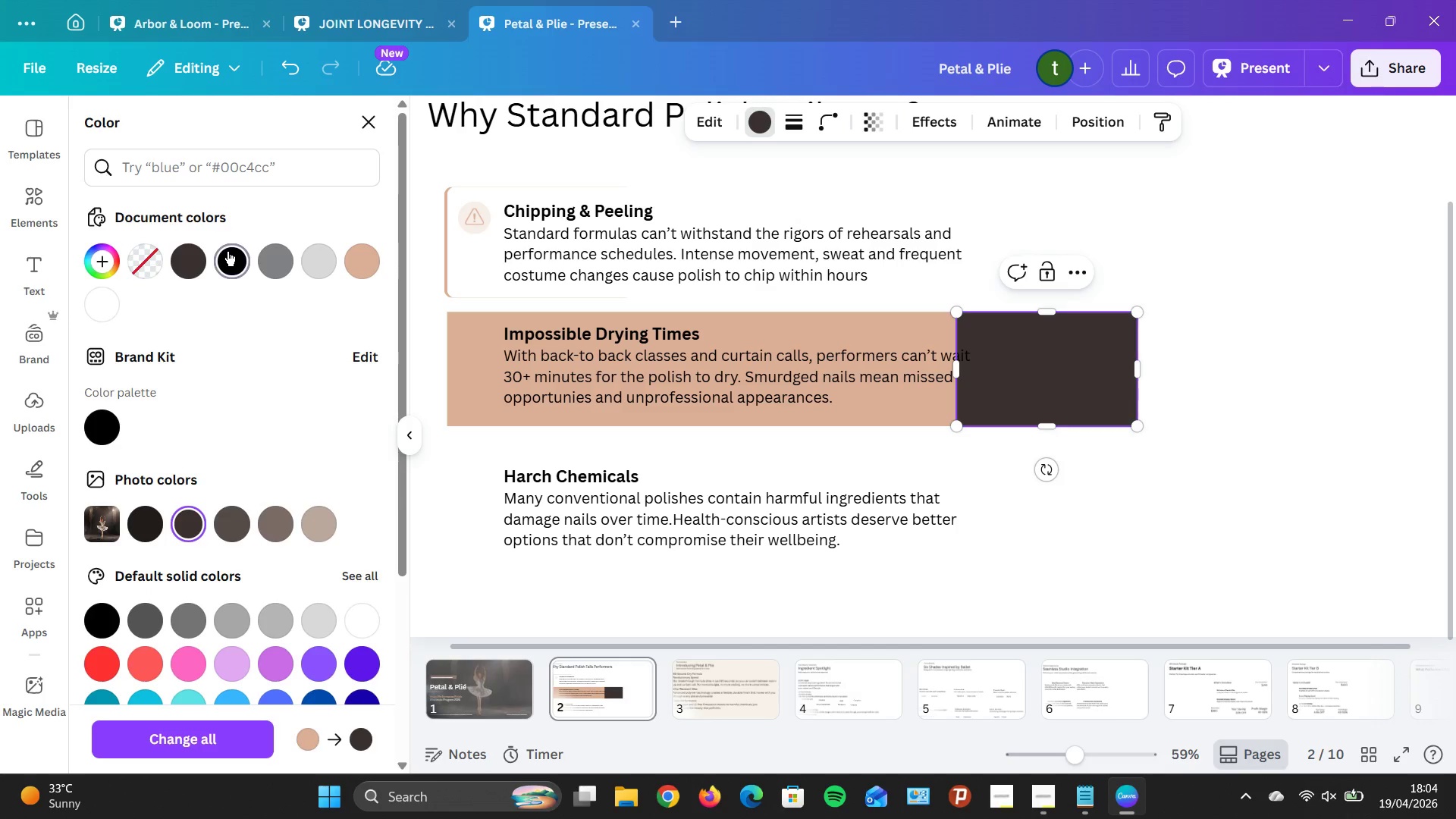 
left_click([277, 256])
 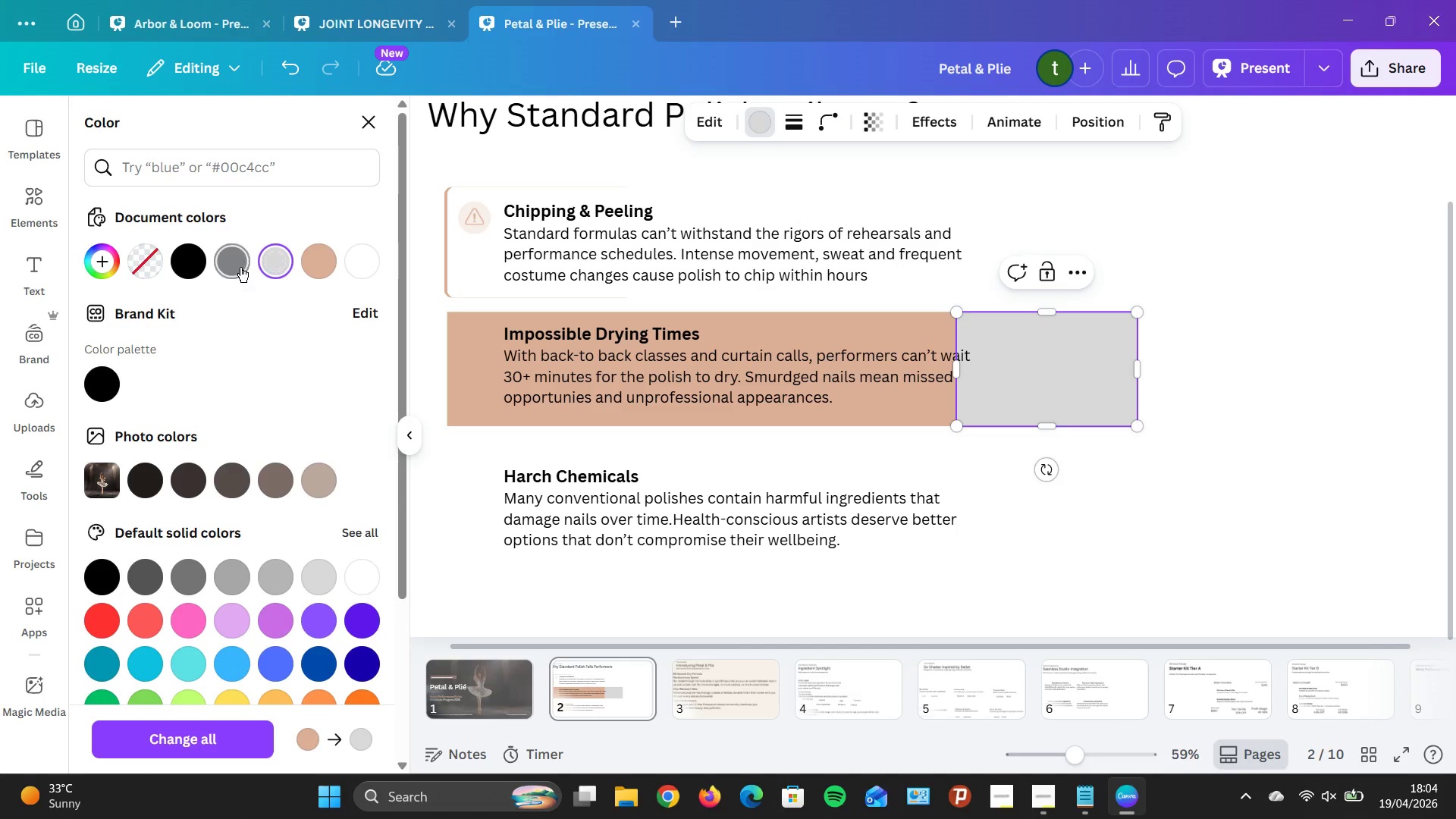 
left_click([240, 267])
 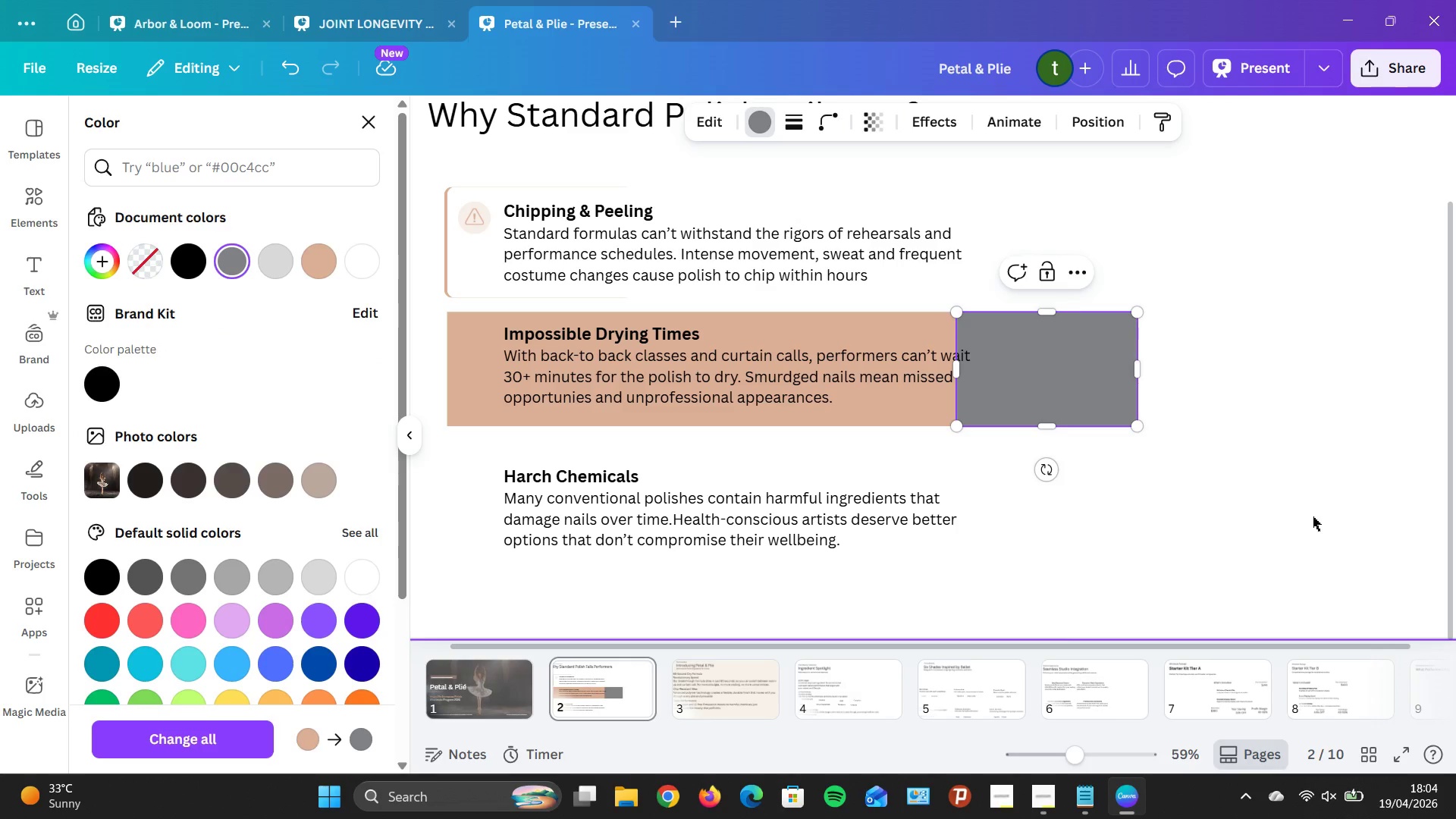 
hold_key(key=ArrowLeft, duration=0.98)
 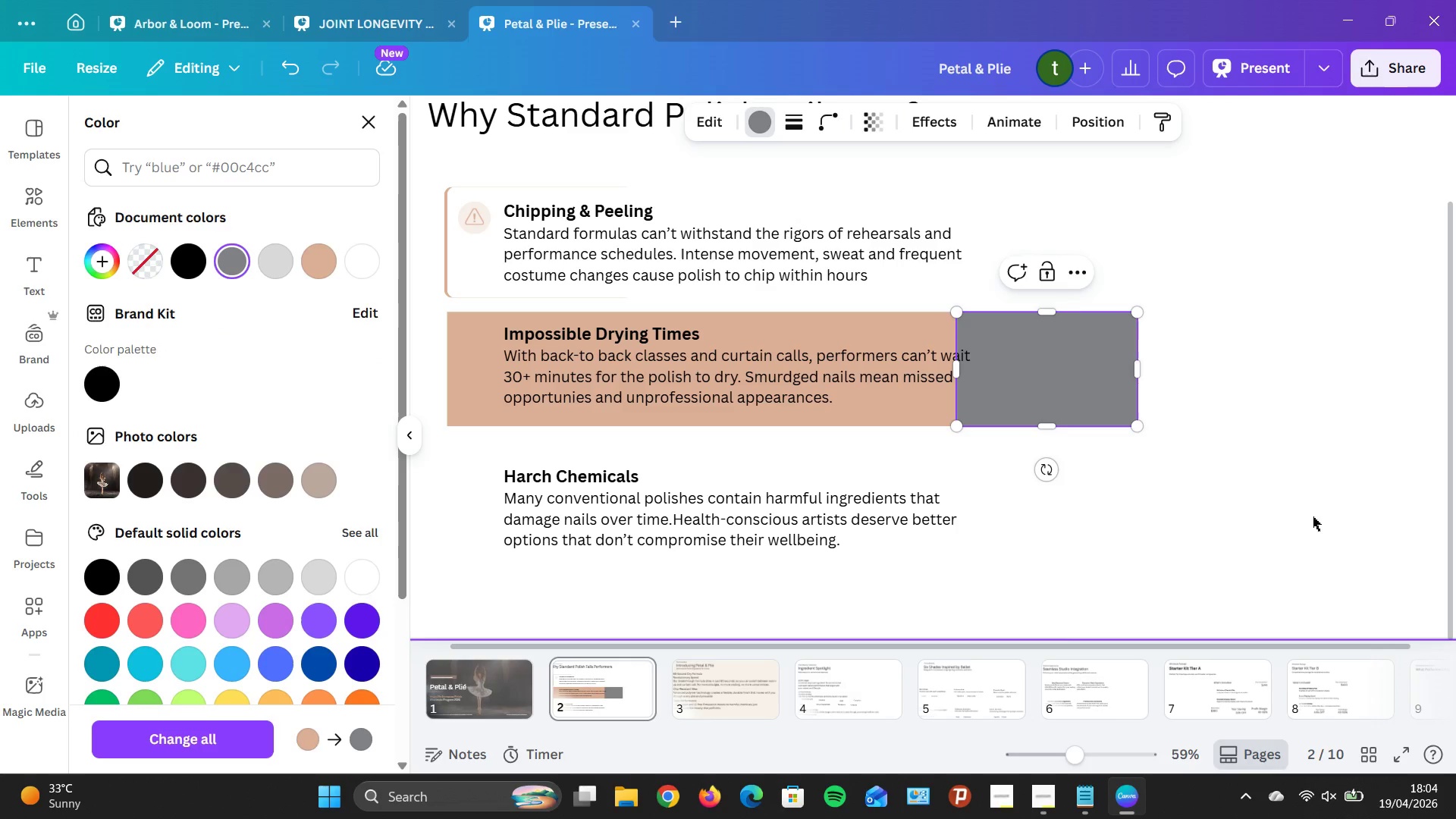 
hold_key(key=ArrowLeft, duration=0.47)
 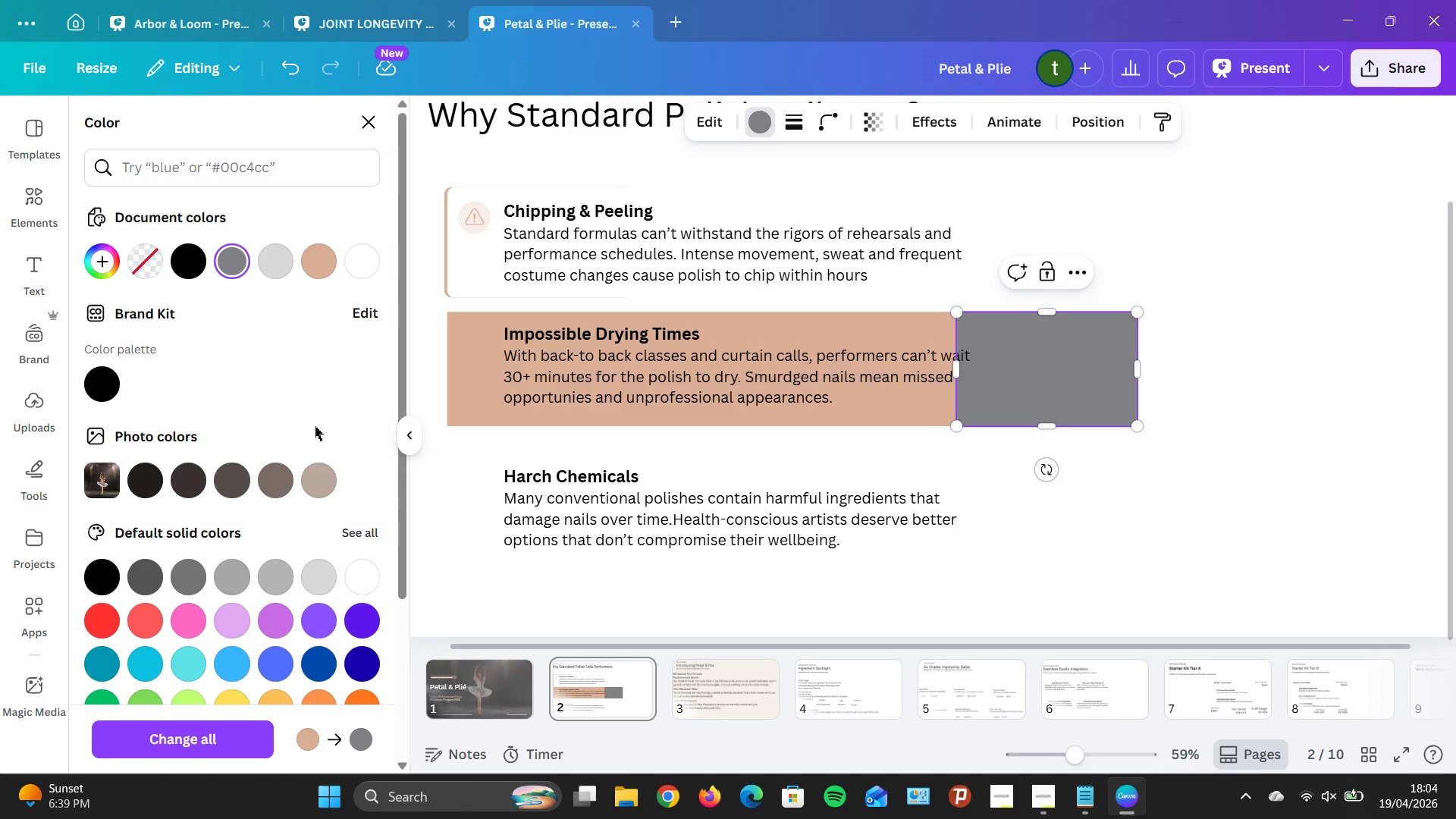 
left_click([363, 128])
 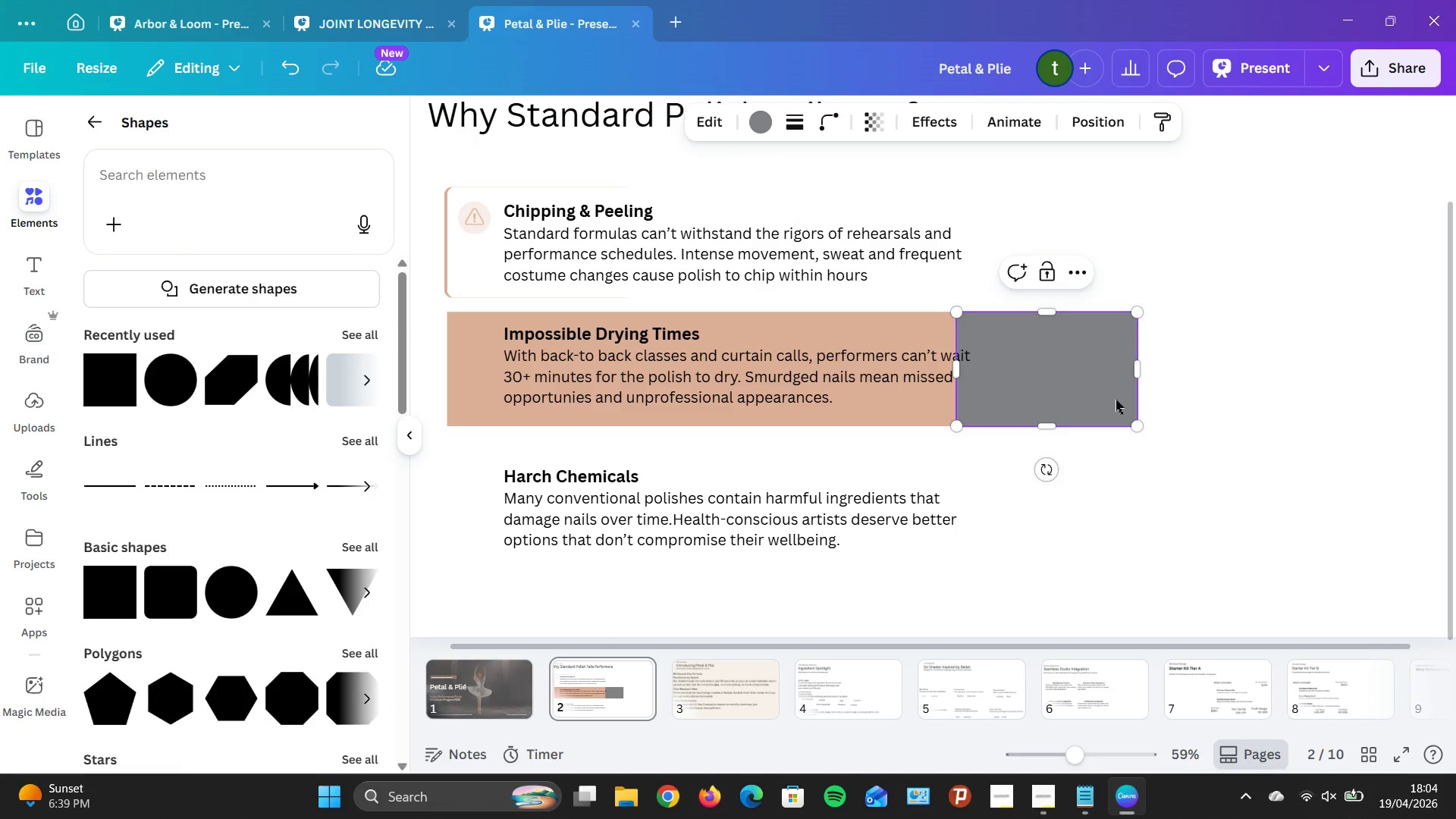 
left_click([1116, 400])
 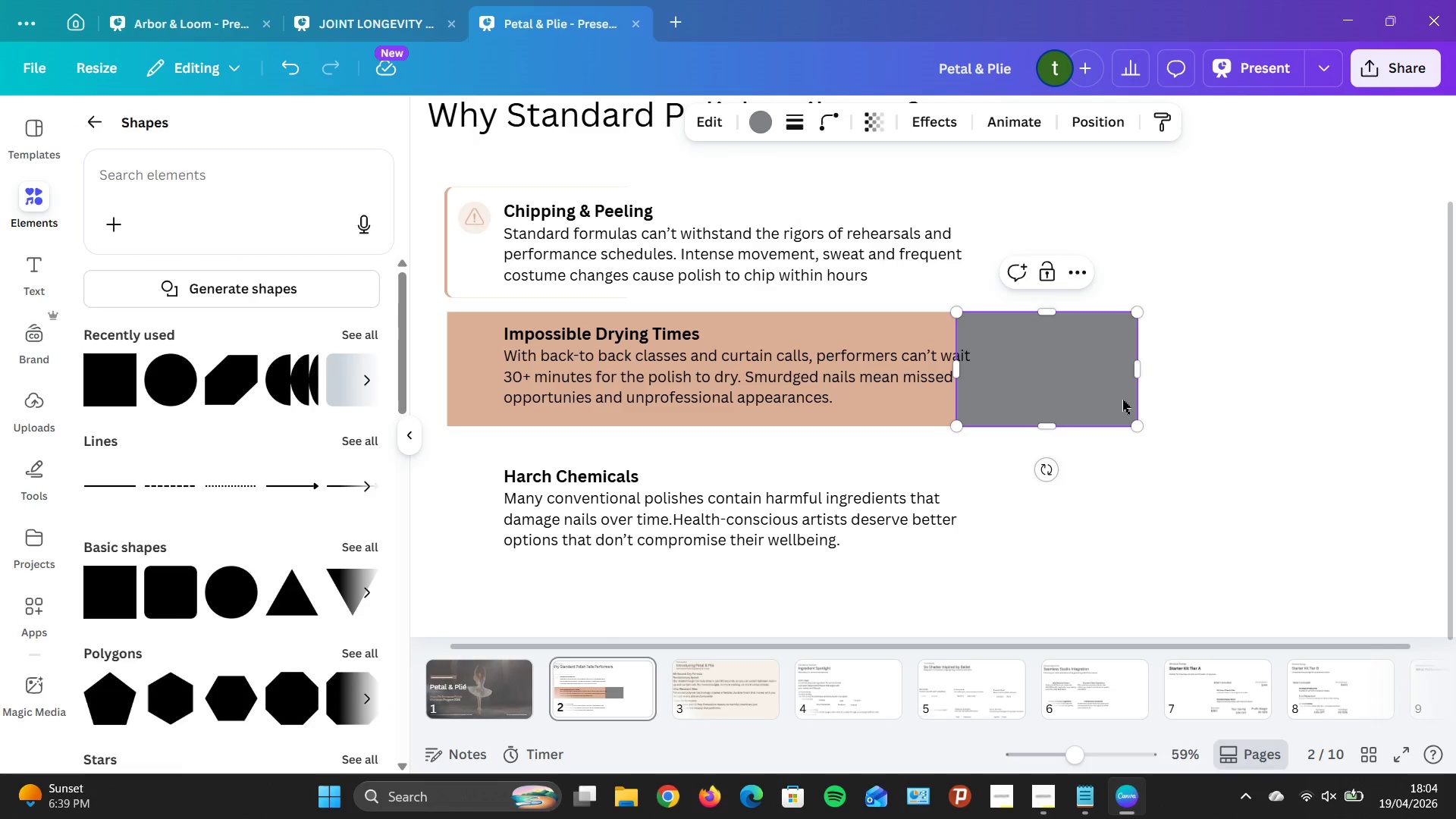 
hold_key(key=ArrowLeft, duration=1.25)
 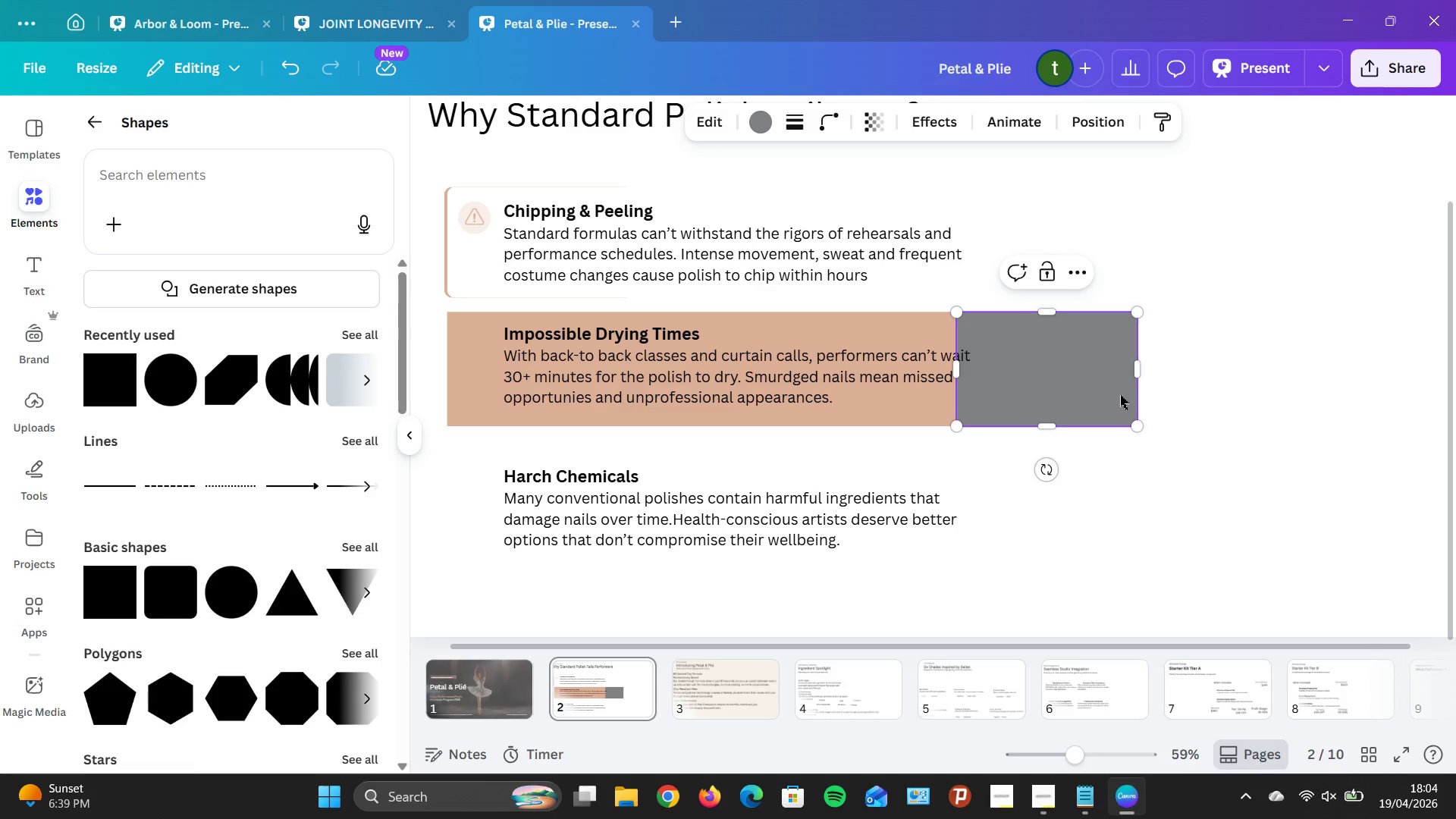 
left_click_drag(start_coordinate=[1119, 394], to_coordinate=[607, 395])
 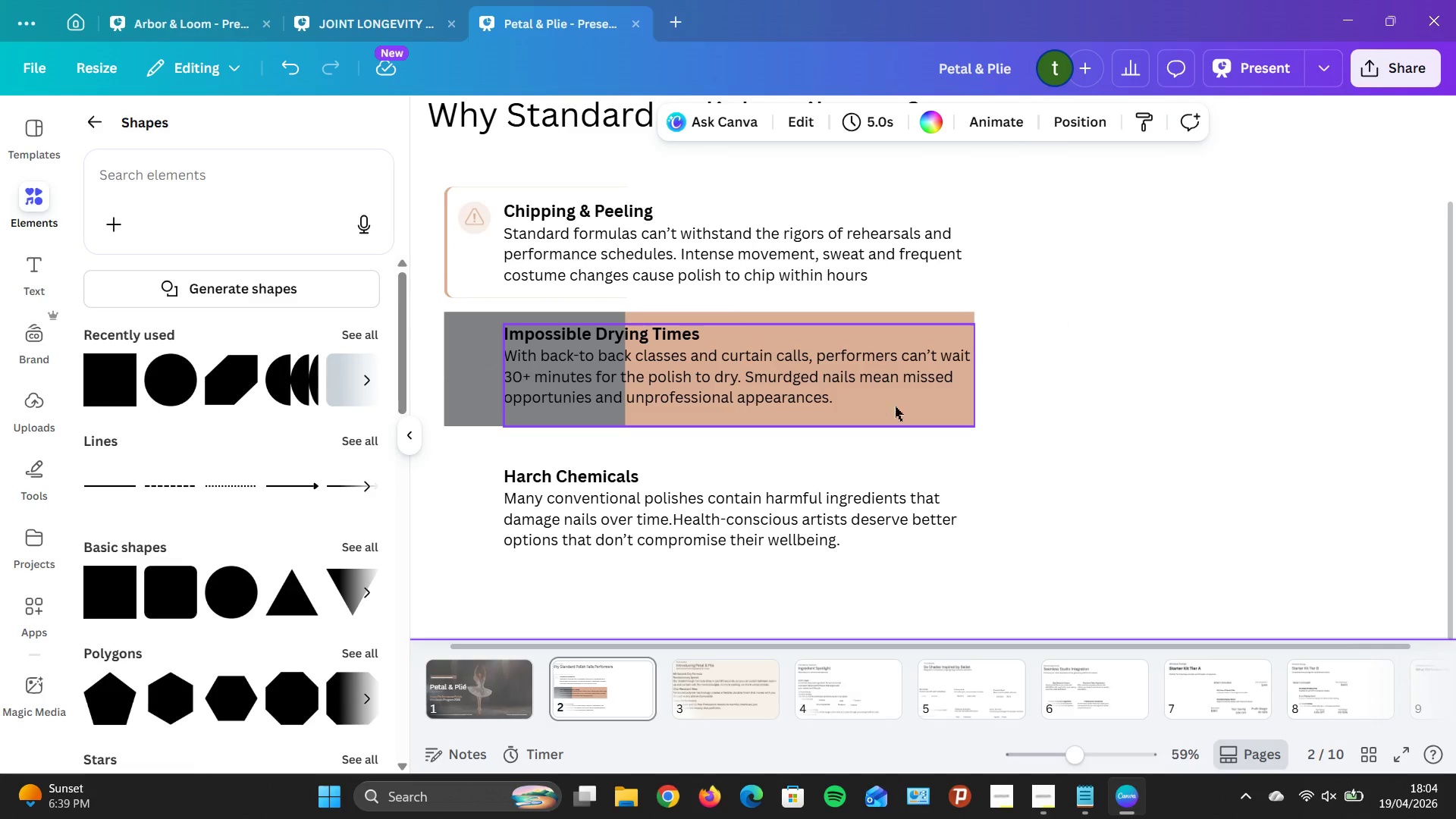 
left_click([933, 416])
 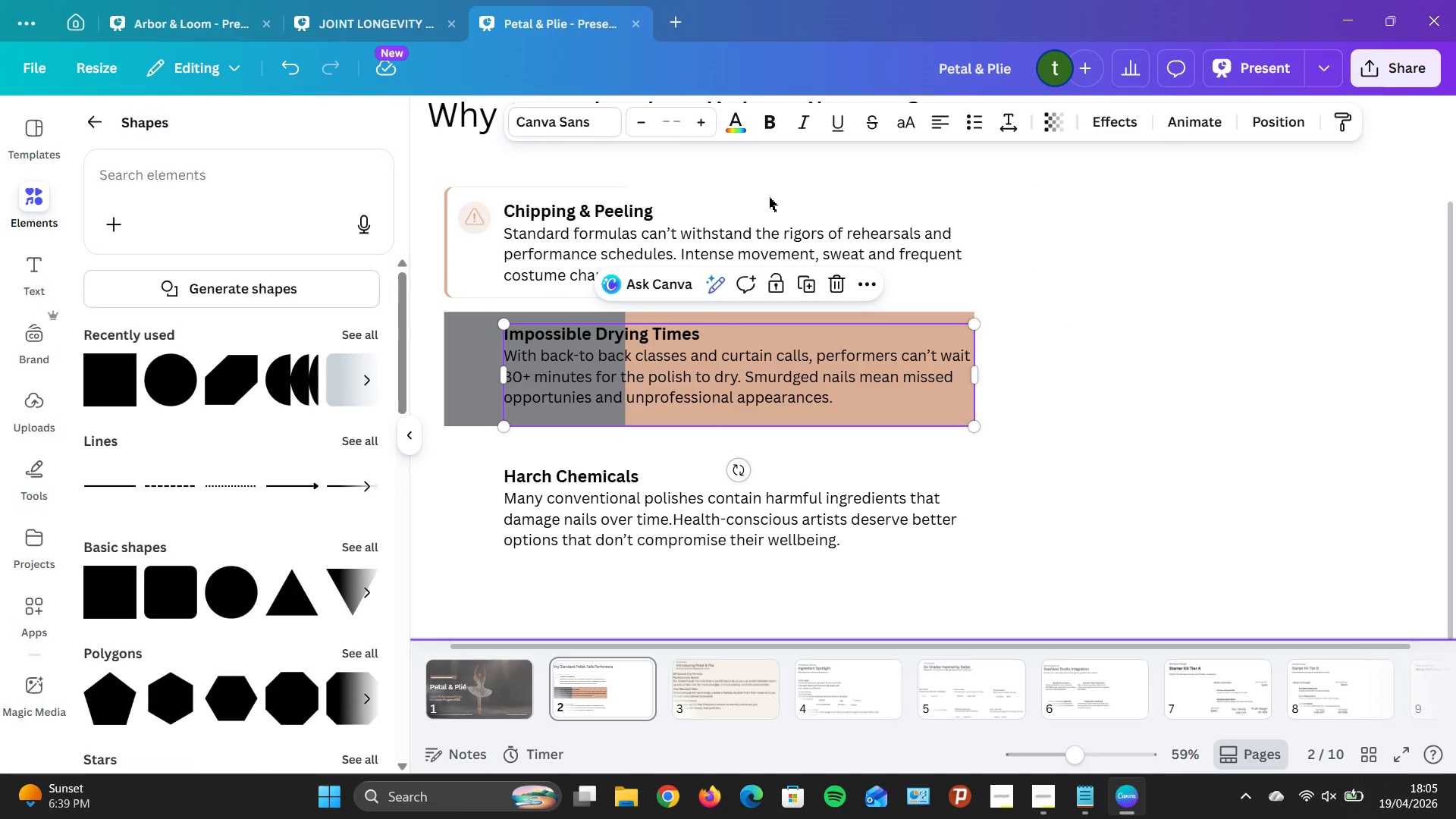 
left_click([943, 316])
 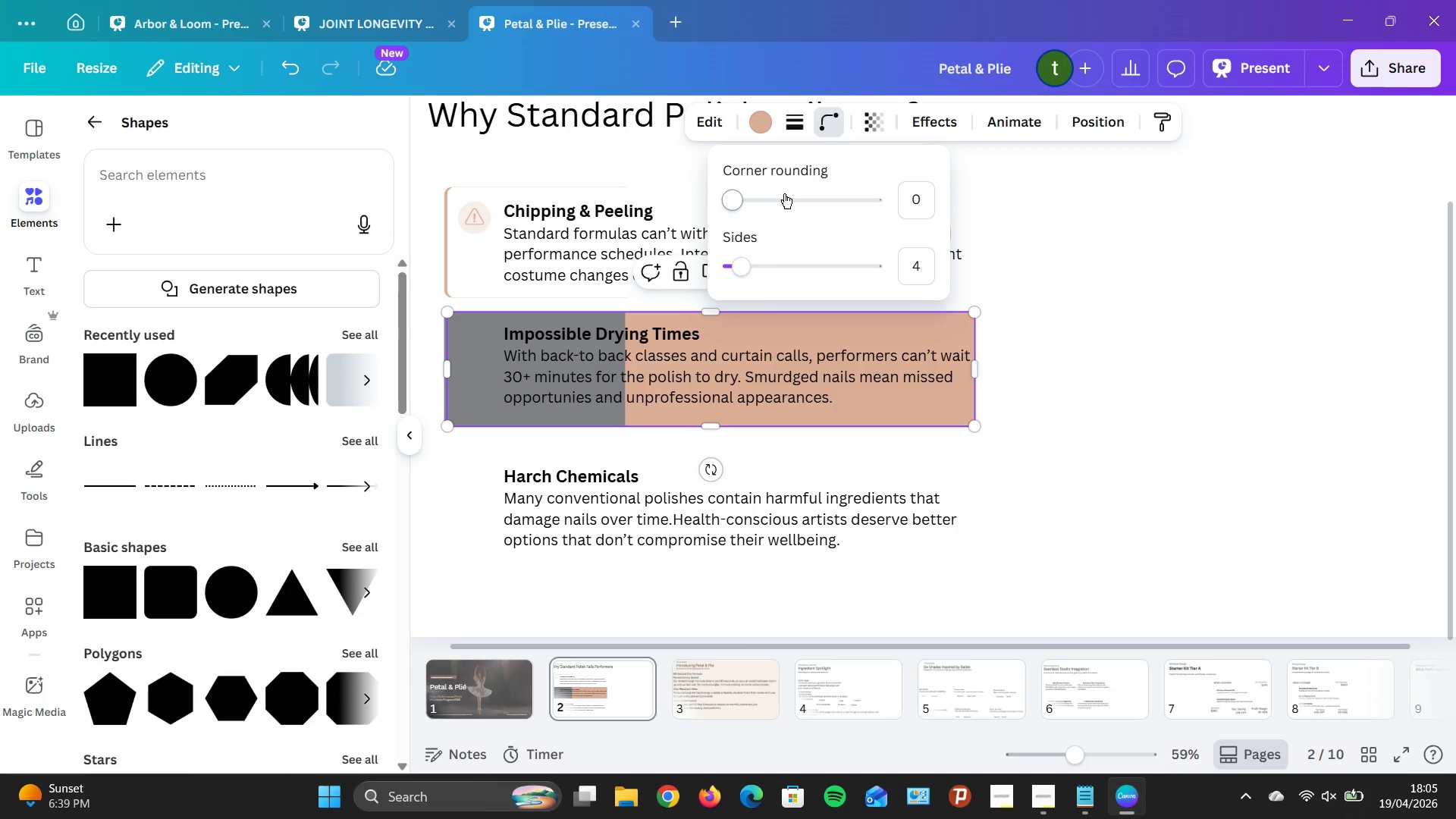 
left_click([762, 203])
 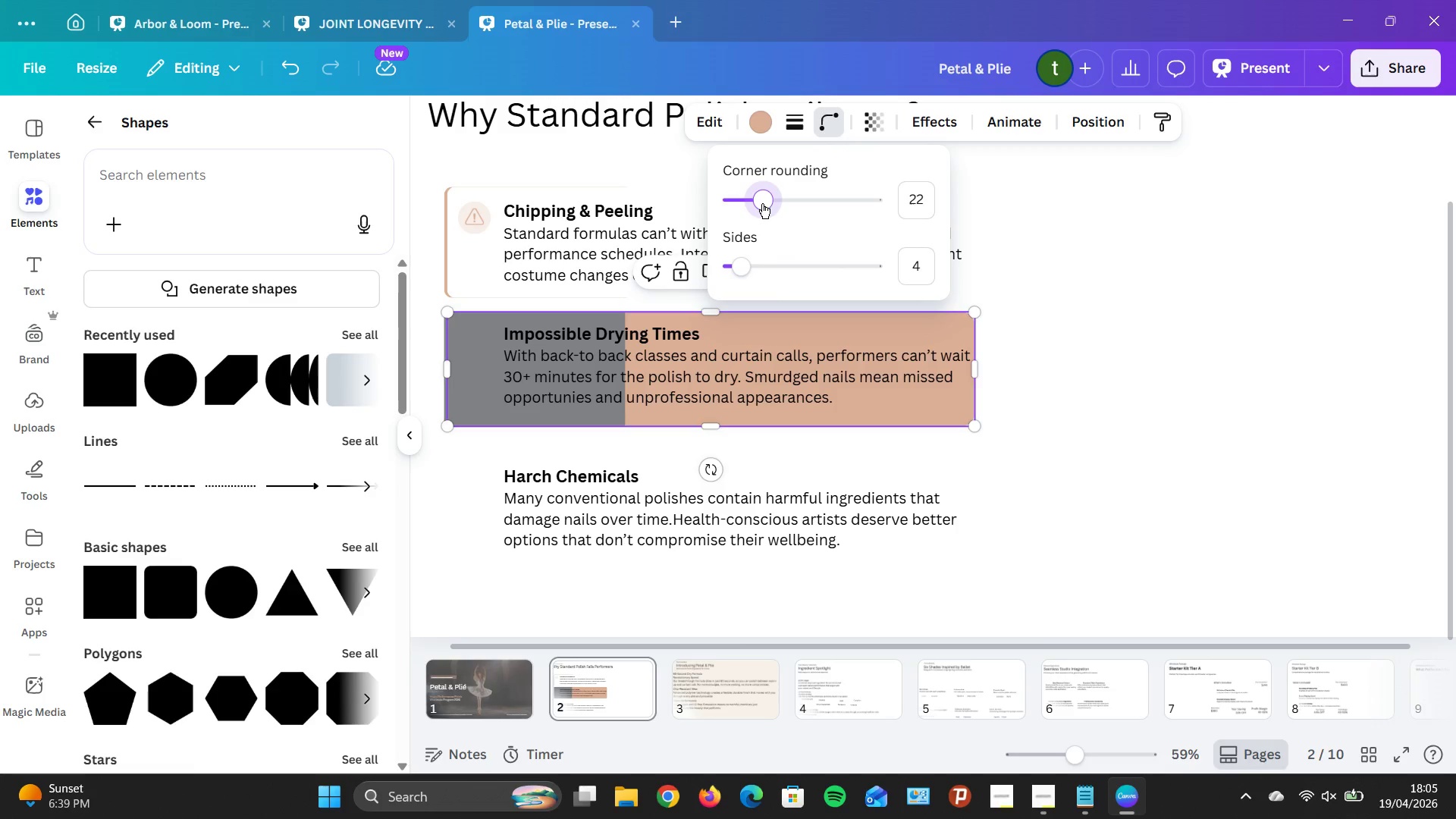 
key(ArrowLeft)
 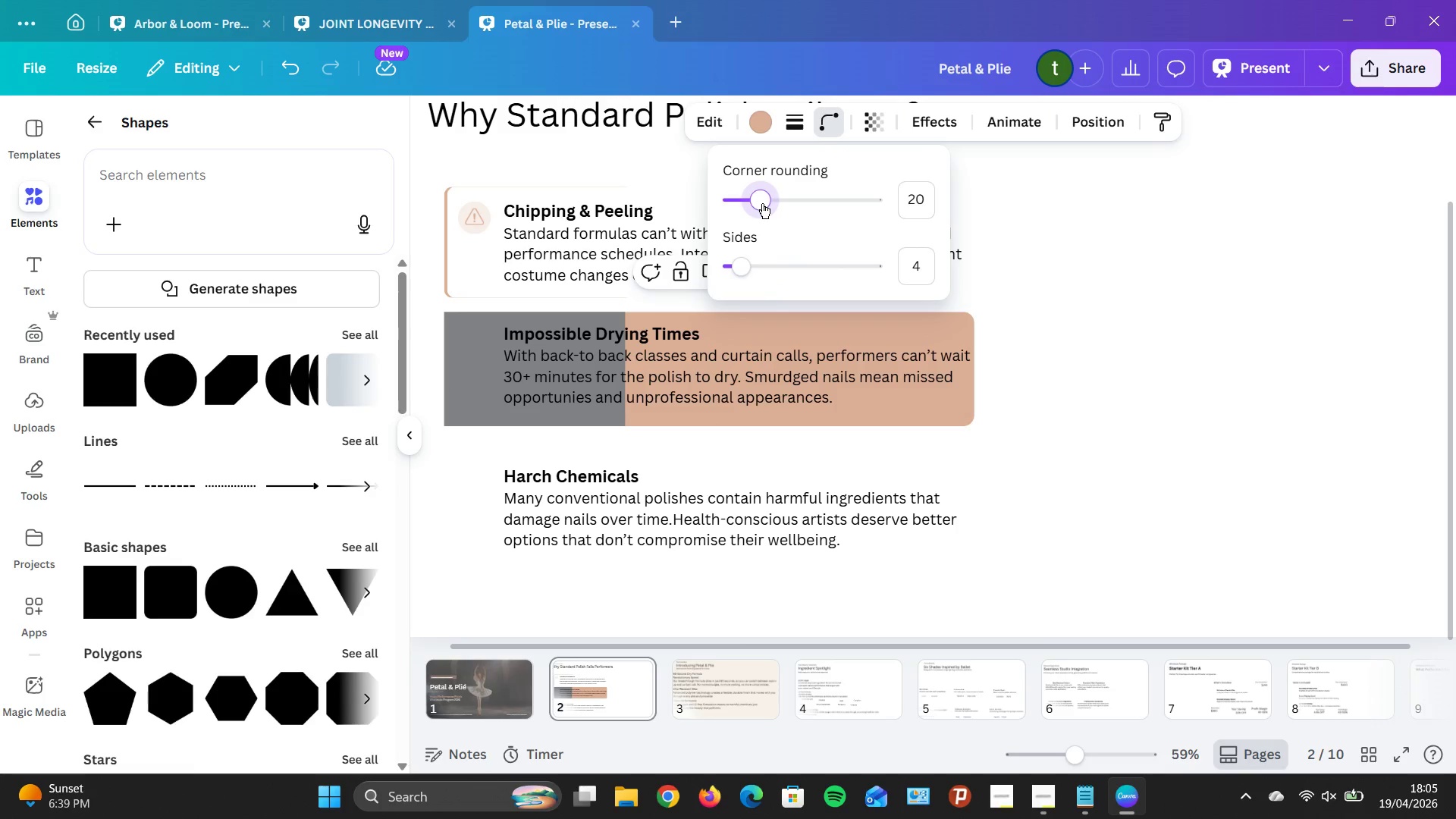 
key(ArrowLeft)
 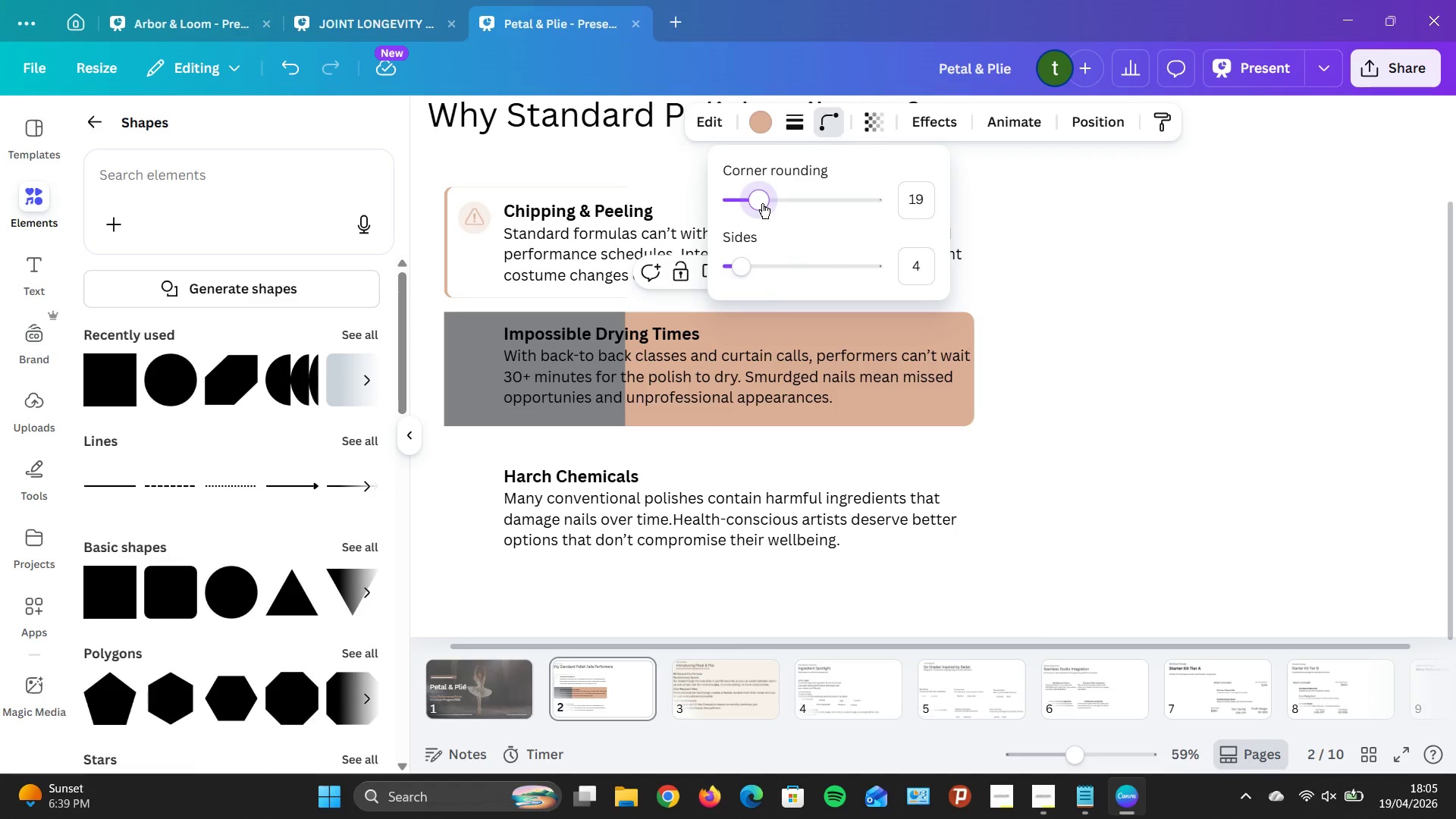 
key(ArrowLeft)
 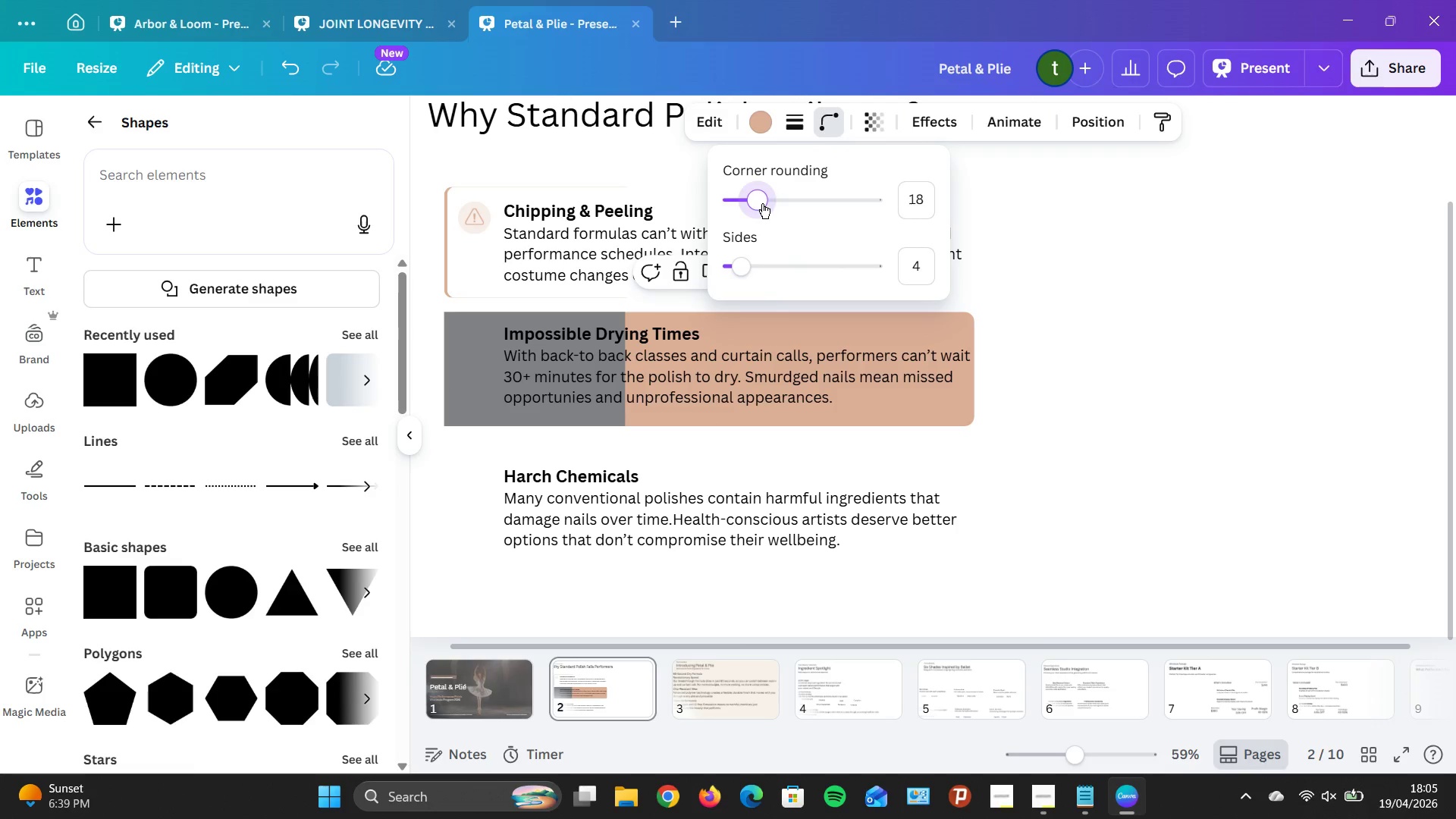 
key(ArrowLeft)
 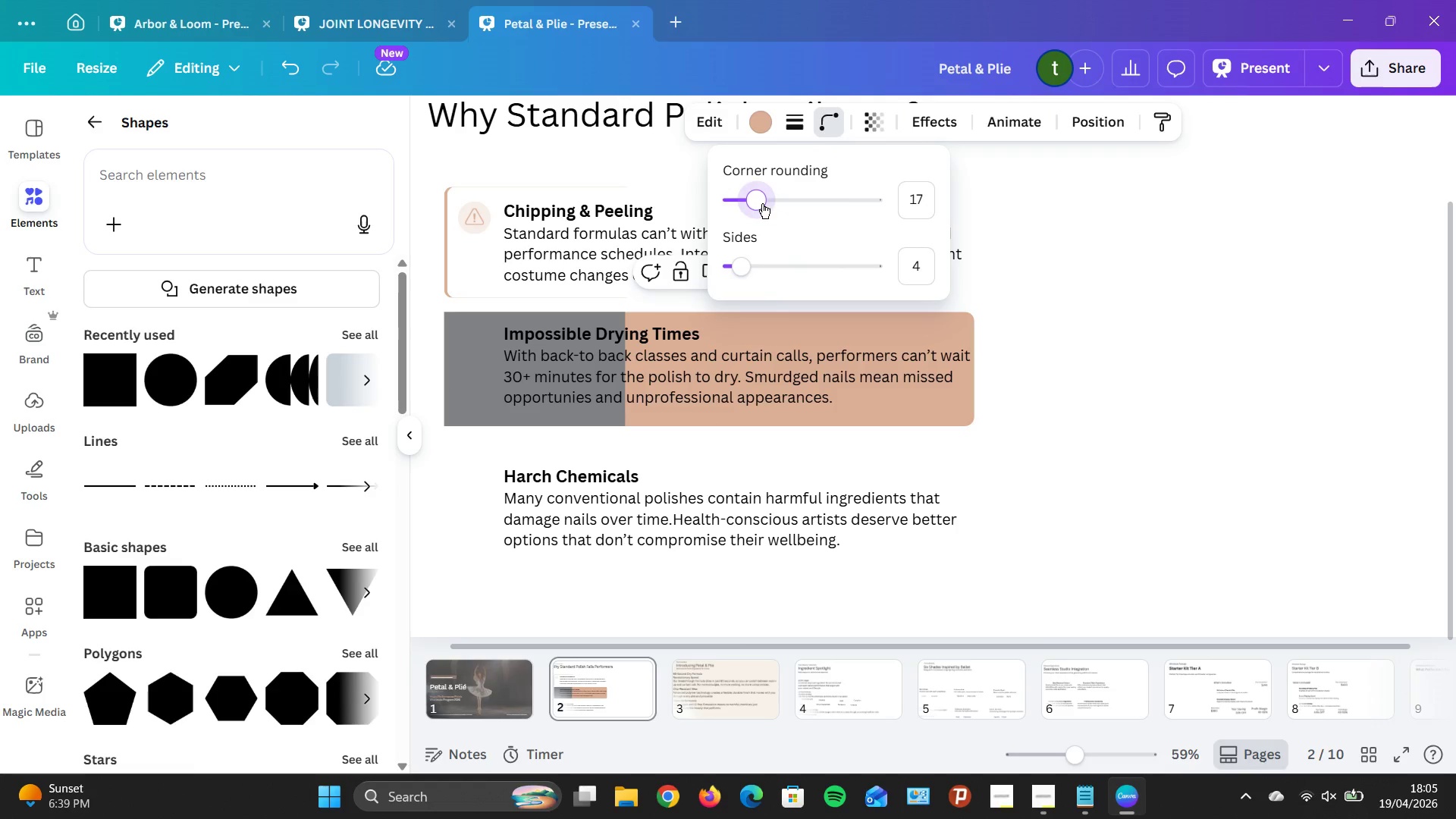 
key(ArrowLeft)
 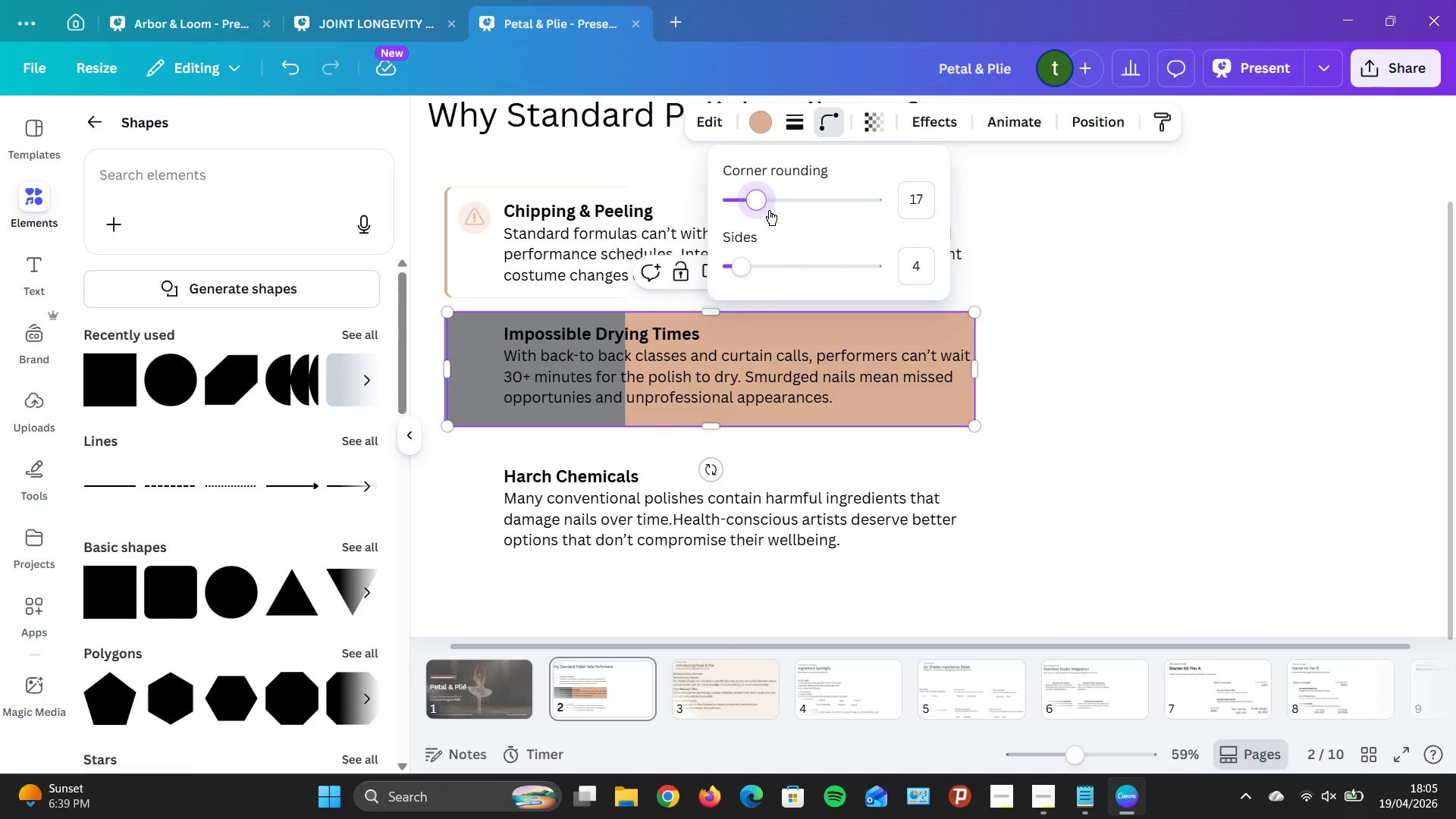 
key(ArrowLeft)
 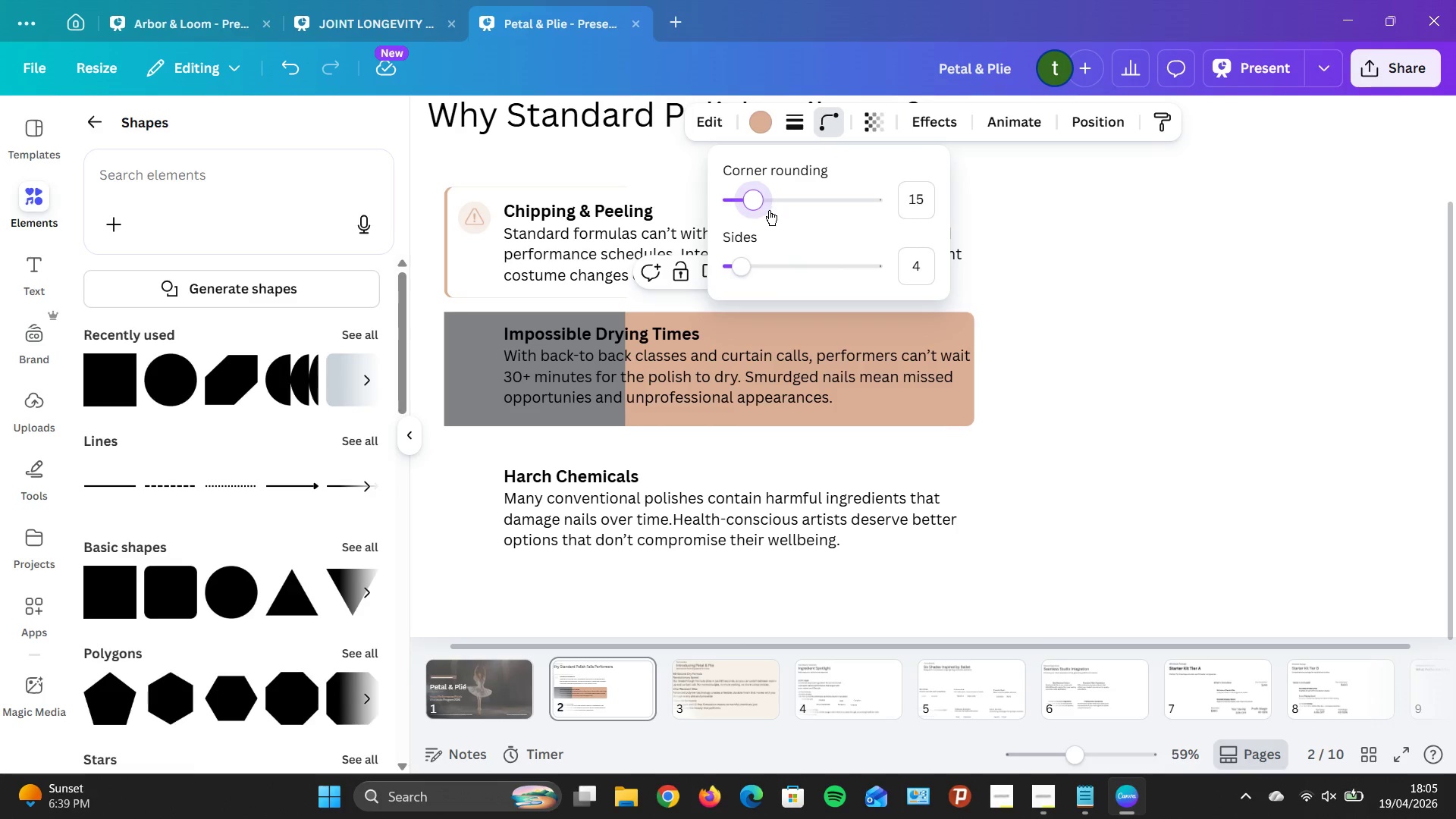 
key(ArrowLeft)
 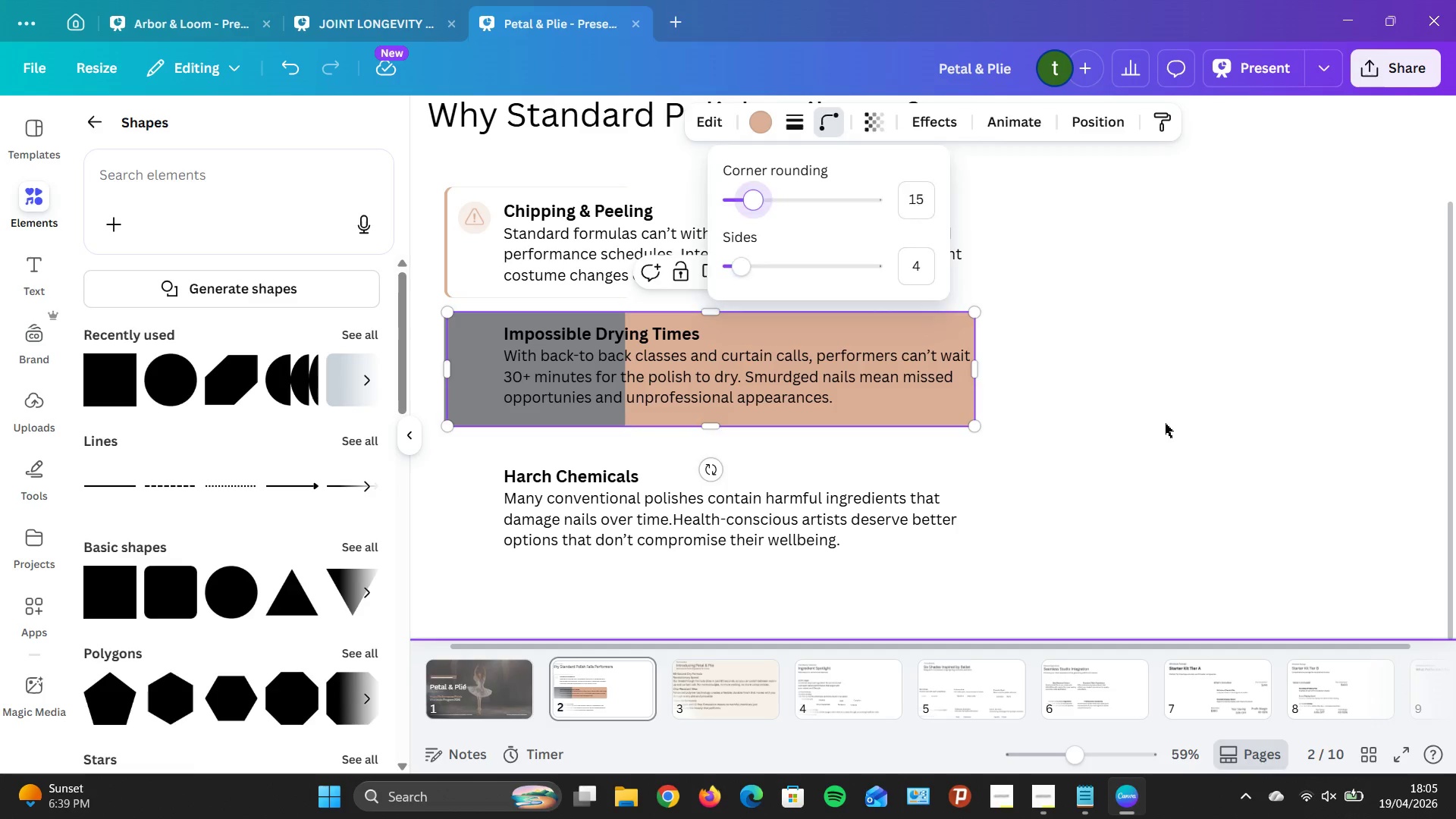 
left_click([1165, 423])
 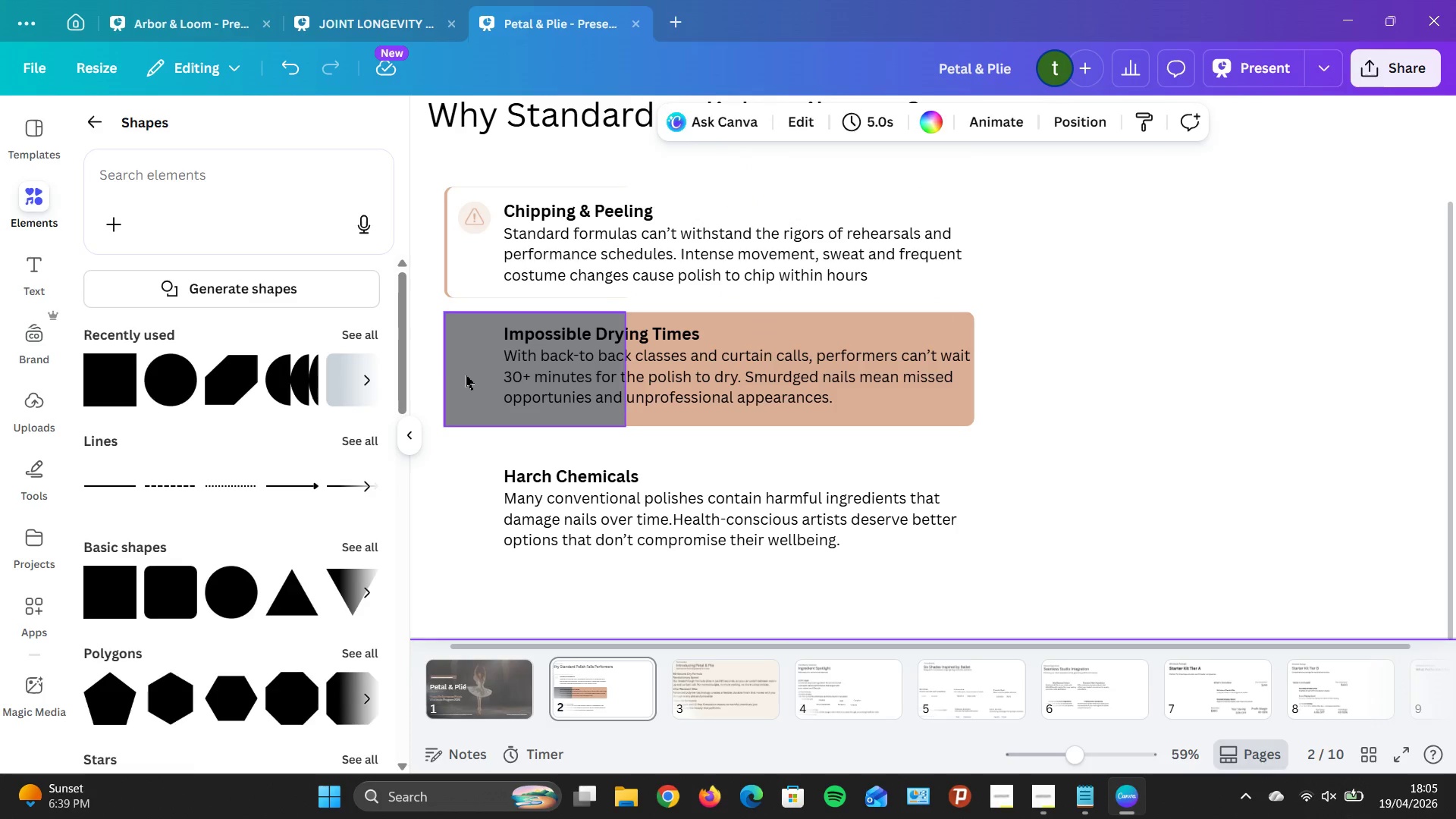 
left_click([465, 375])
 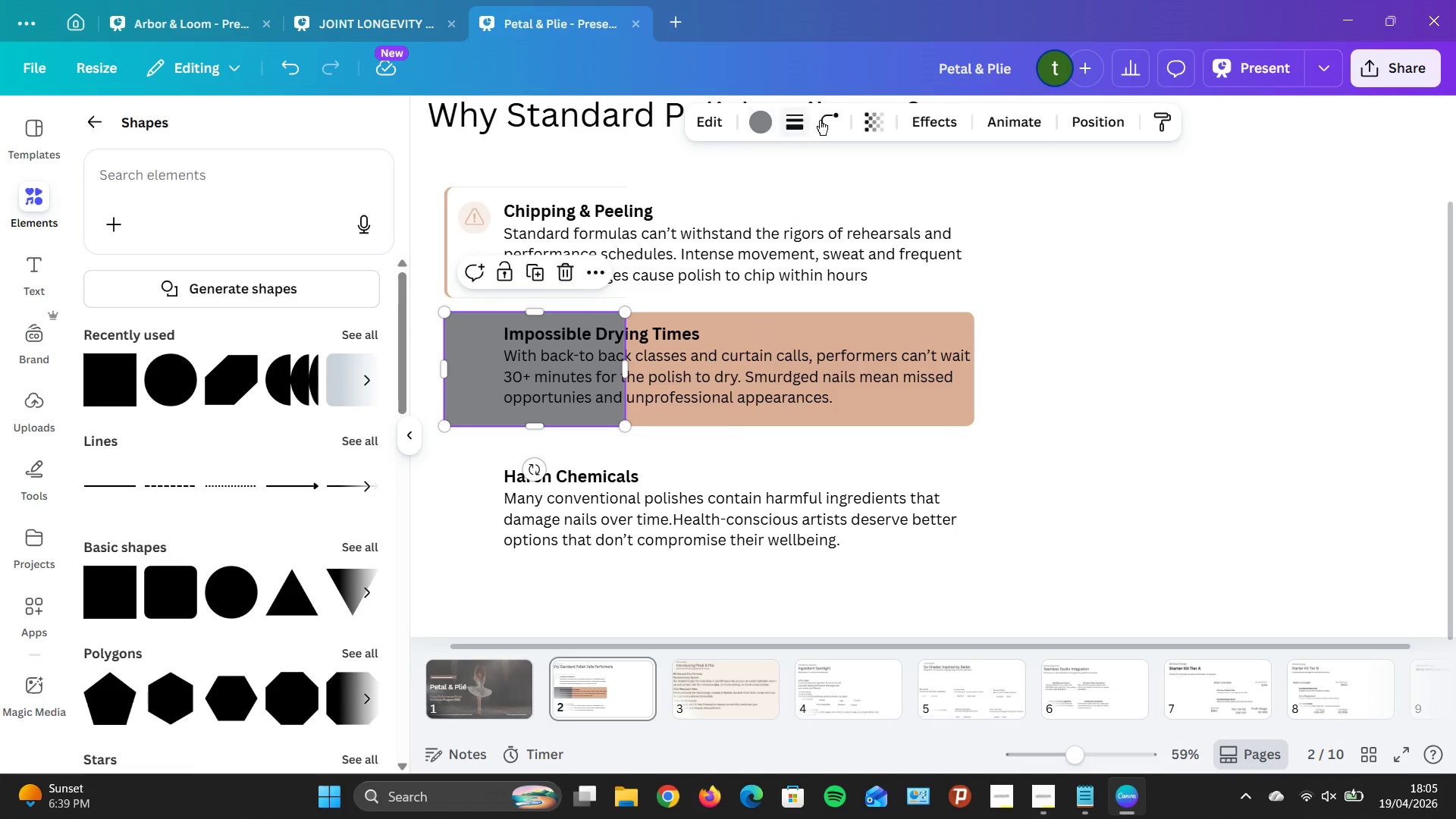 
left_click([828, 120])
 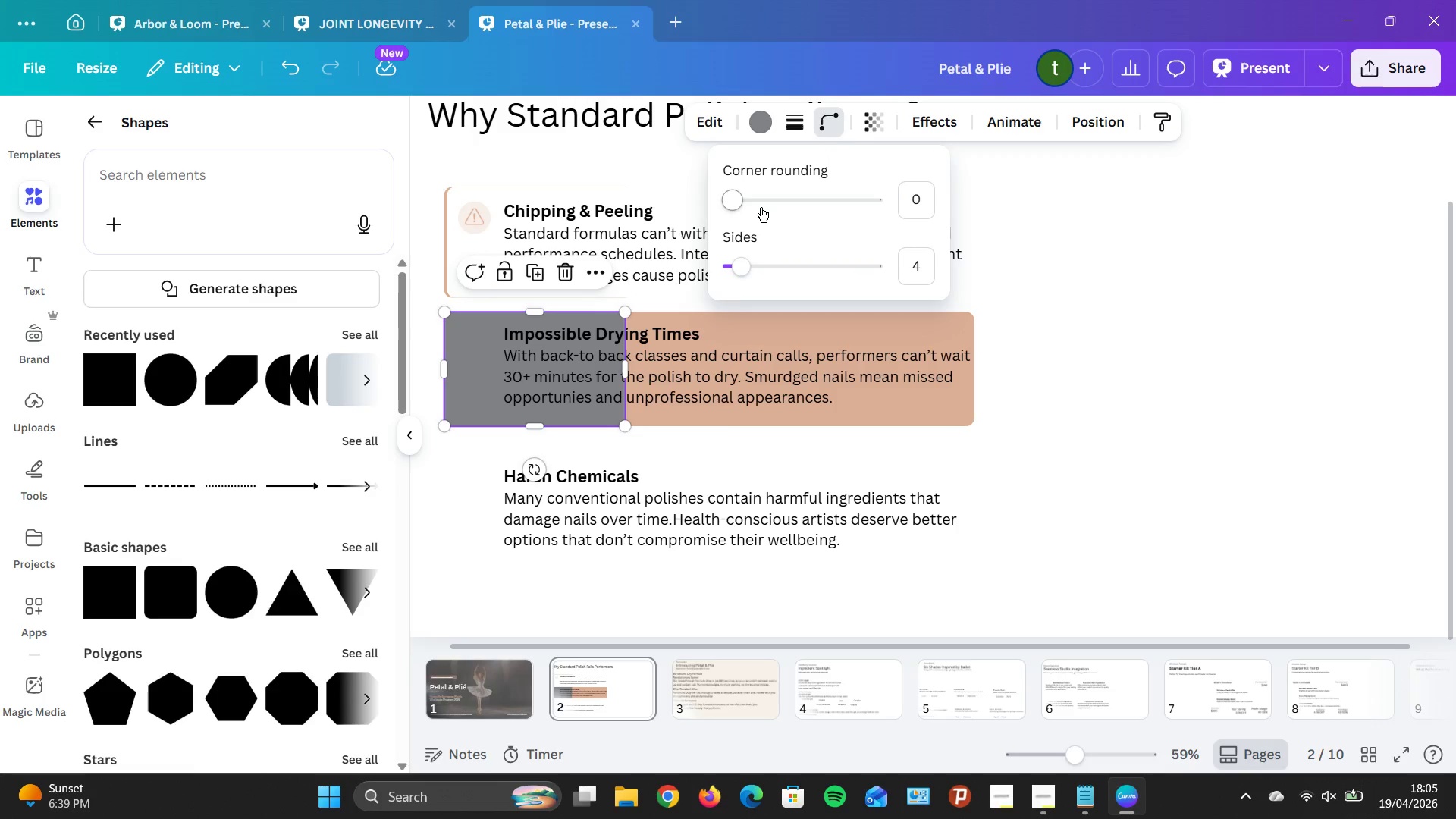 
left_click([759, 207])
 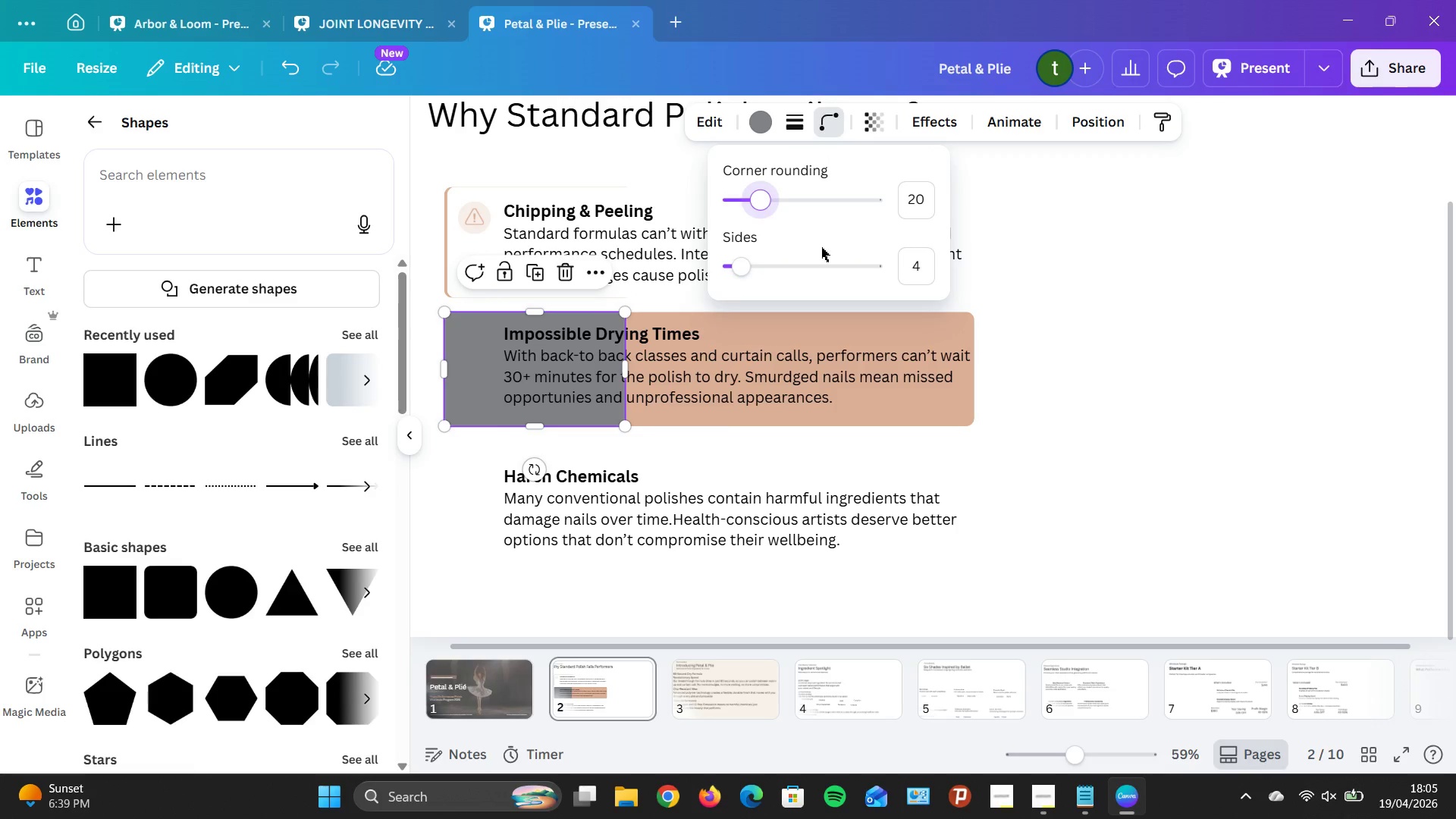 
key(ArrowLeft)
 